 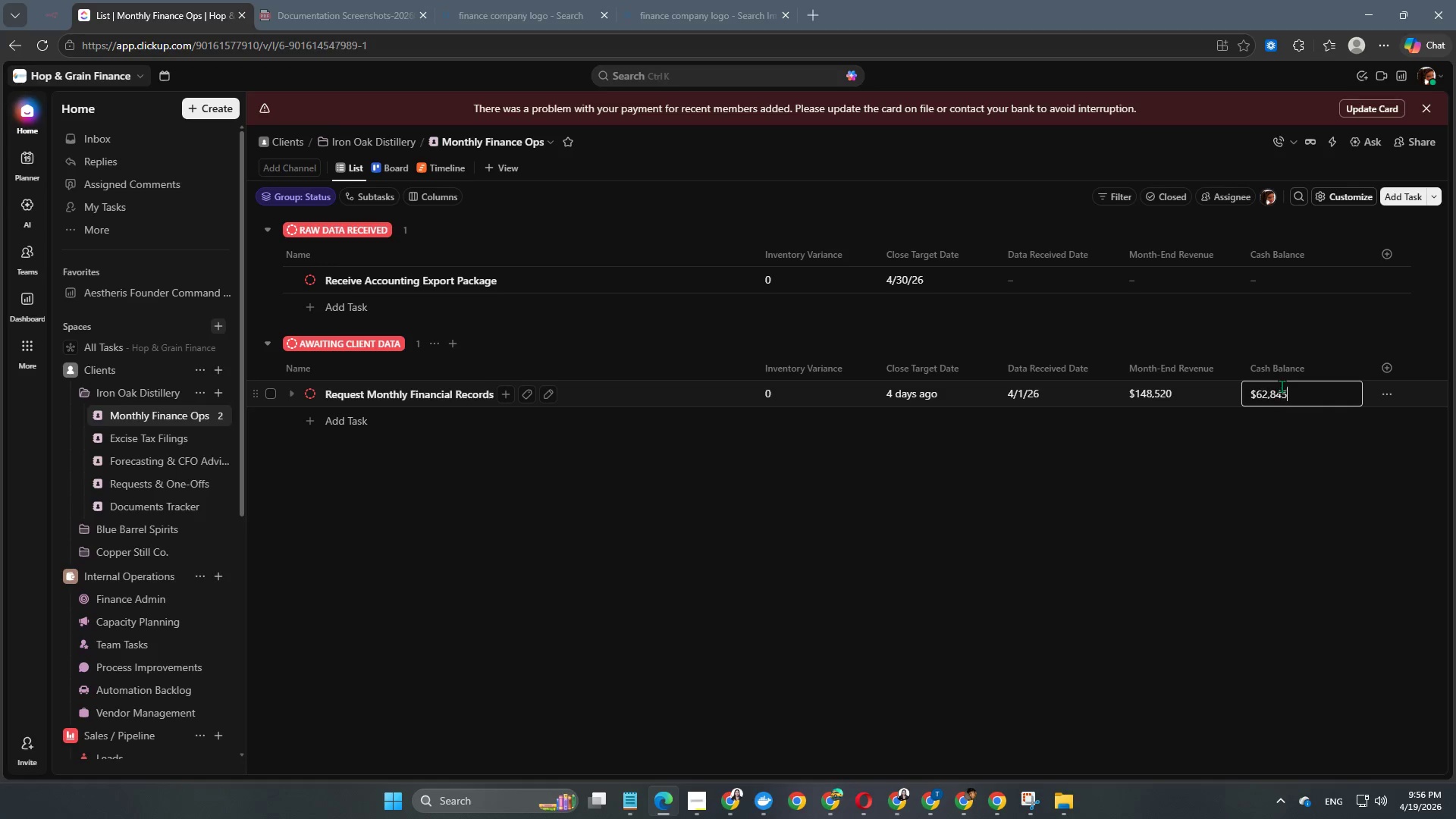 
key(Numpad5)
 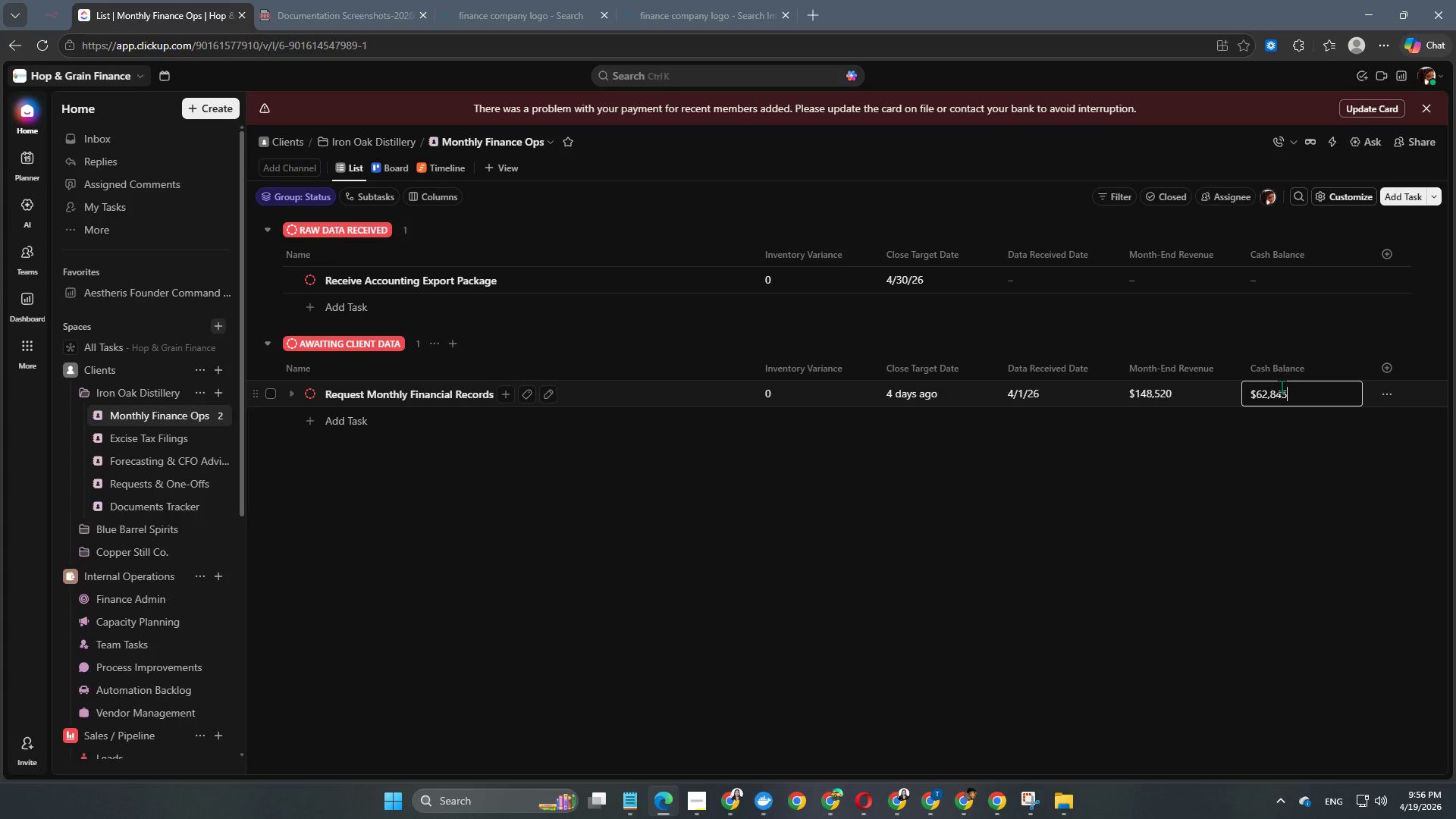 
key(NumpadEnter)
 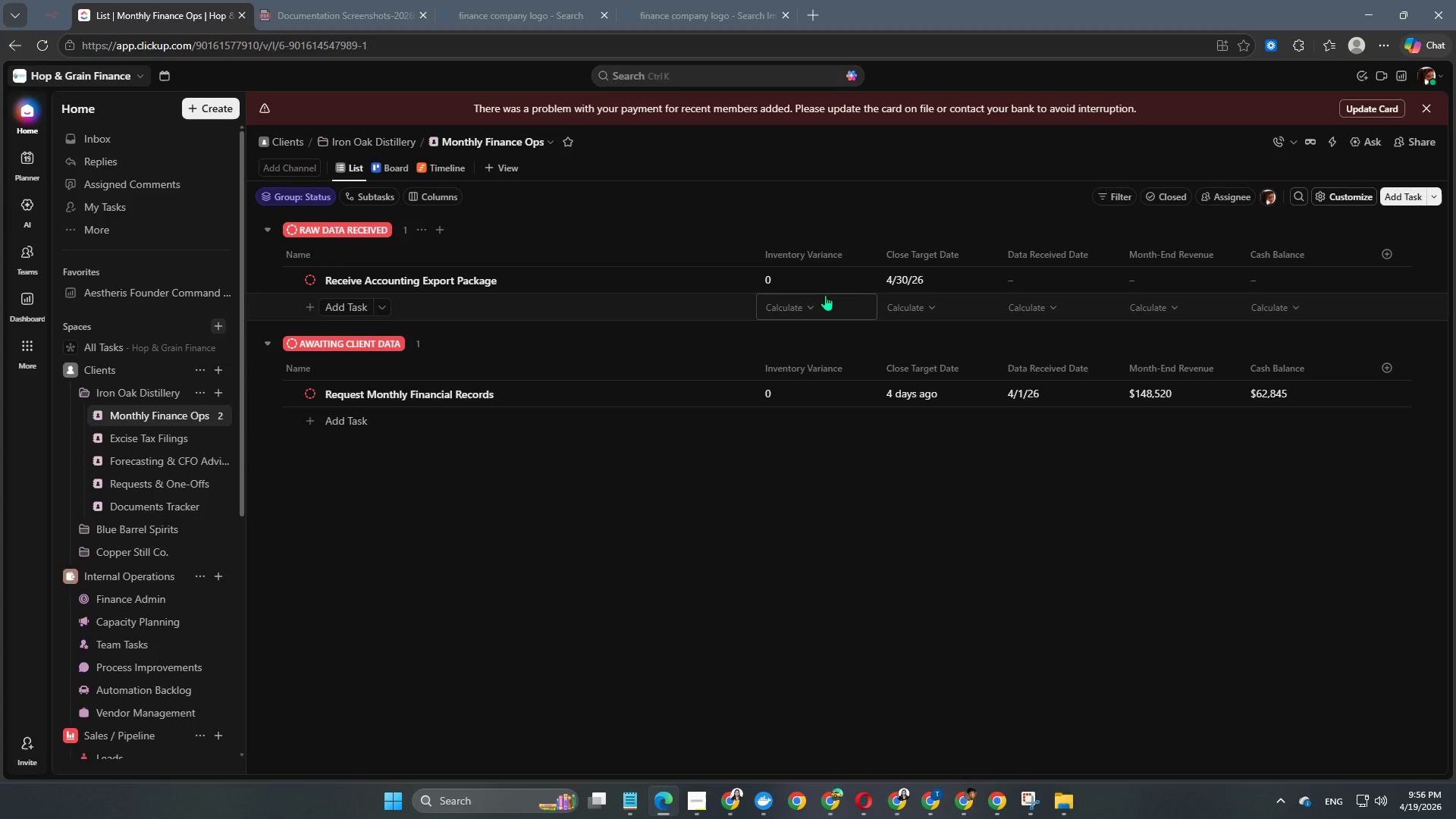 
wait(5.91)
 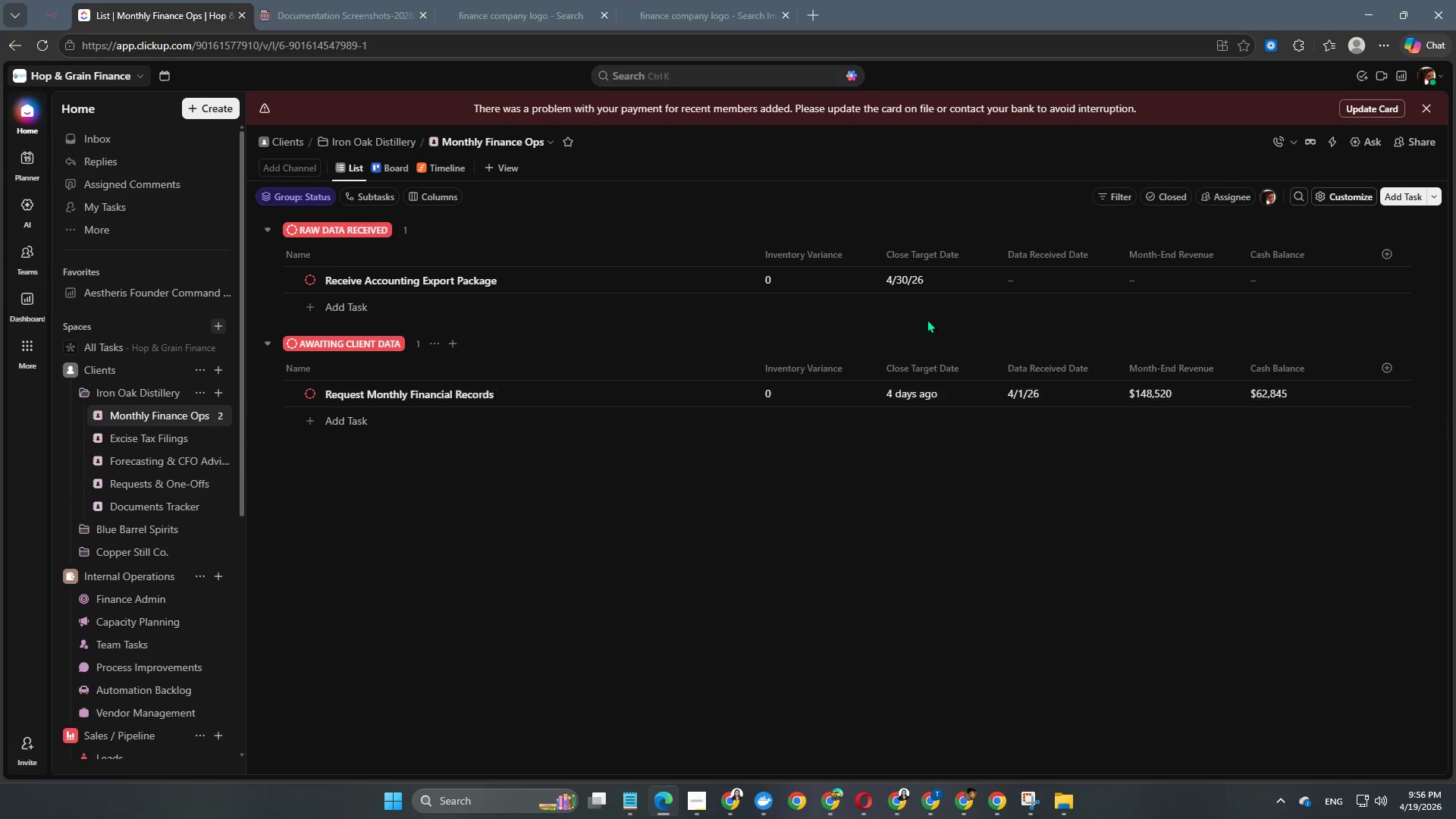 
left_click([894, 288])
 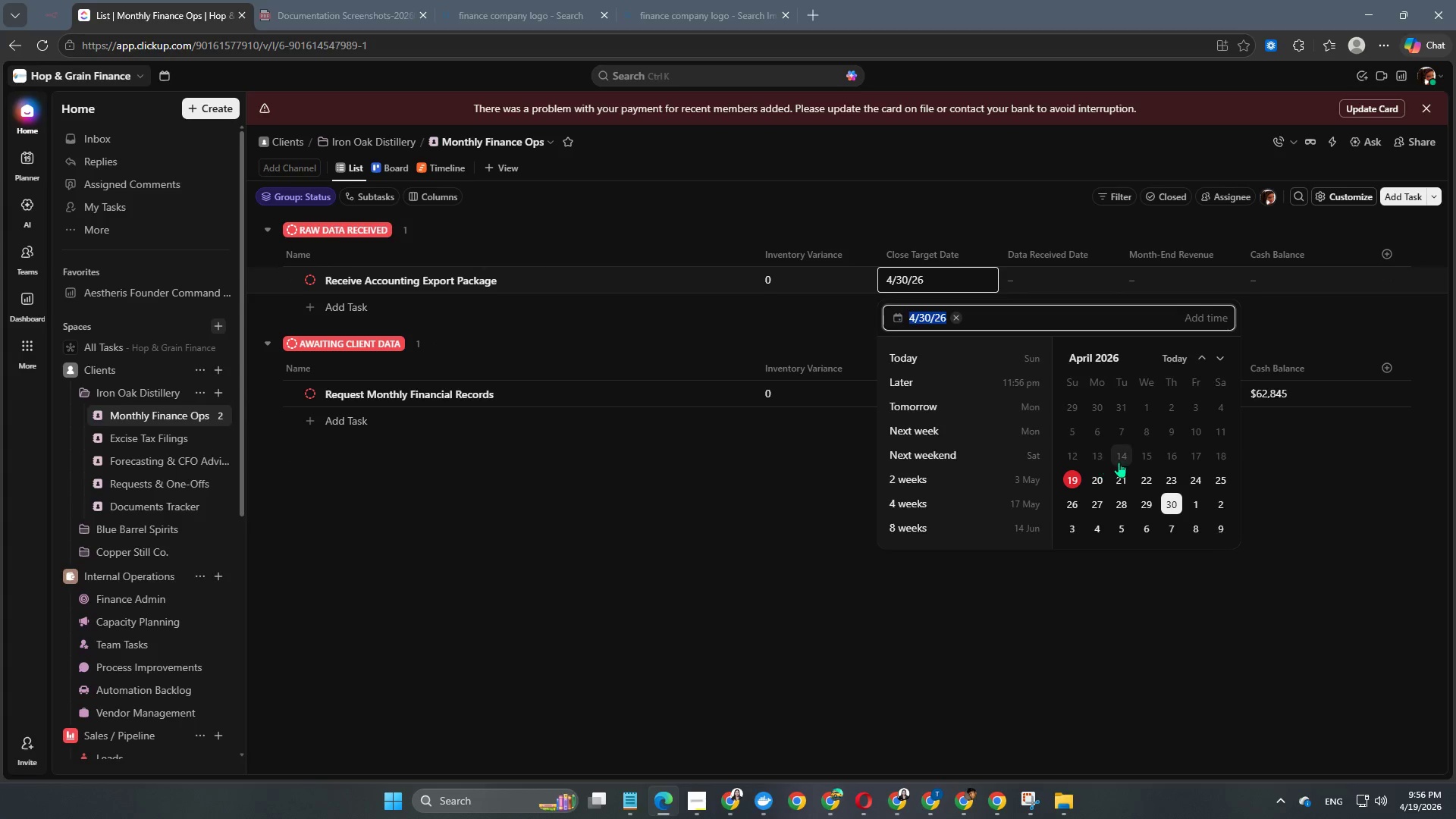 
left_click([1141, 457])
 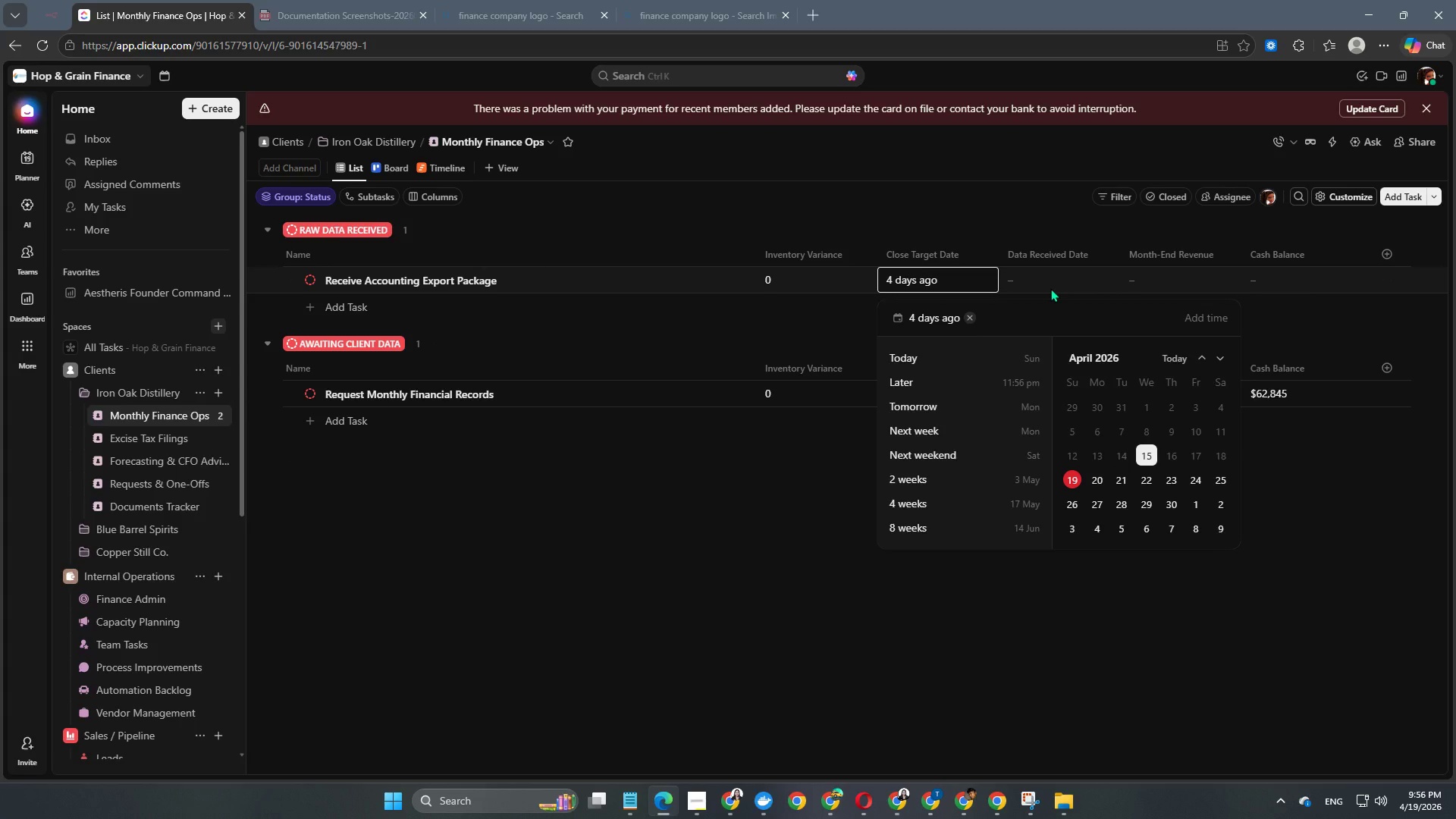 
double_click([1053, 285])
 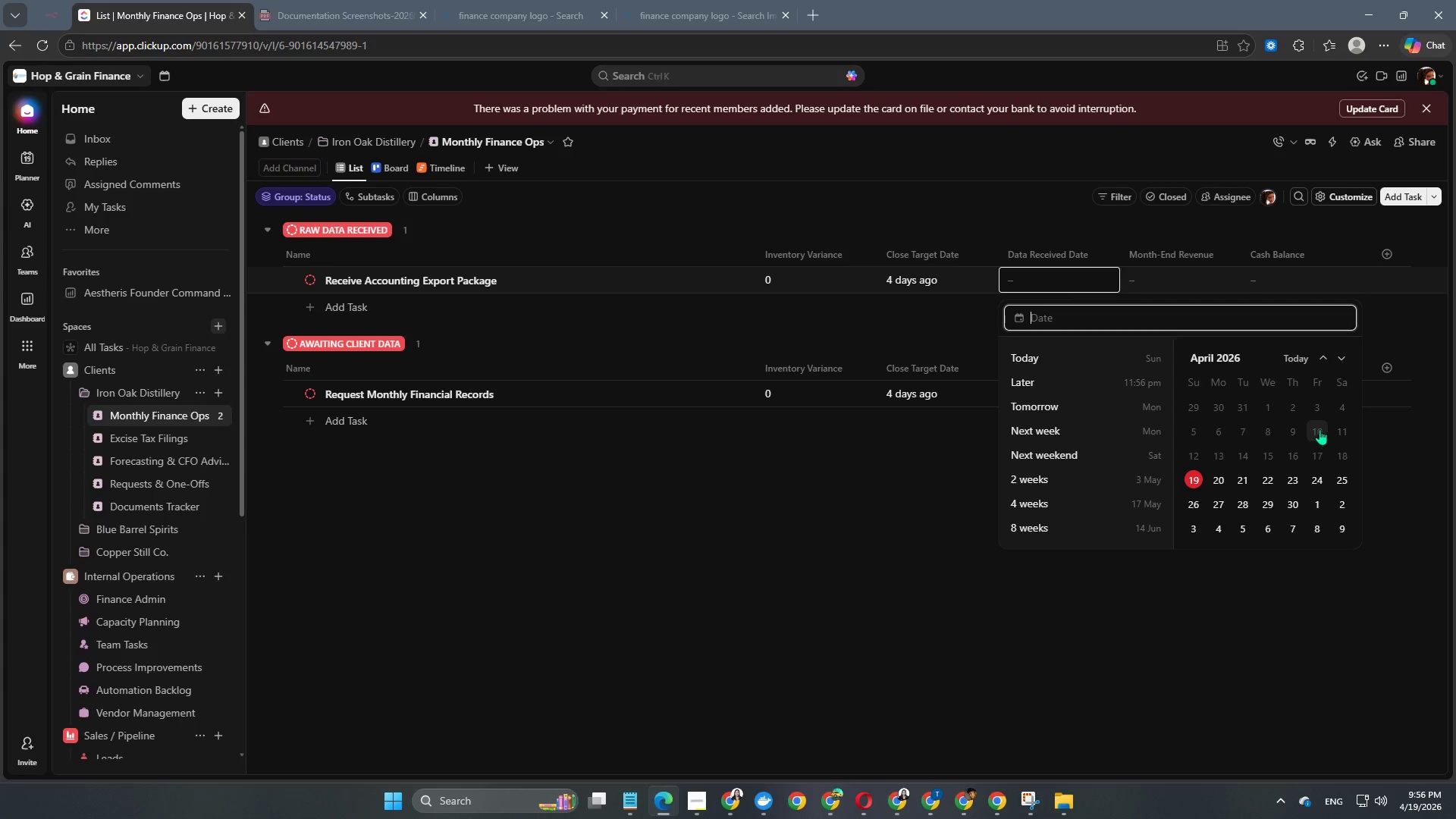 
left_click([1308, 412])
 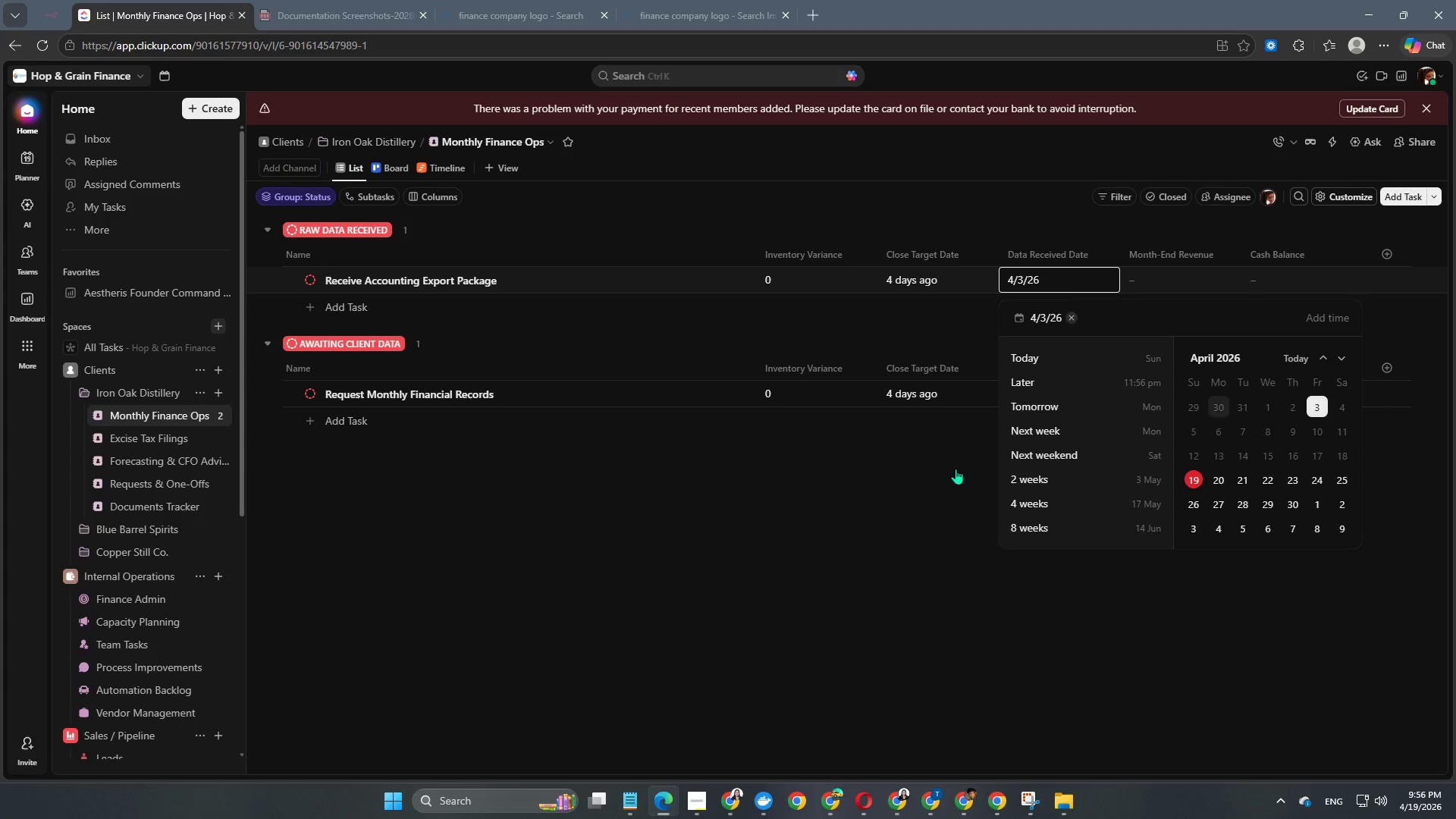 
left_click([880, 497])
 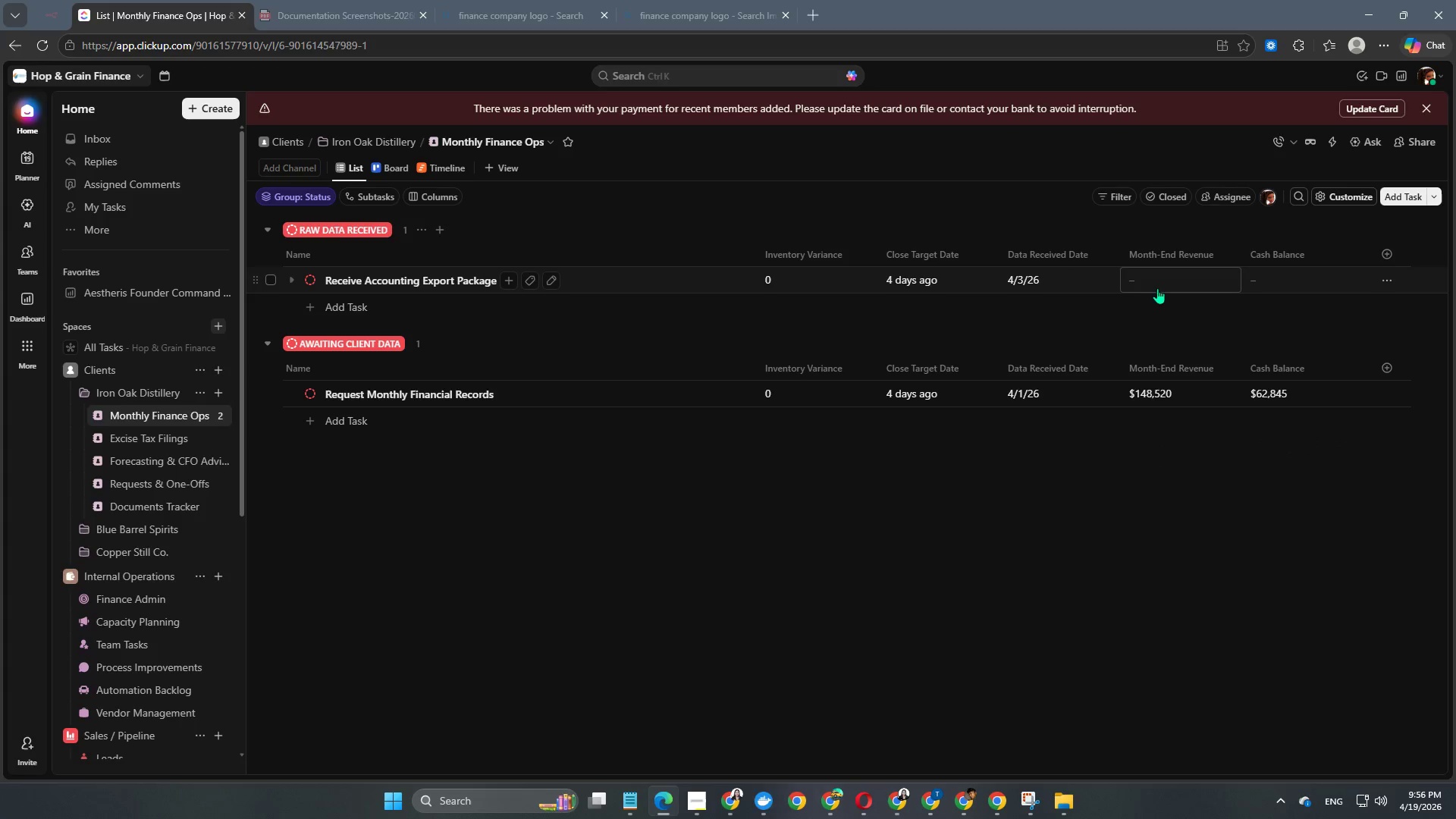 
left_click([1162, 288])
 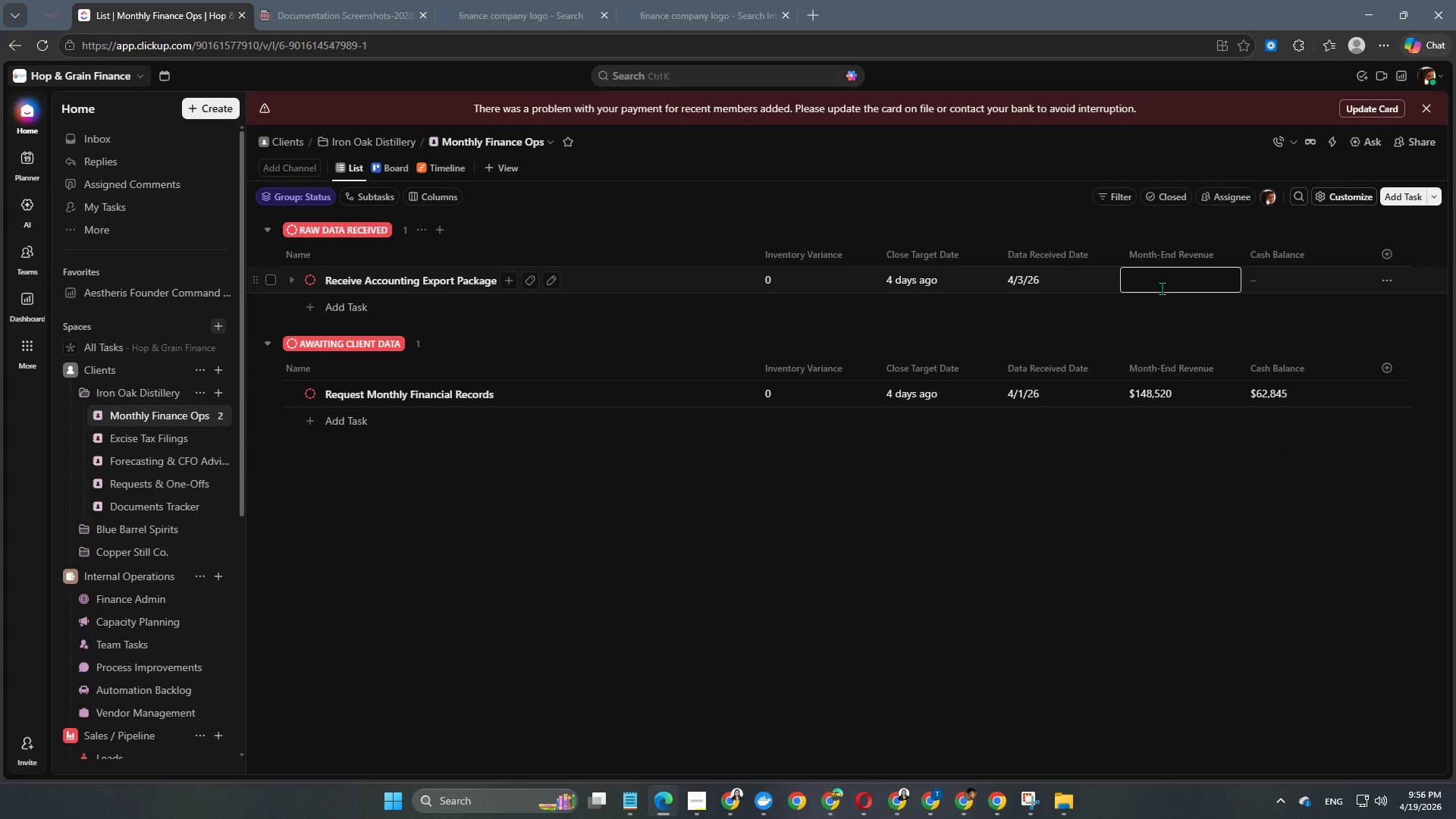 
wait(5.14)
 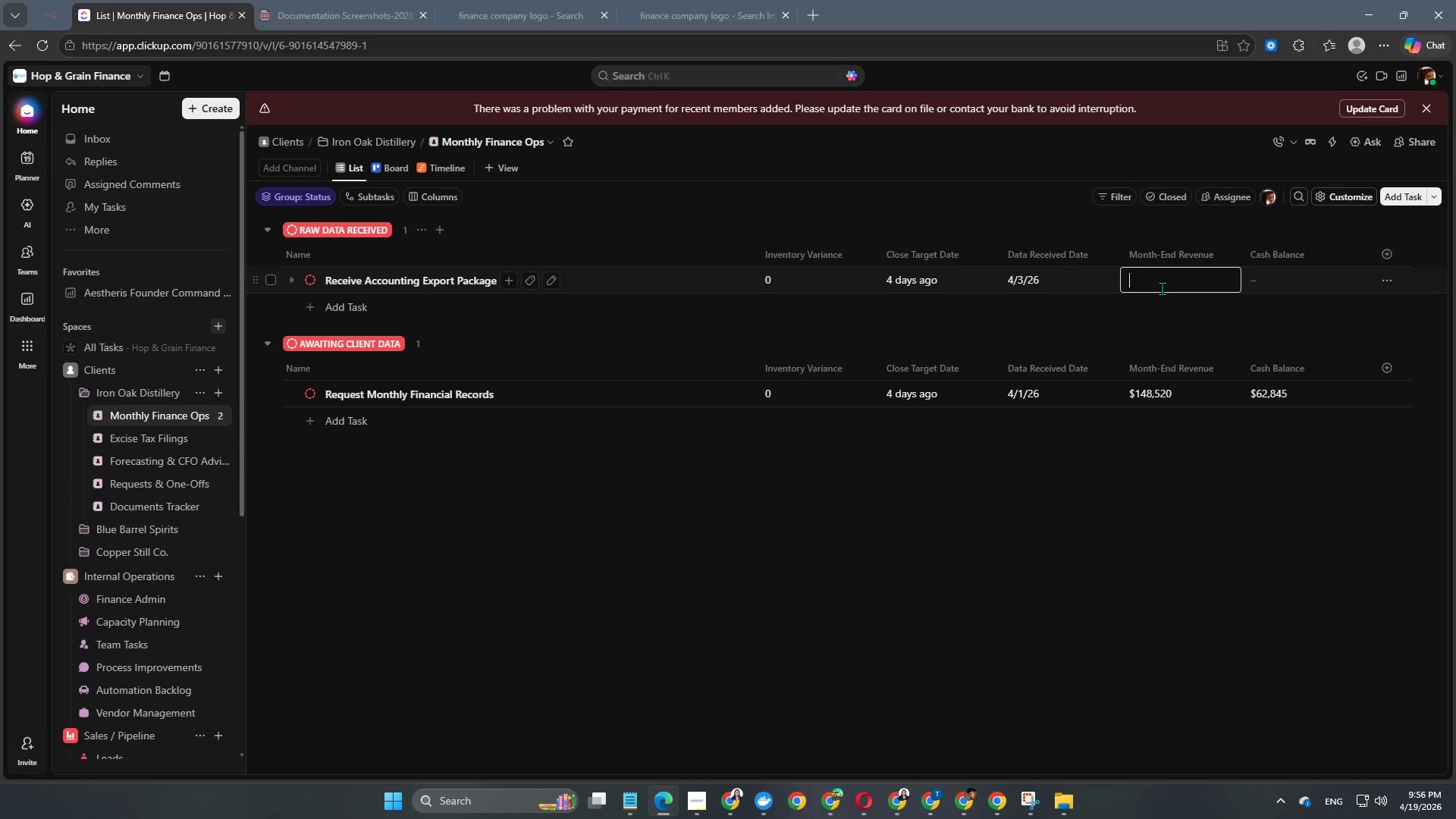 
key(Numpad1)
 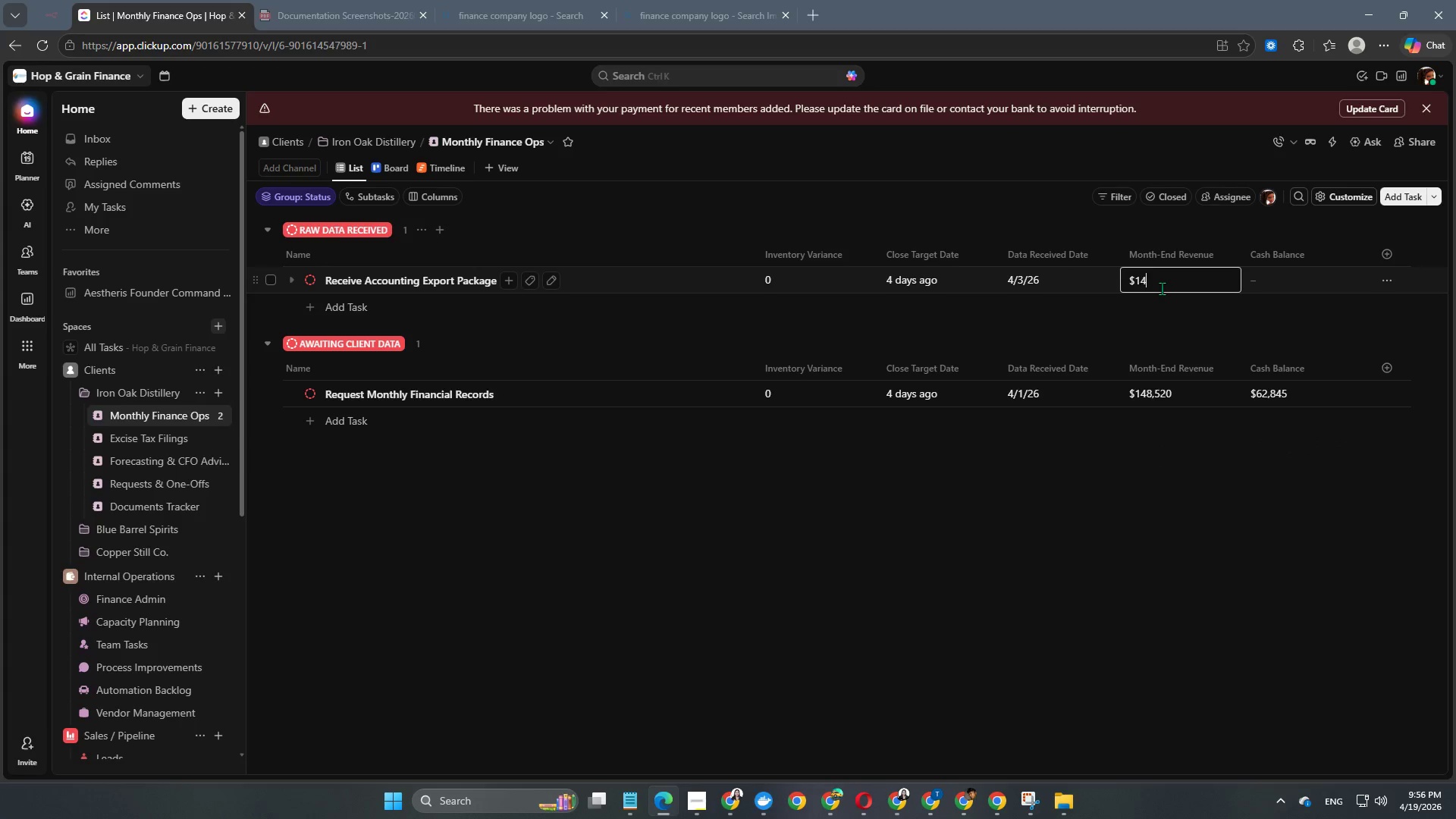 
key(Numpad4)
 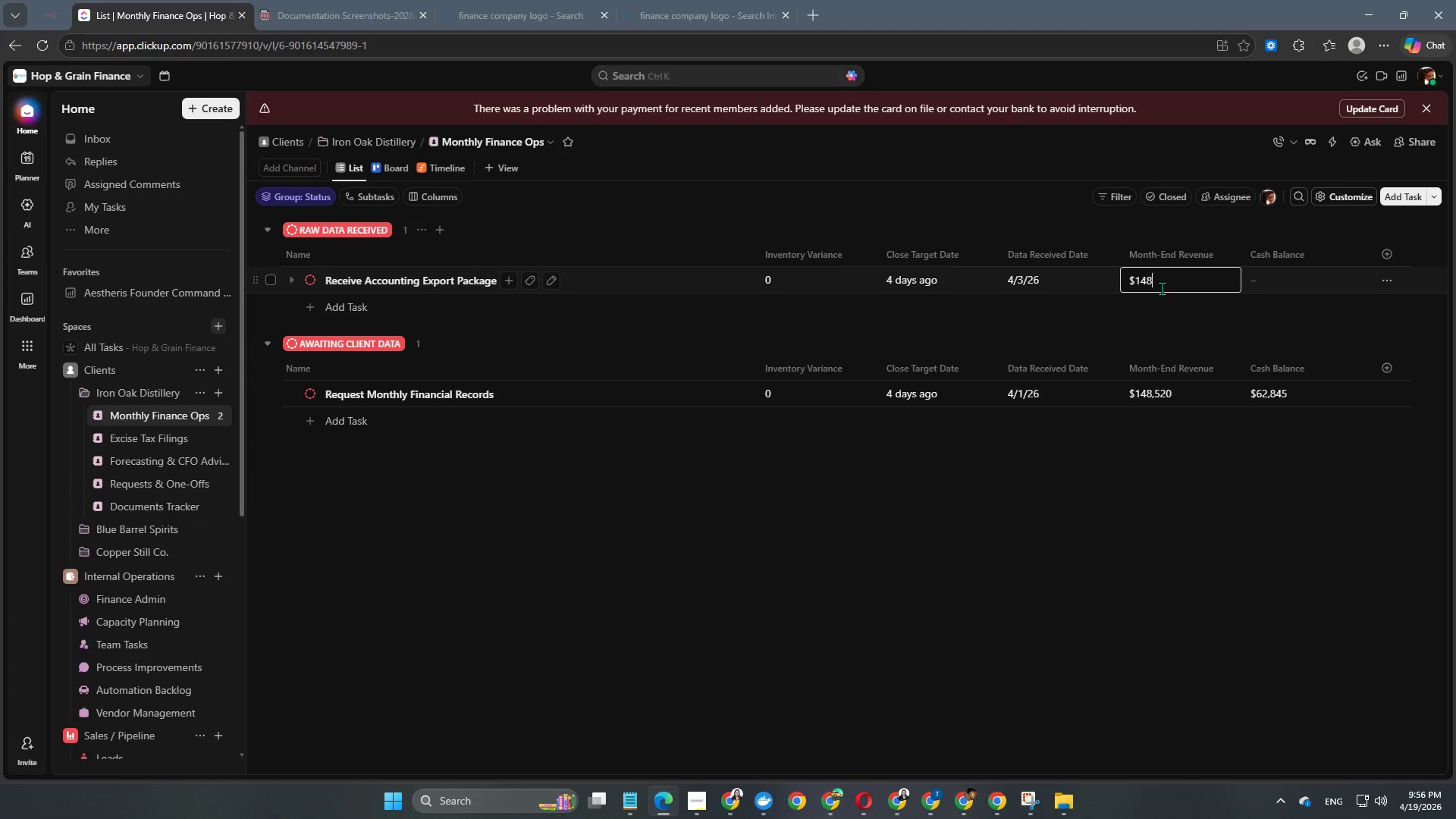 
key(Numpad8)
 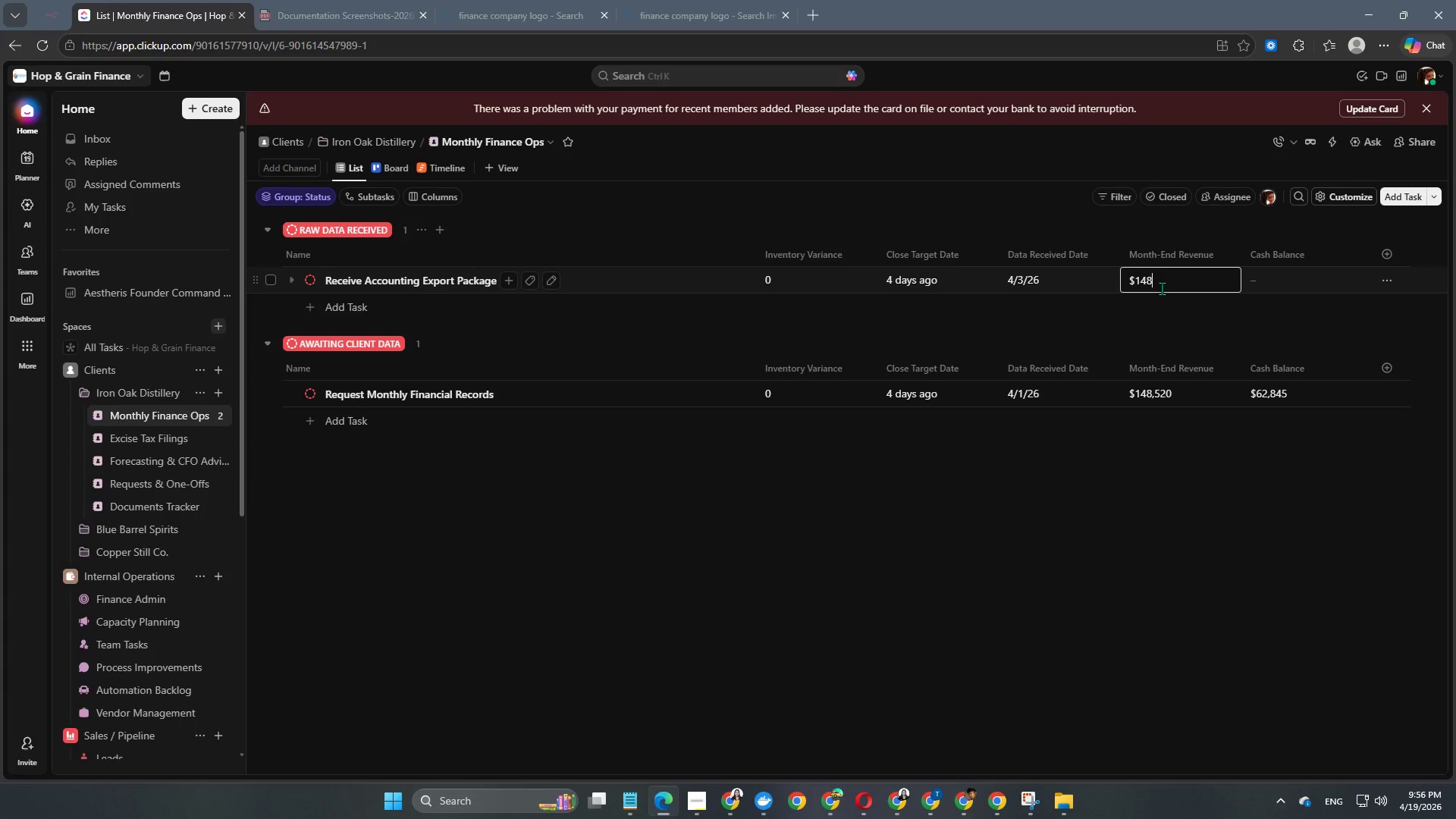 
key(Numpad5)
 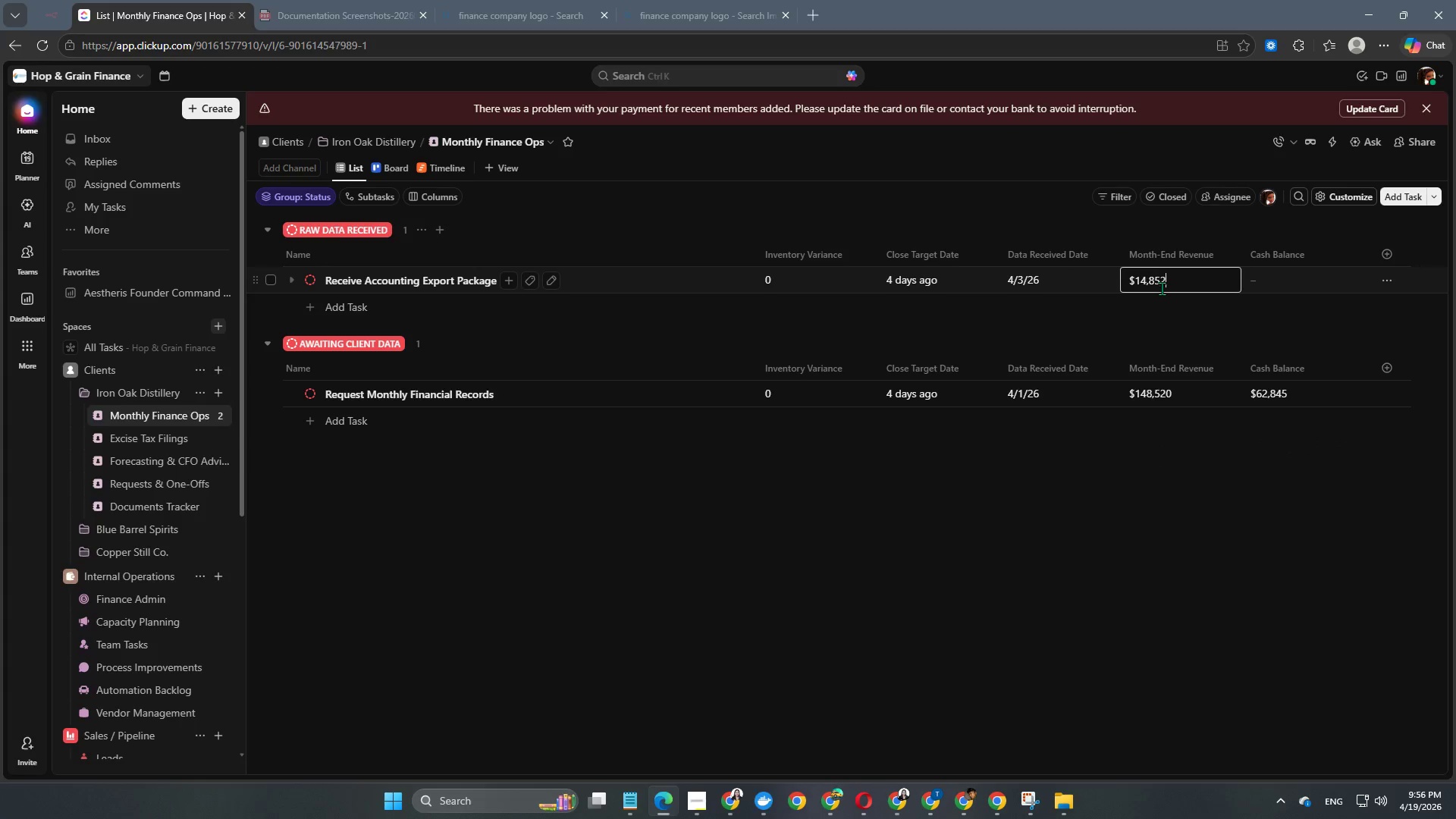 
key(Numpad2)
 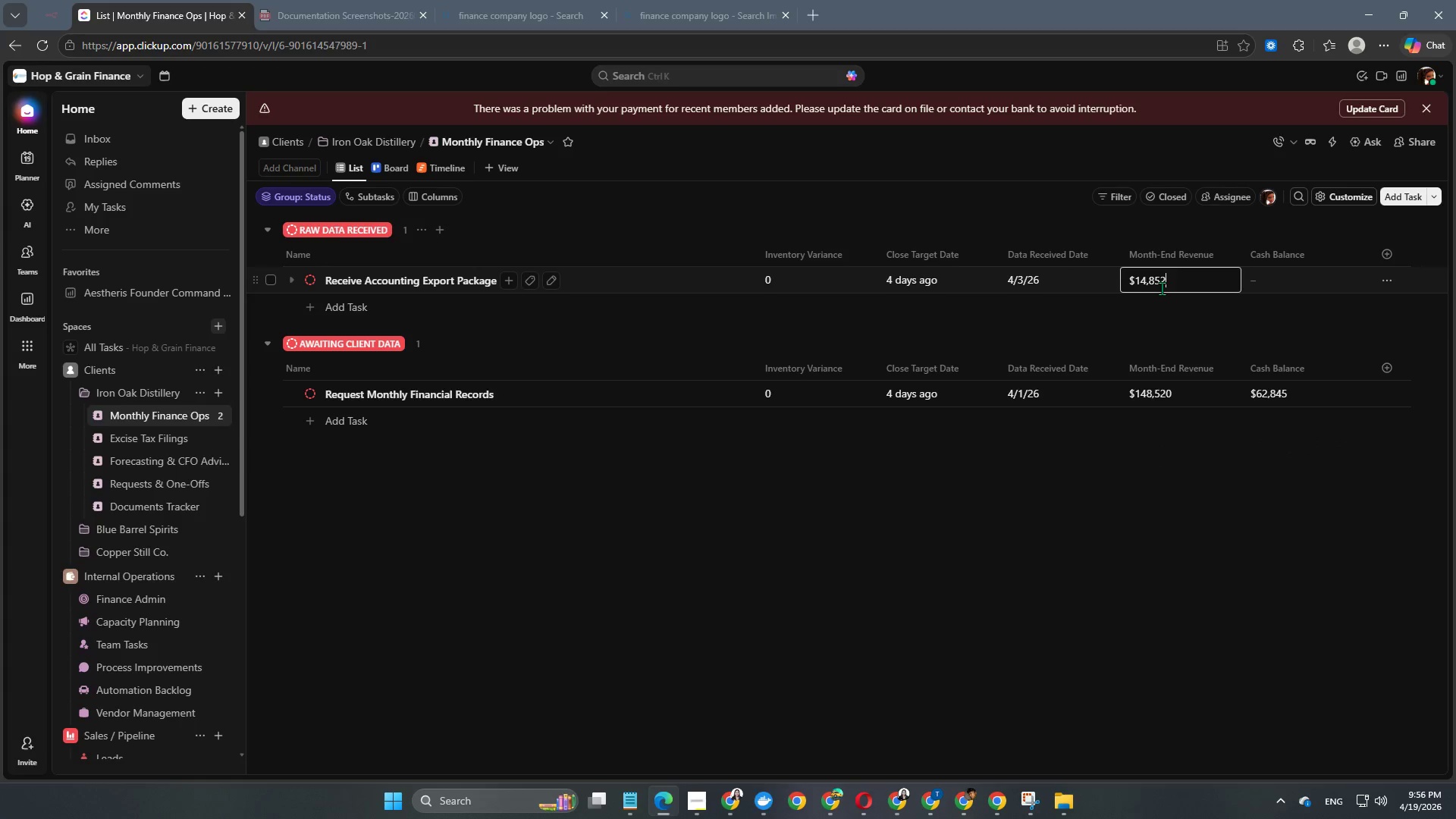 
key(Numpad0)
 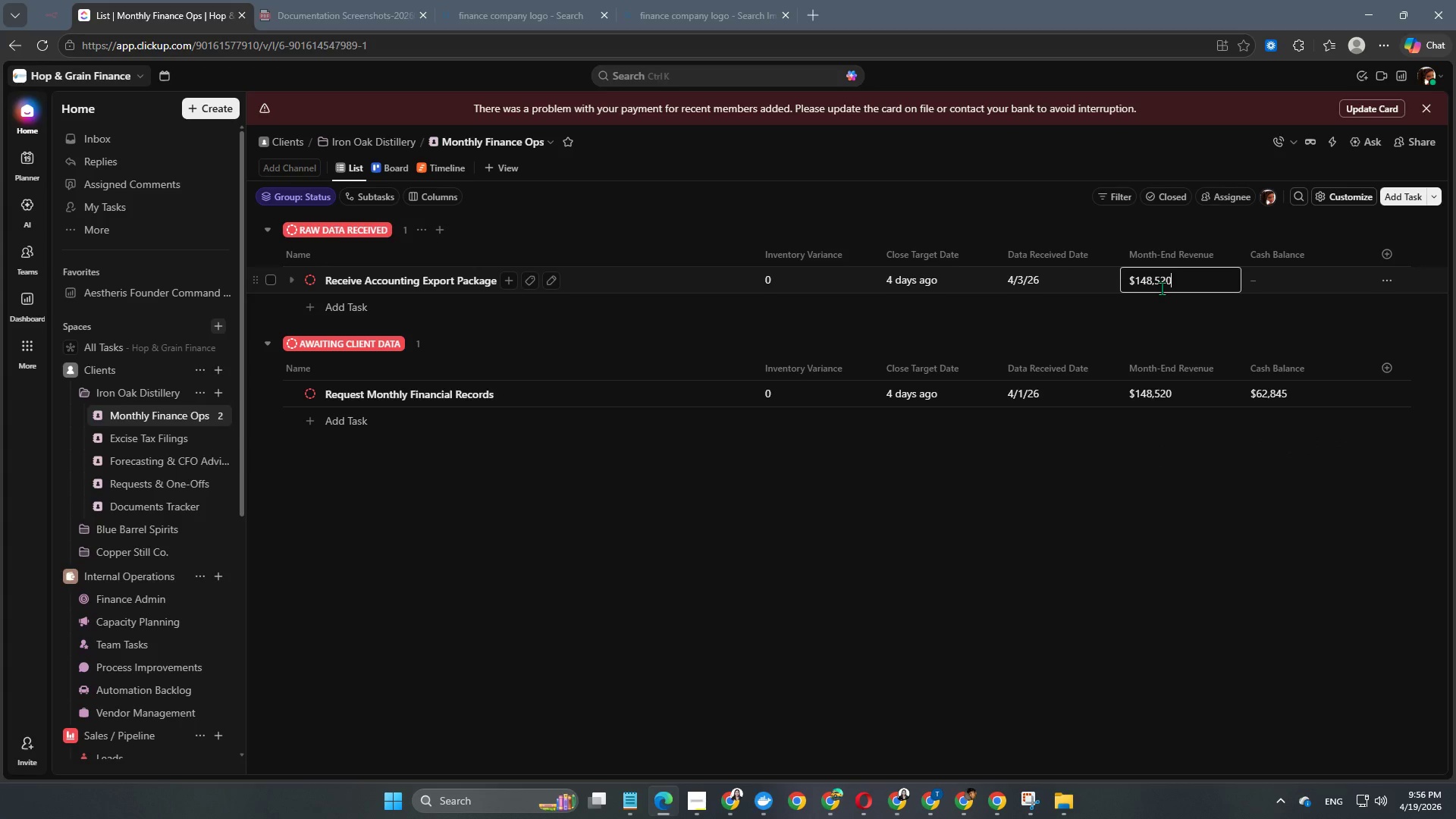 
key(NumpadEnter)
 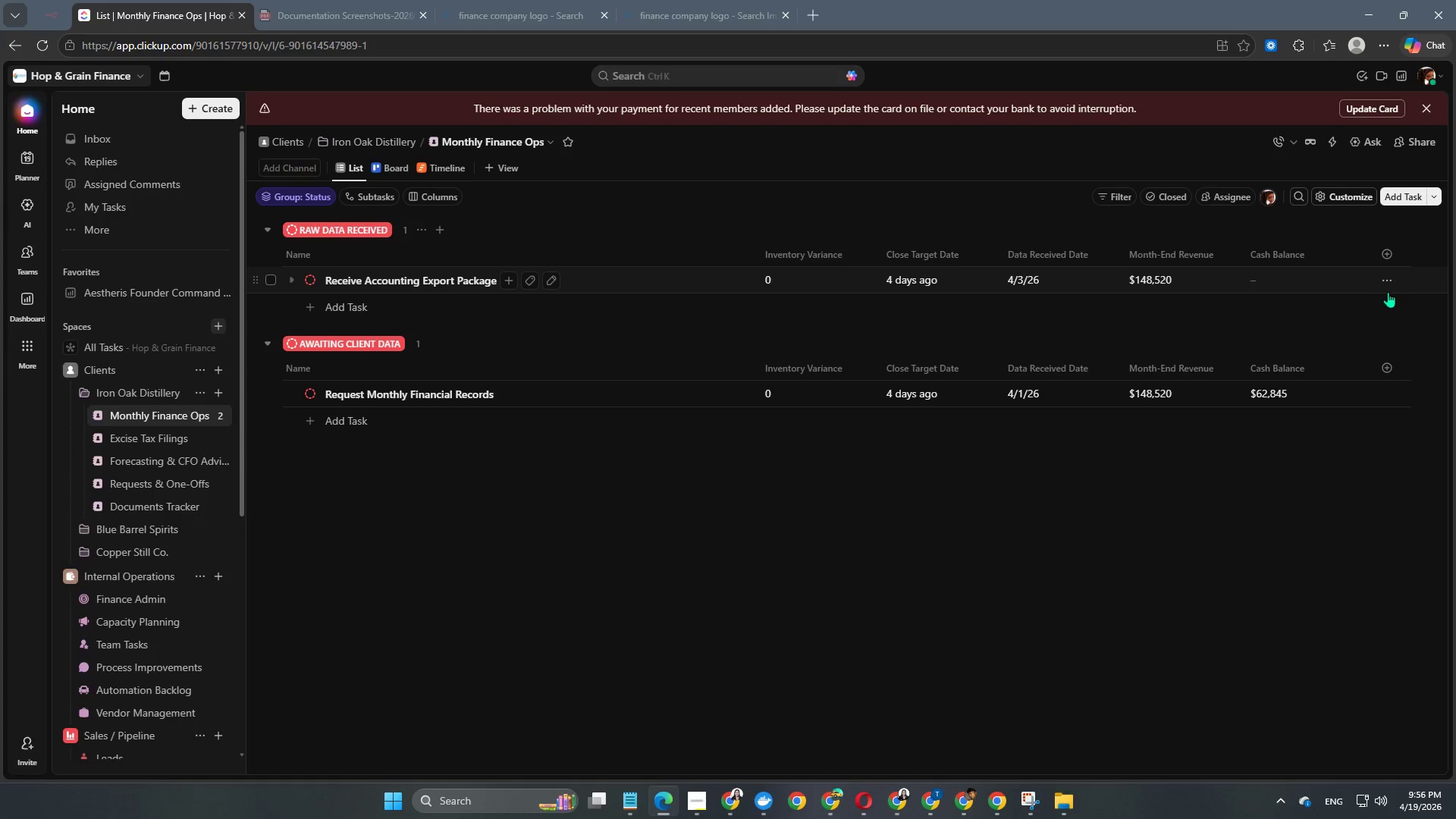 
left_click([1305, 292])
 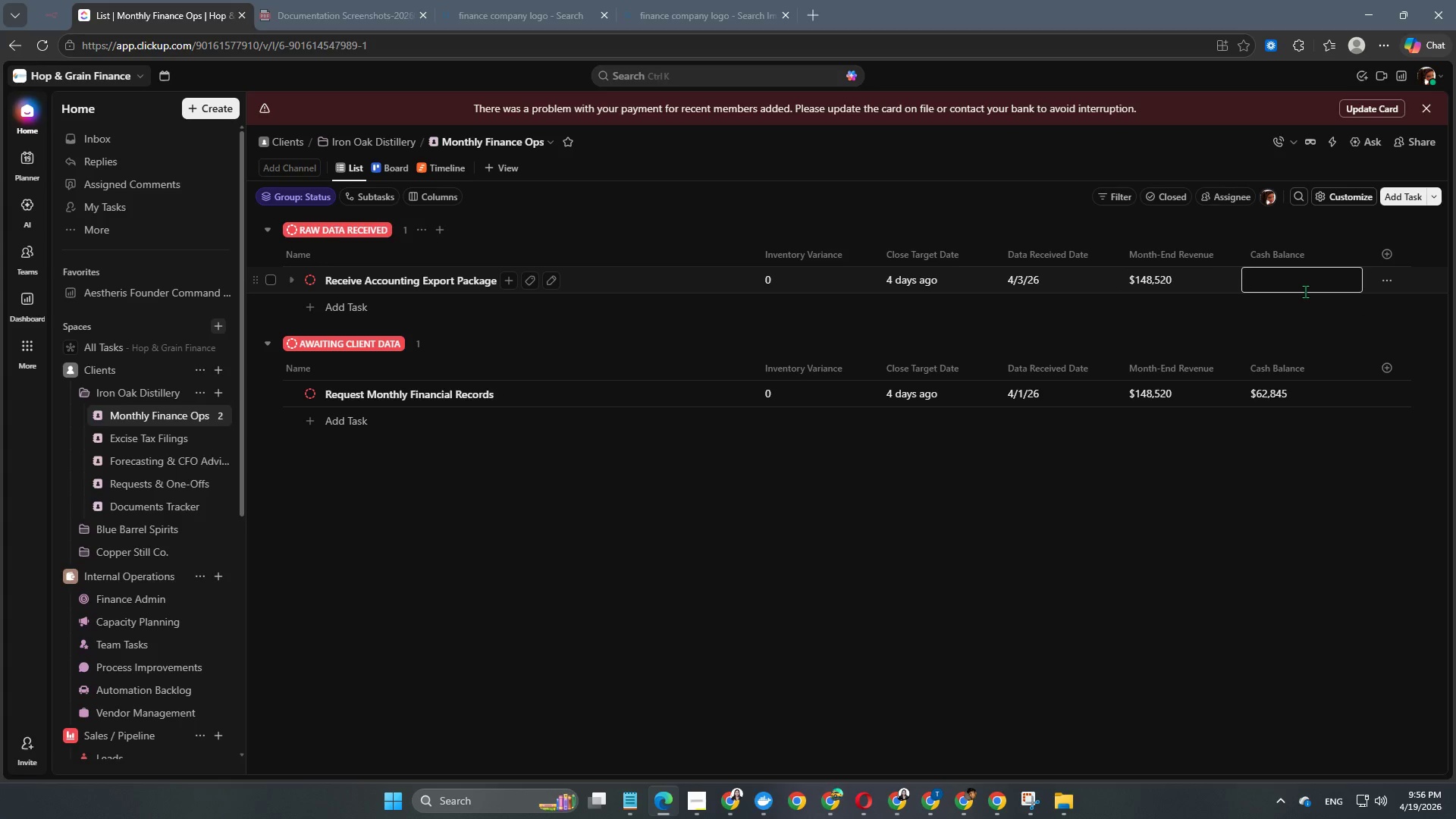 
key(Numpad6)
 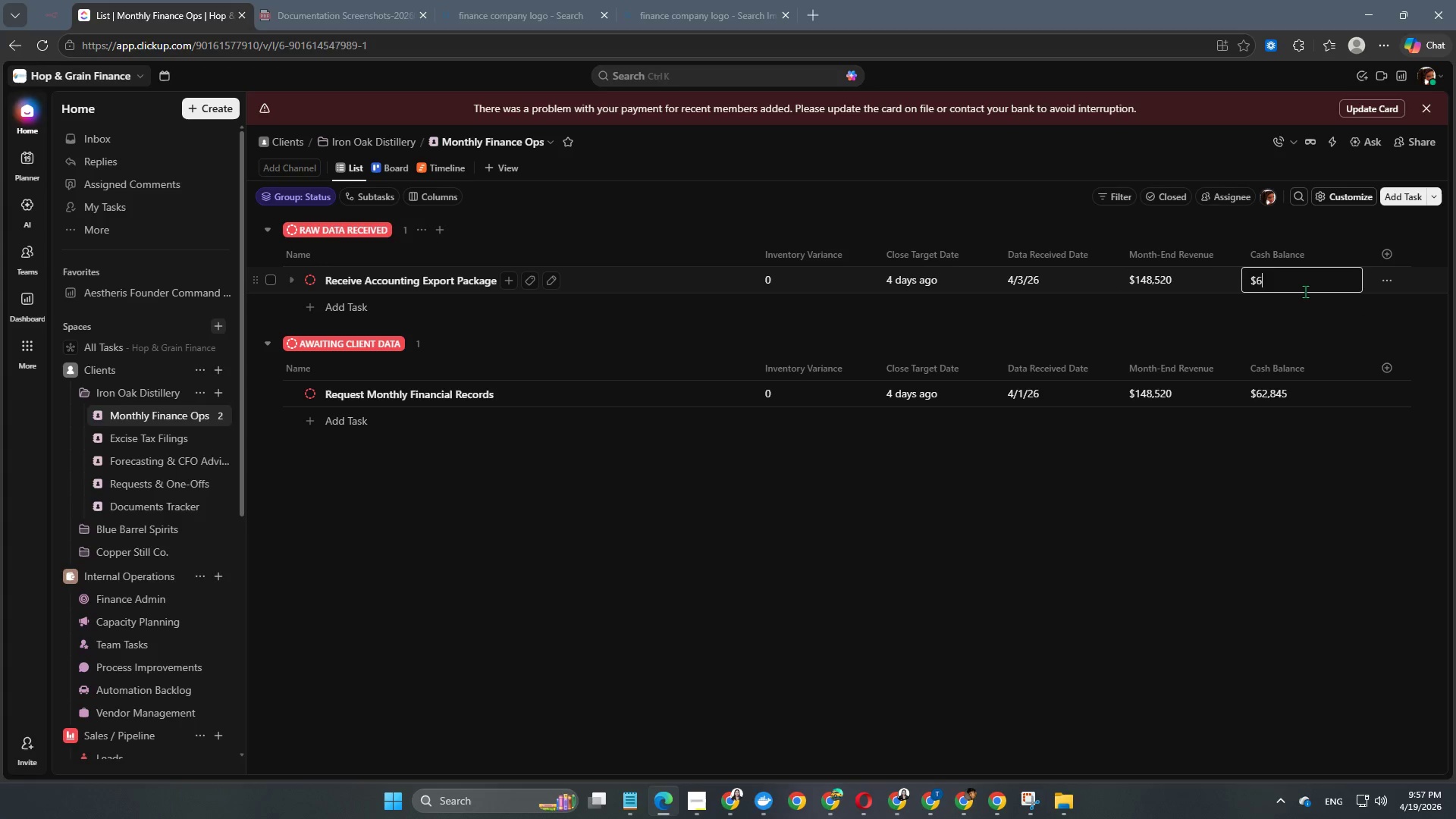 
key(Numpad2)
 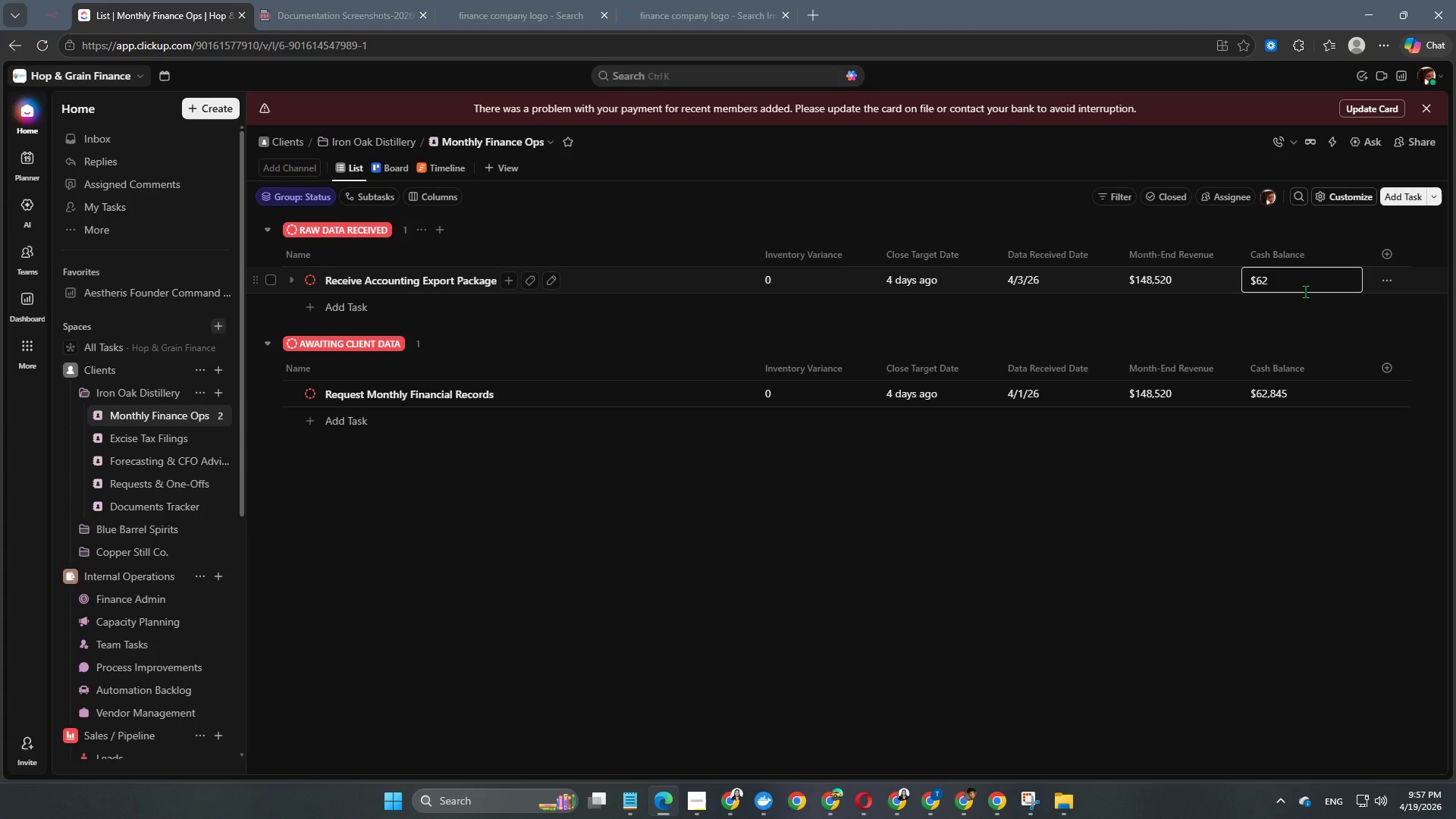 
key(Numpad8)
 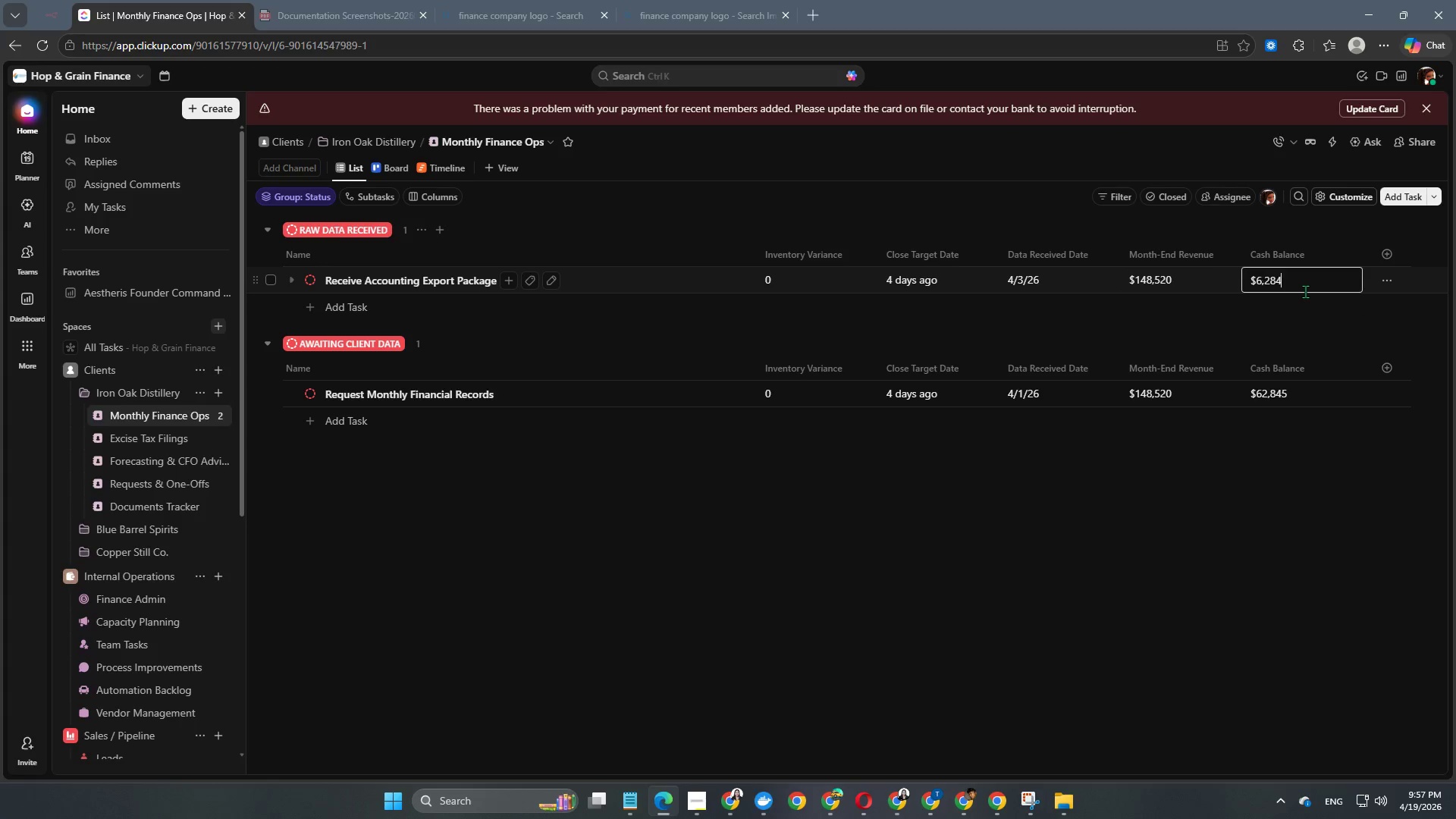 
key(Numpad4)
 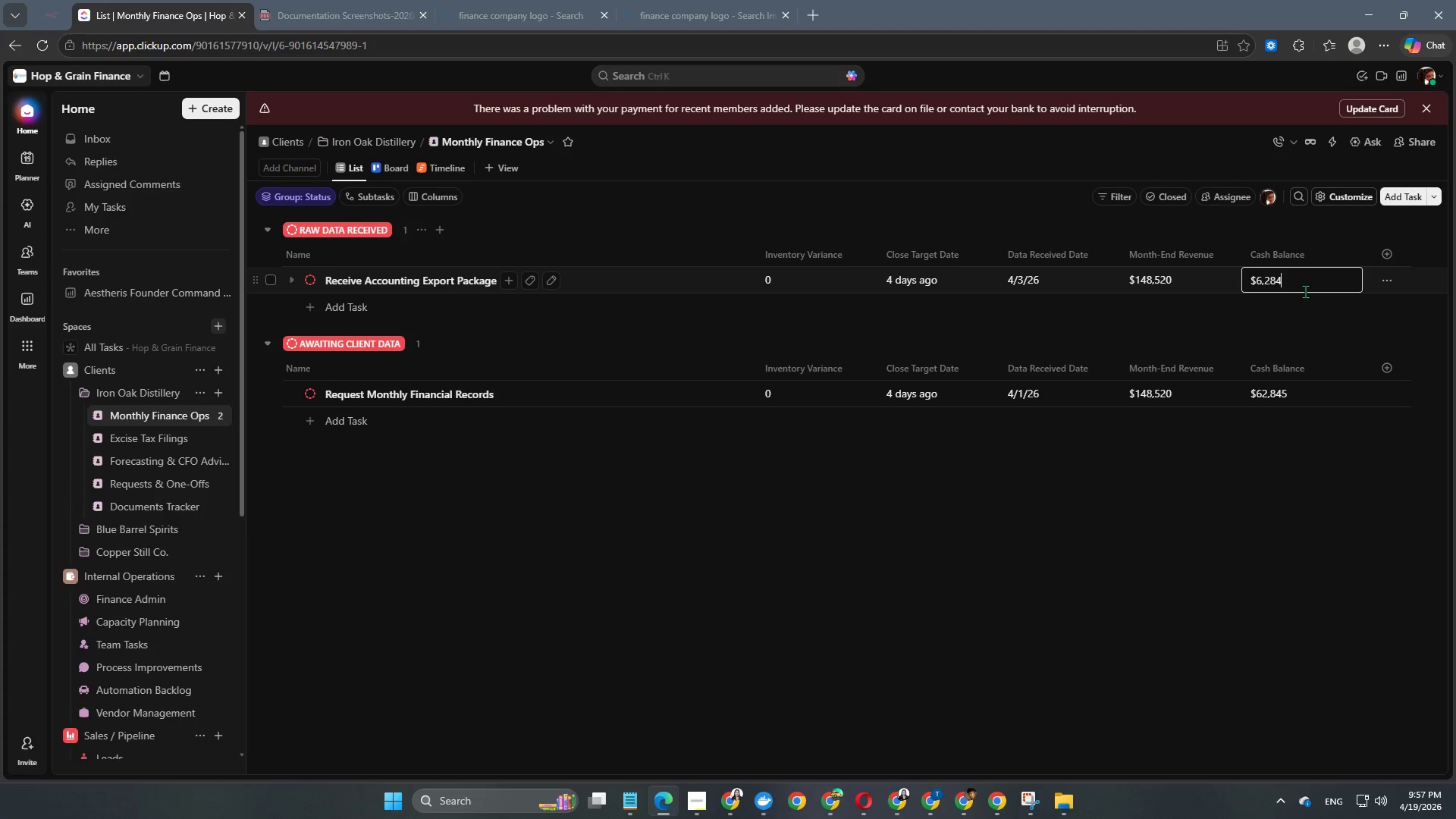 
key(Numpad5)
 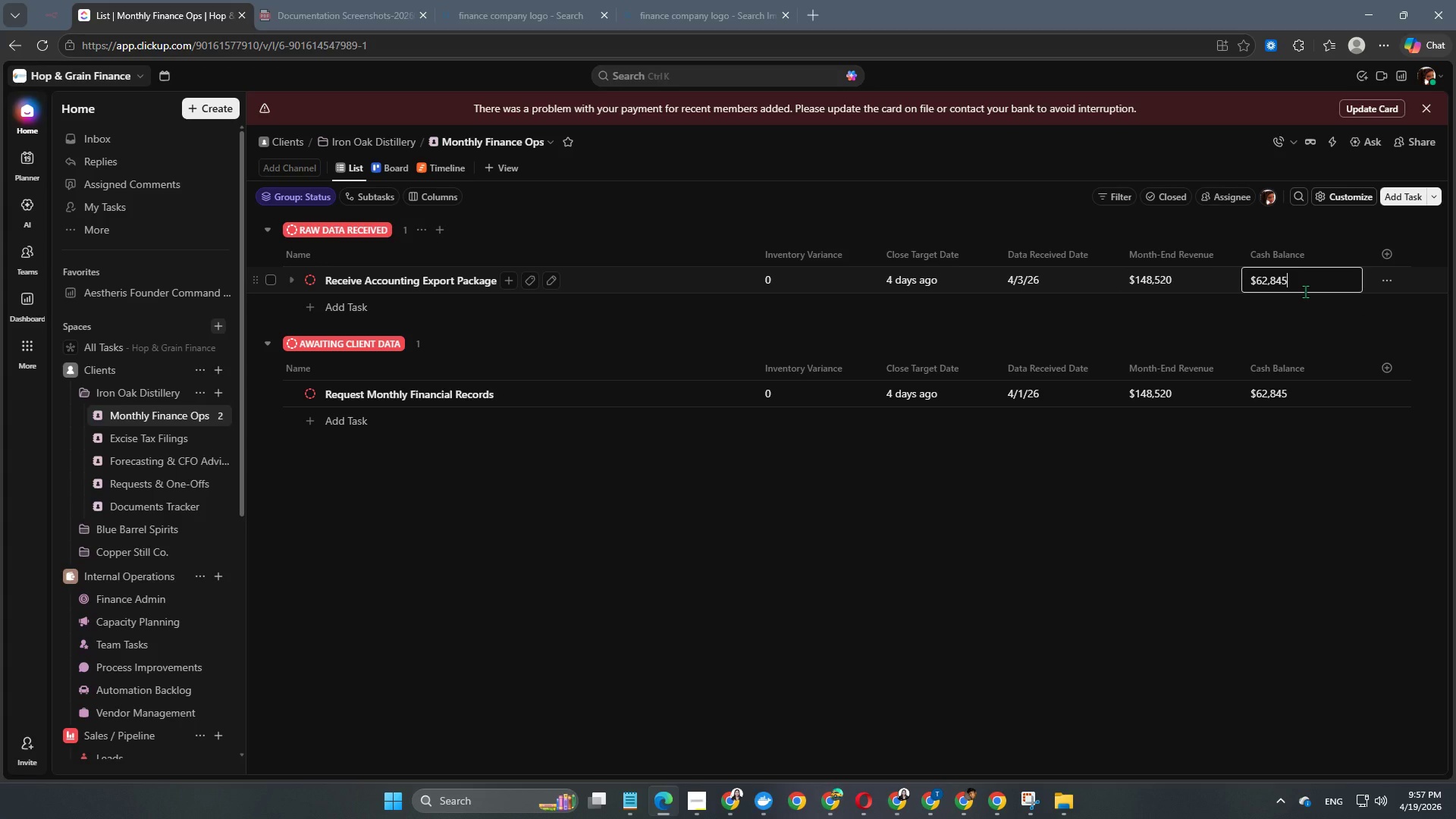 
key(NumpadEnter)
 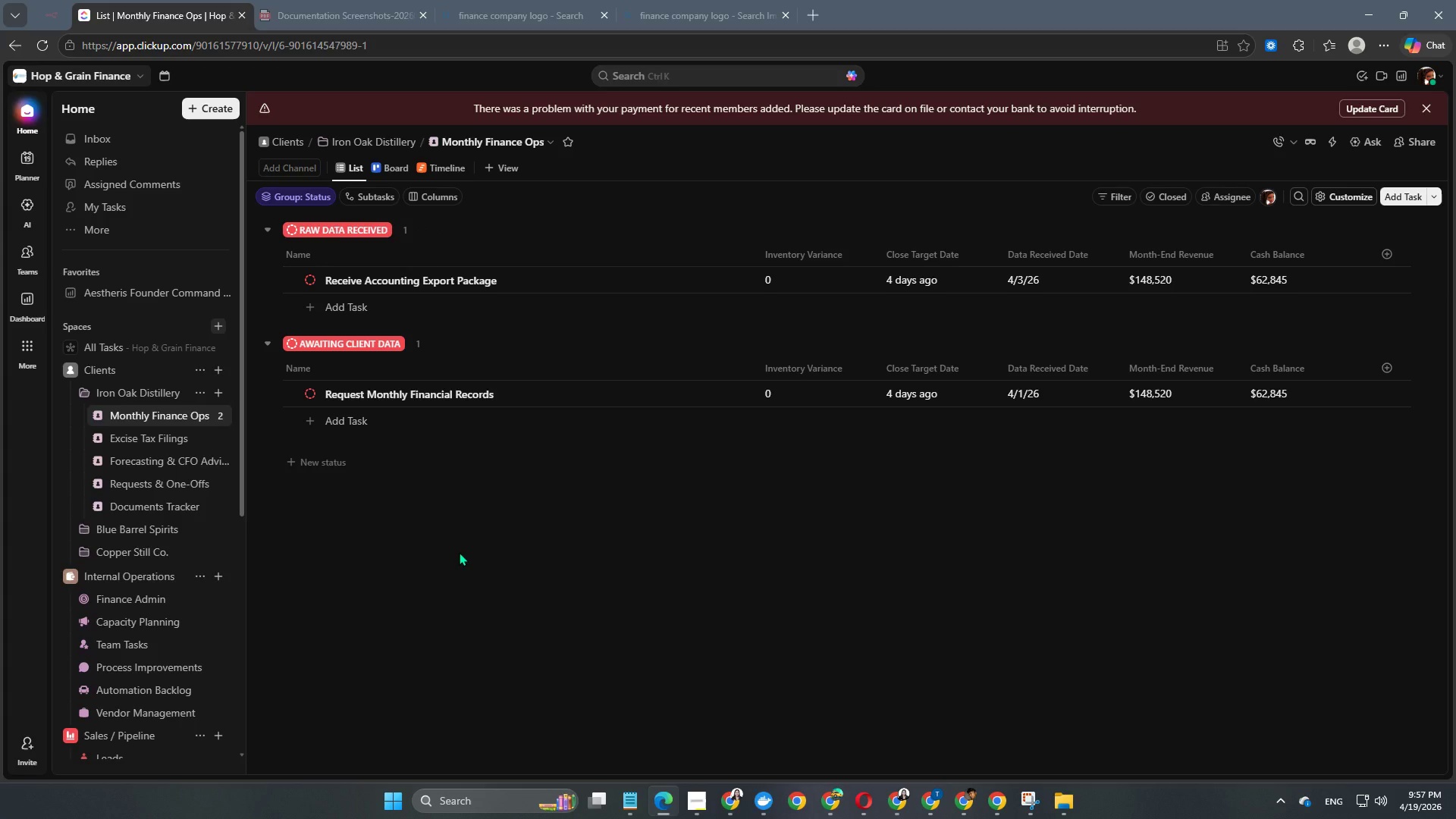 
wait(5.75)
 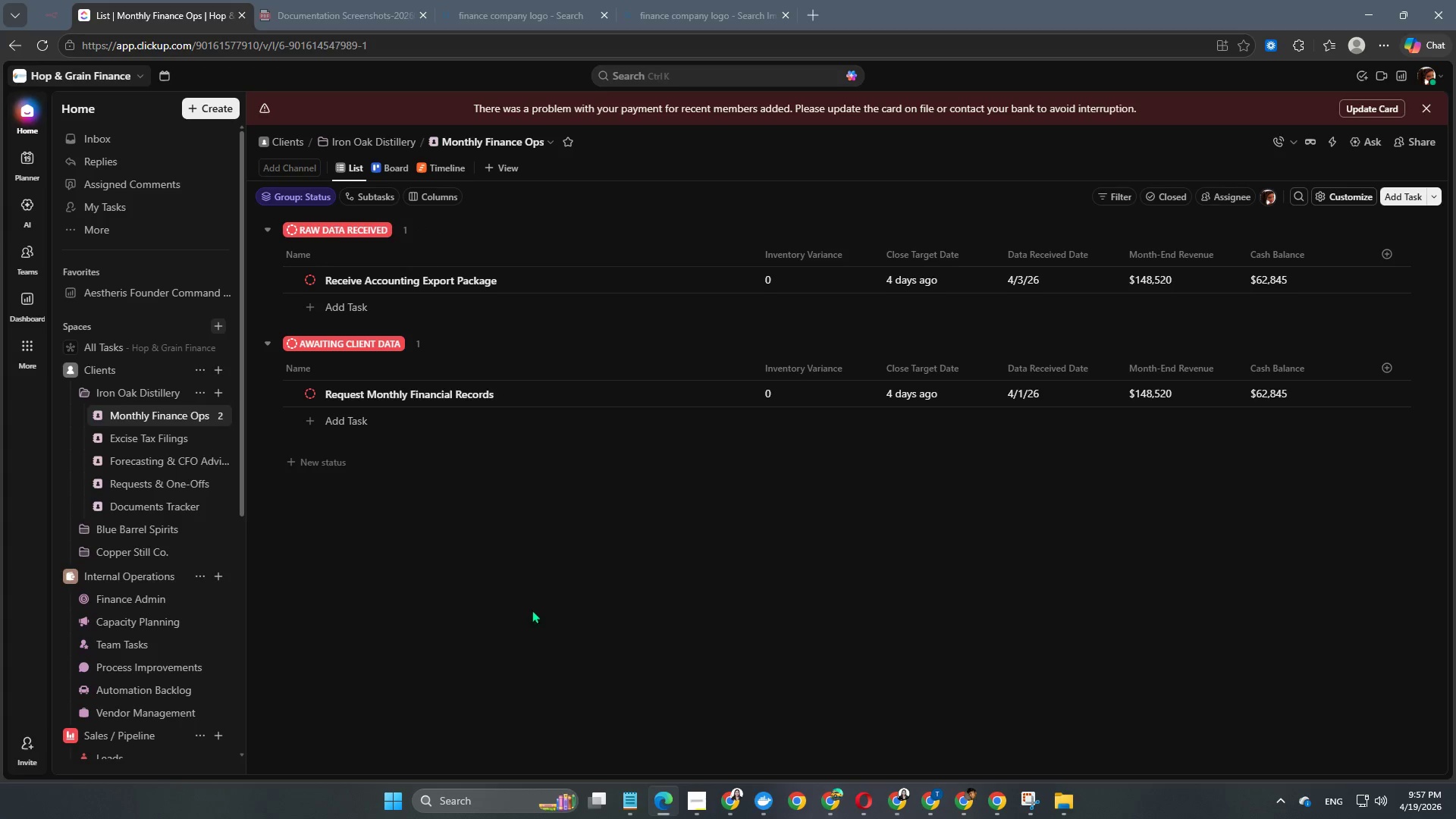 
left_click([336, 306])
 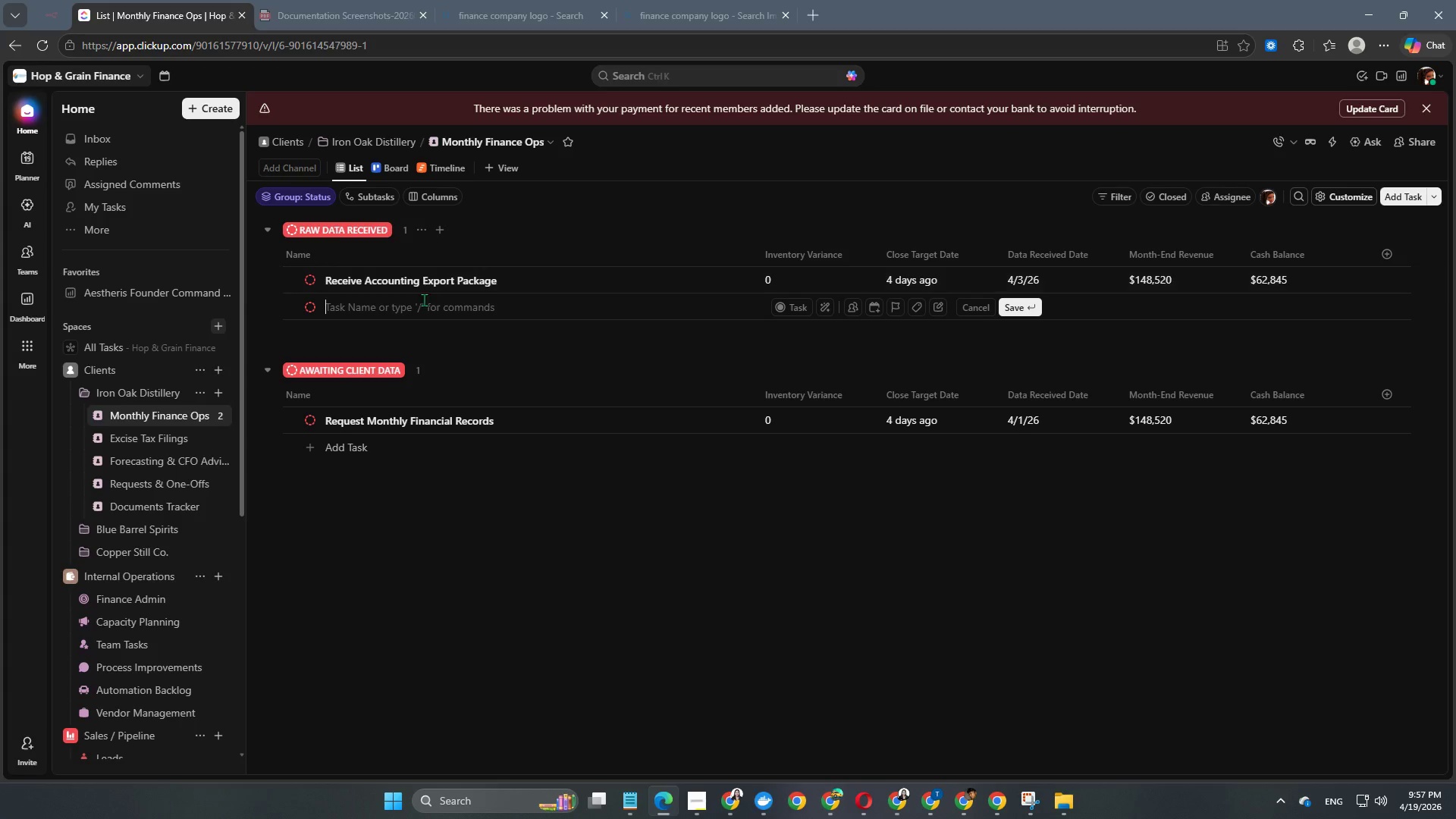 
type(Receive Bank Statements)
 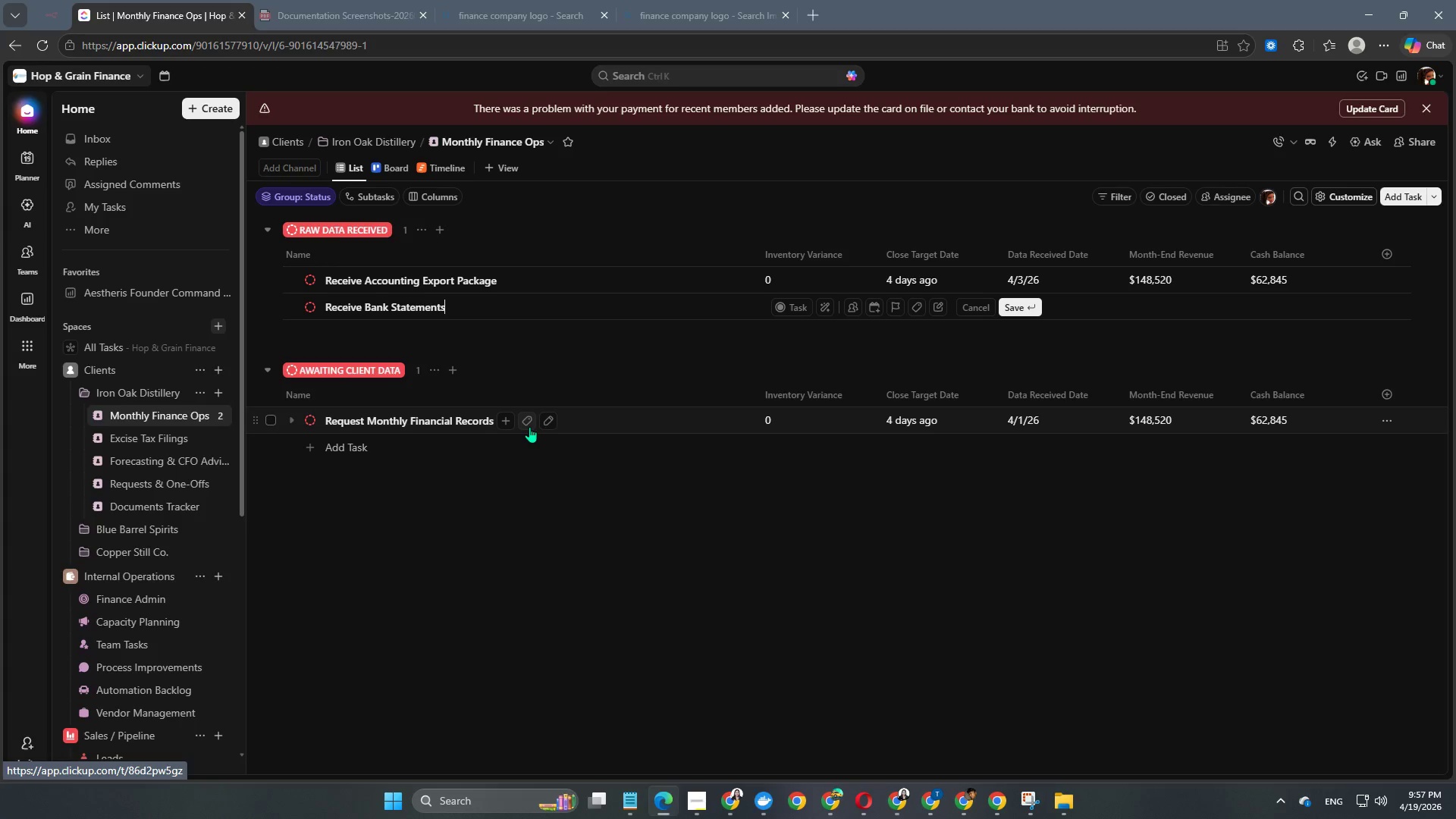 
key(NumpadEnter)
 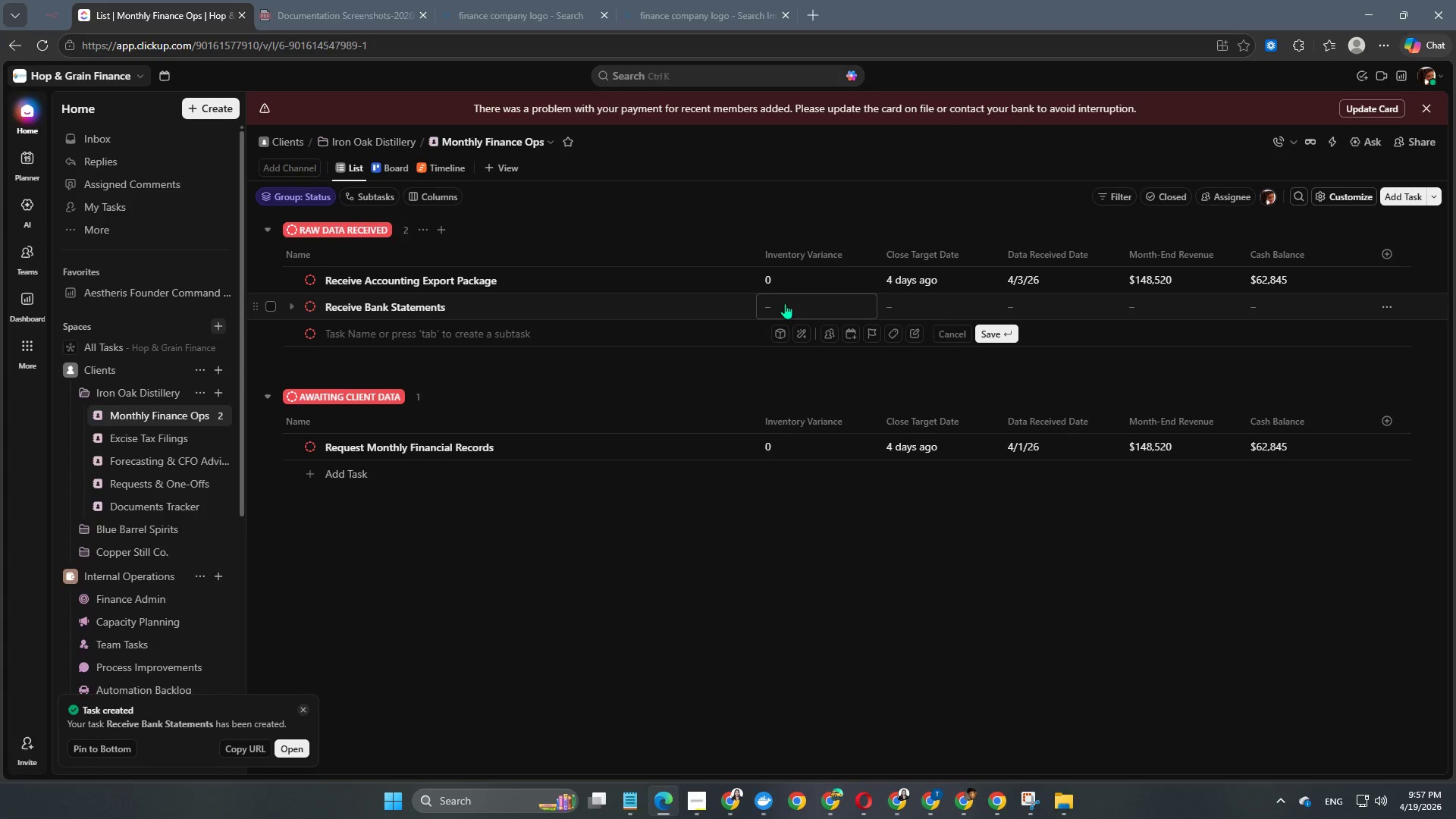 
left_click([785, 303])
 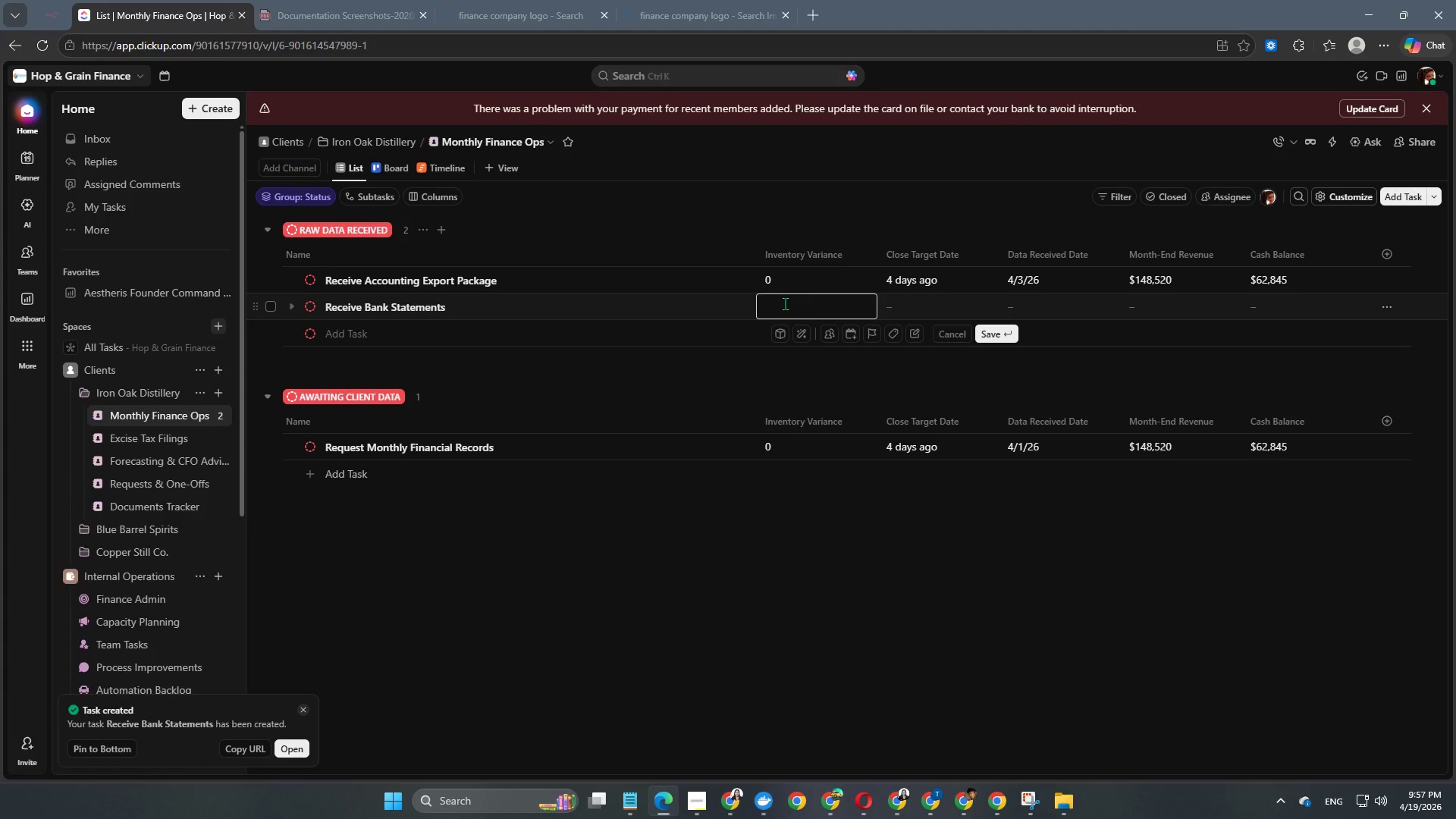 
key(Numpad0)
 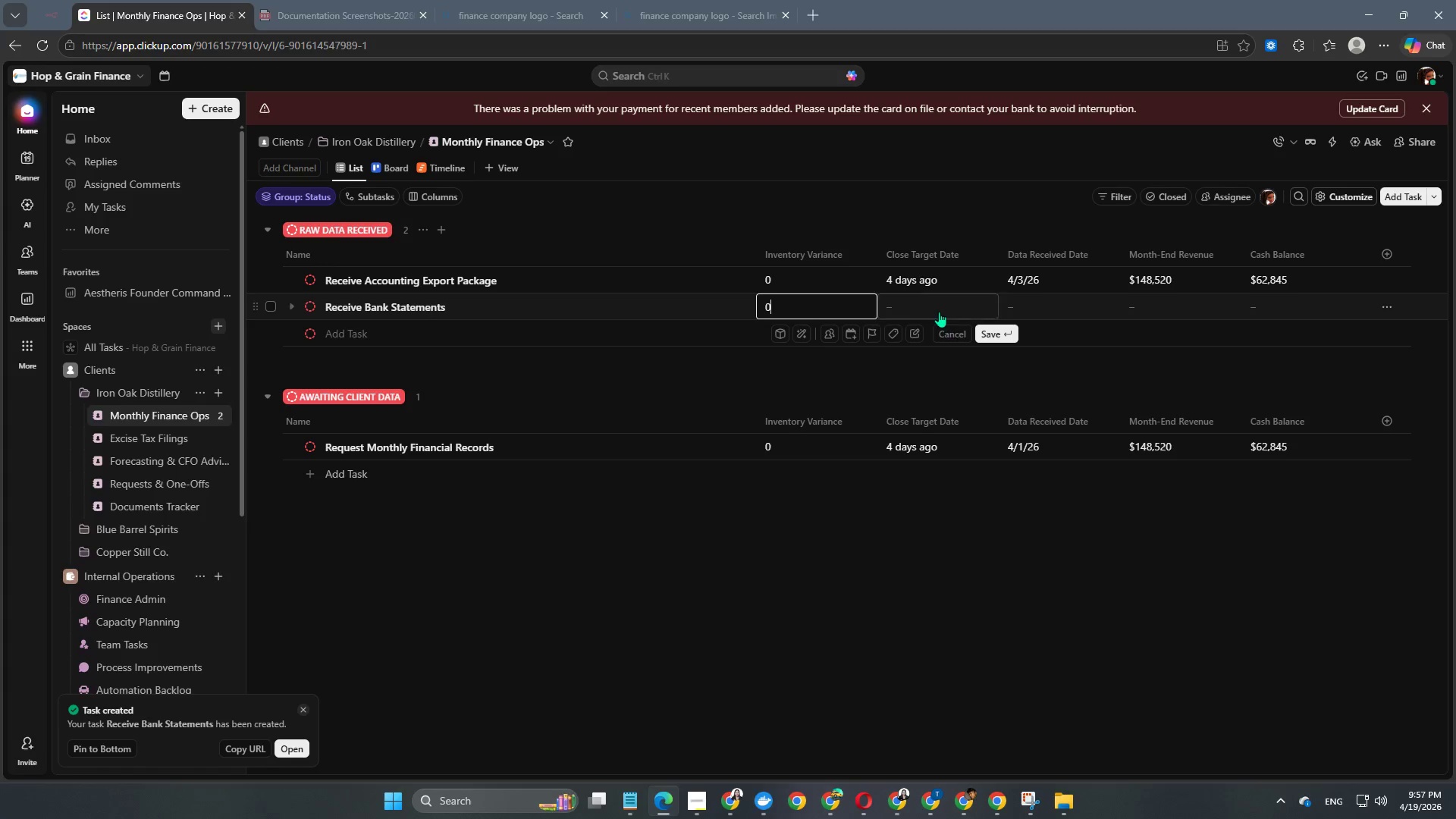 
left_click([931, 299])
 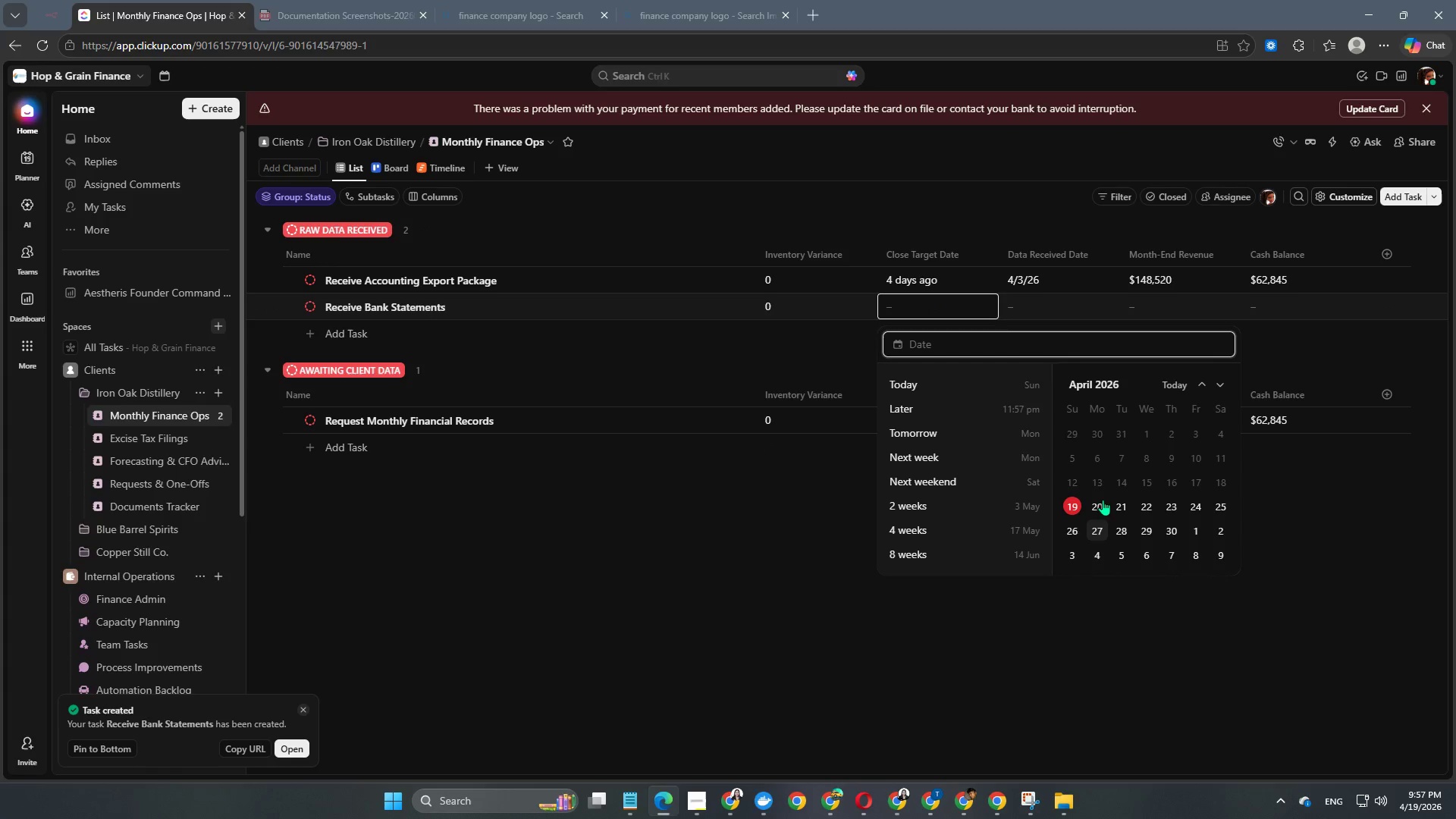 
wait(5.42)
 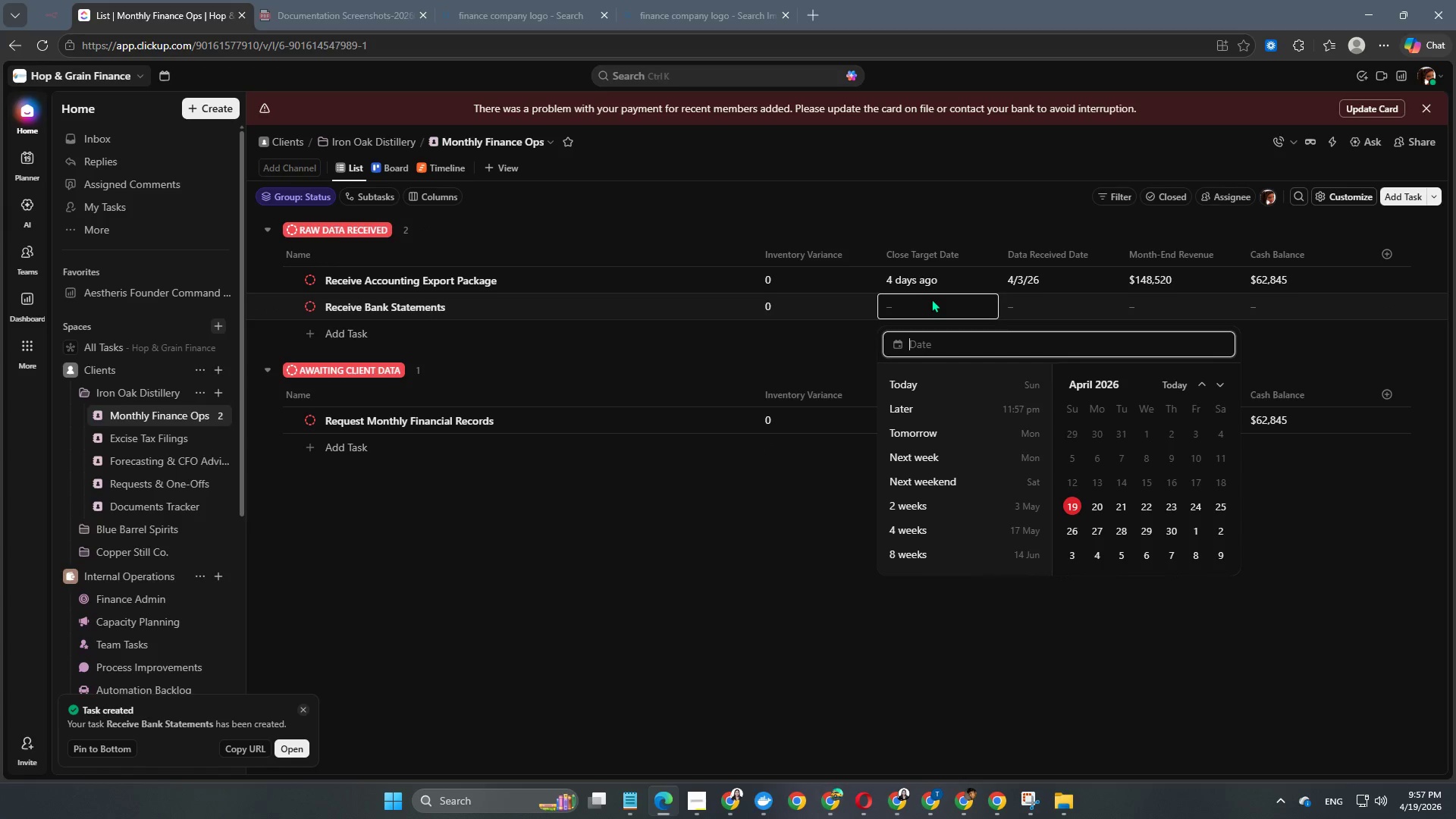 
left_click([1150, 485])
 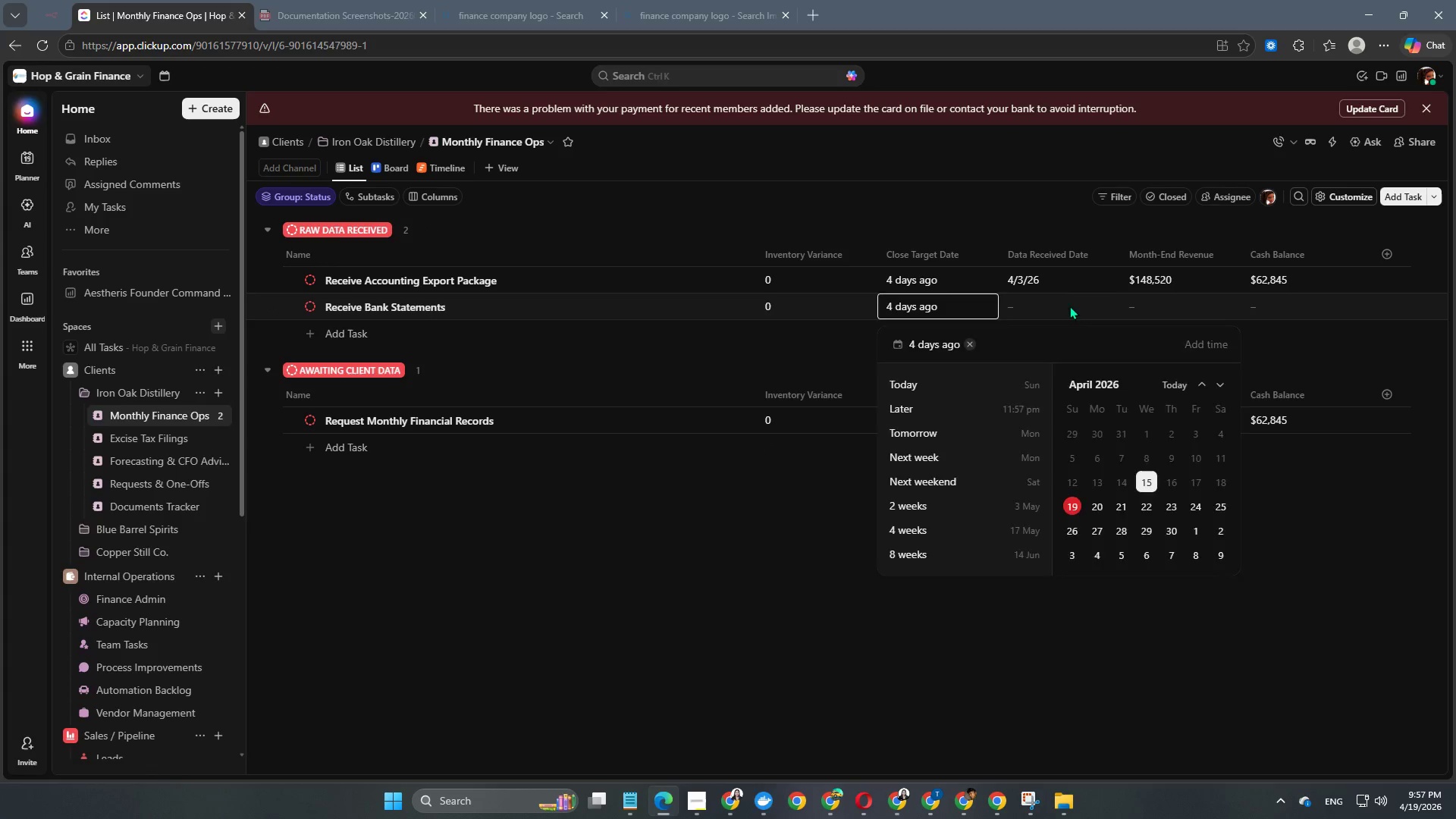 
double_click([1052, 310])
 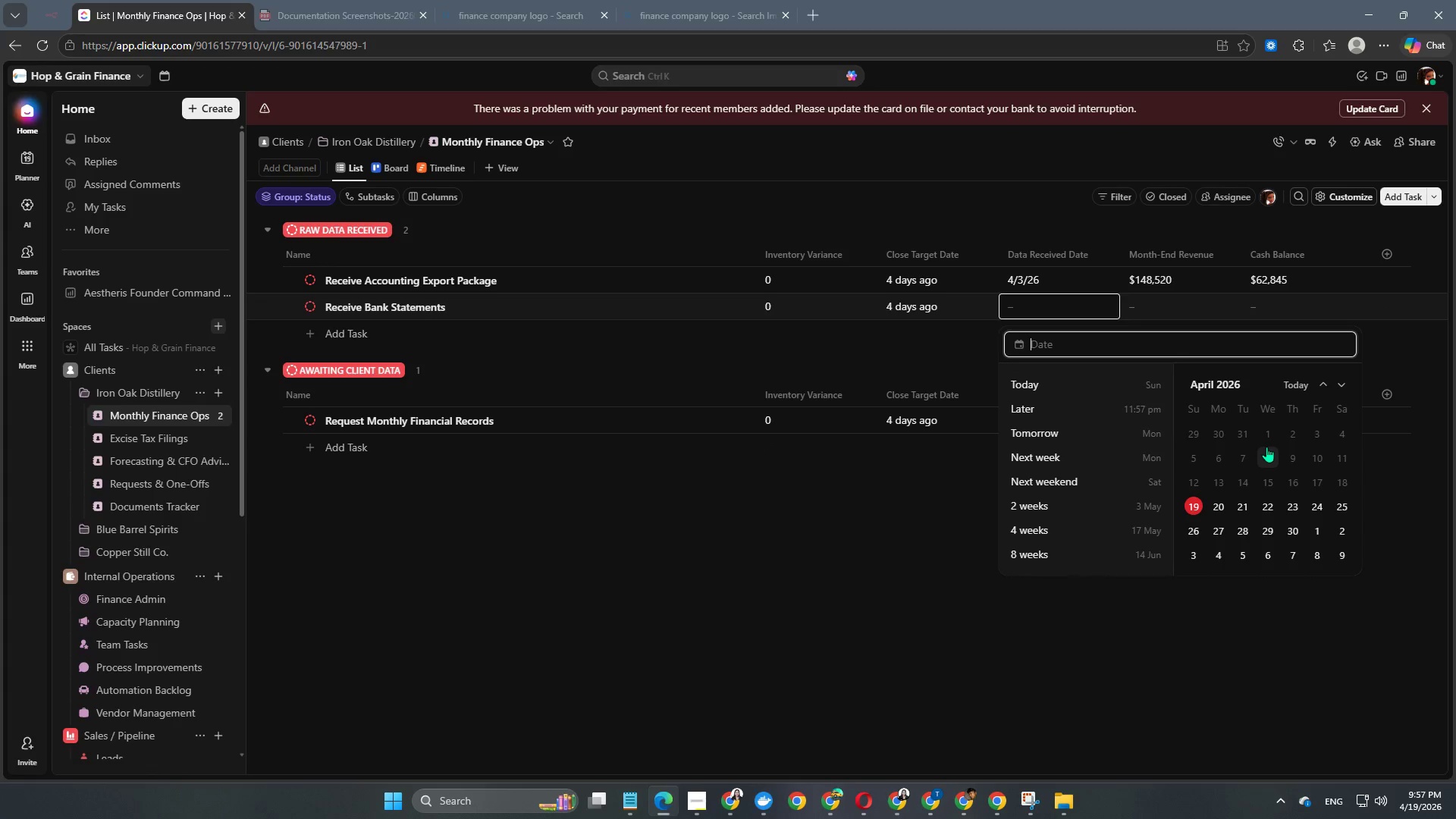 
left_click([1341, 437])
 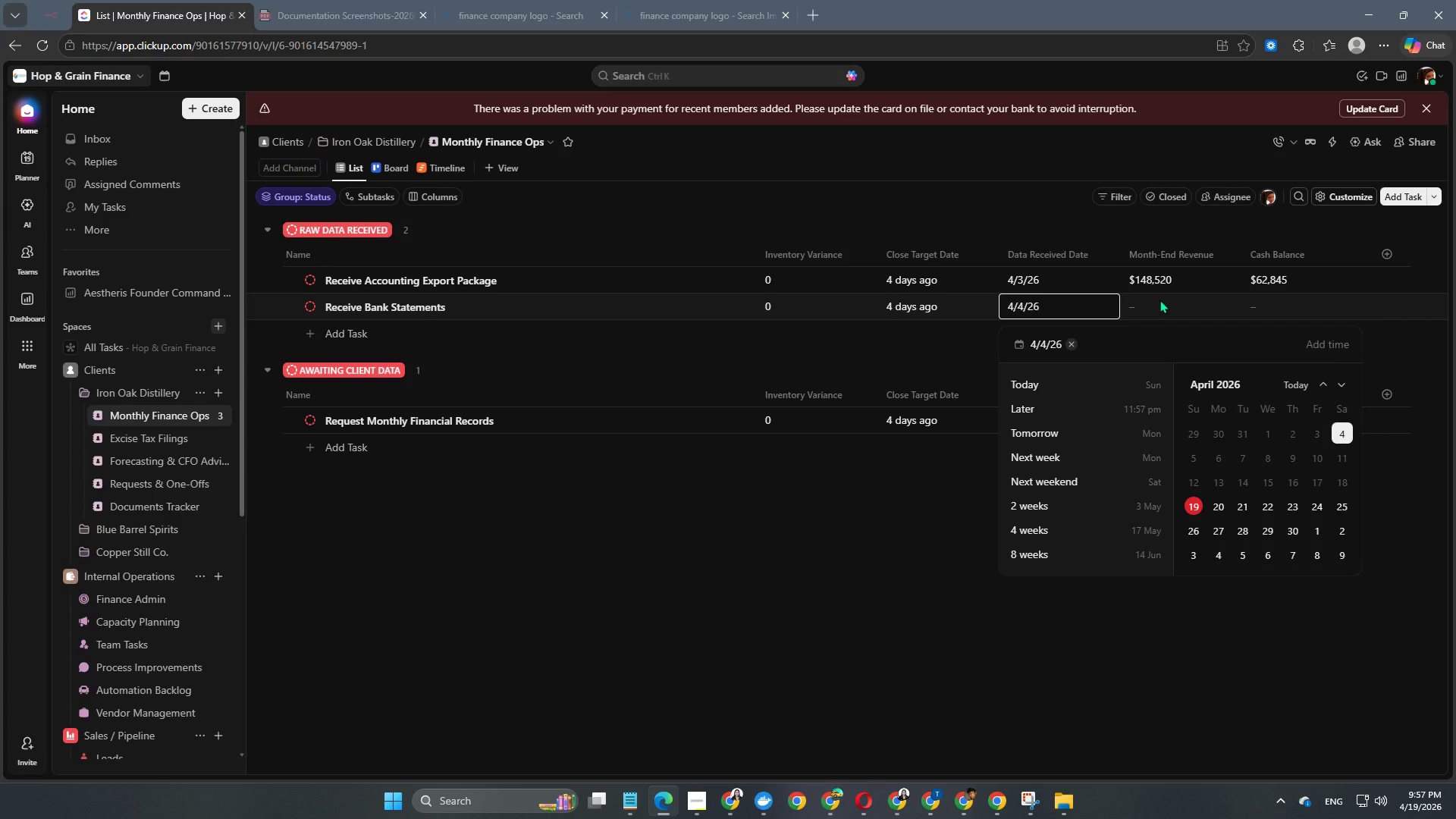 
double_click([1153, 313])
 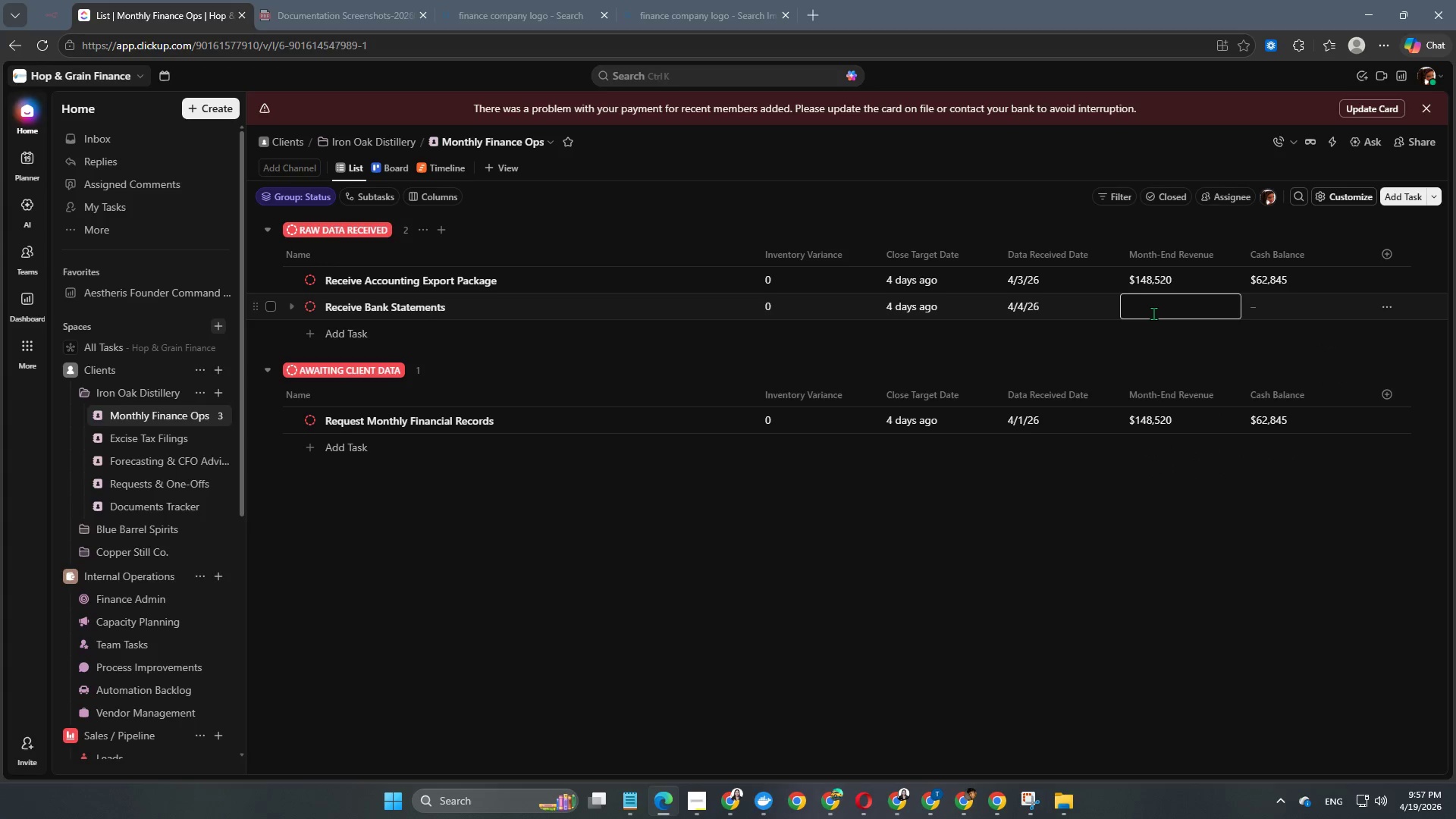 
key(Numpad1)
 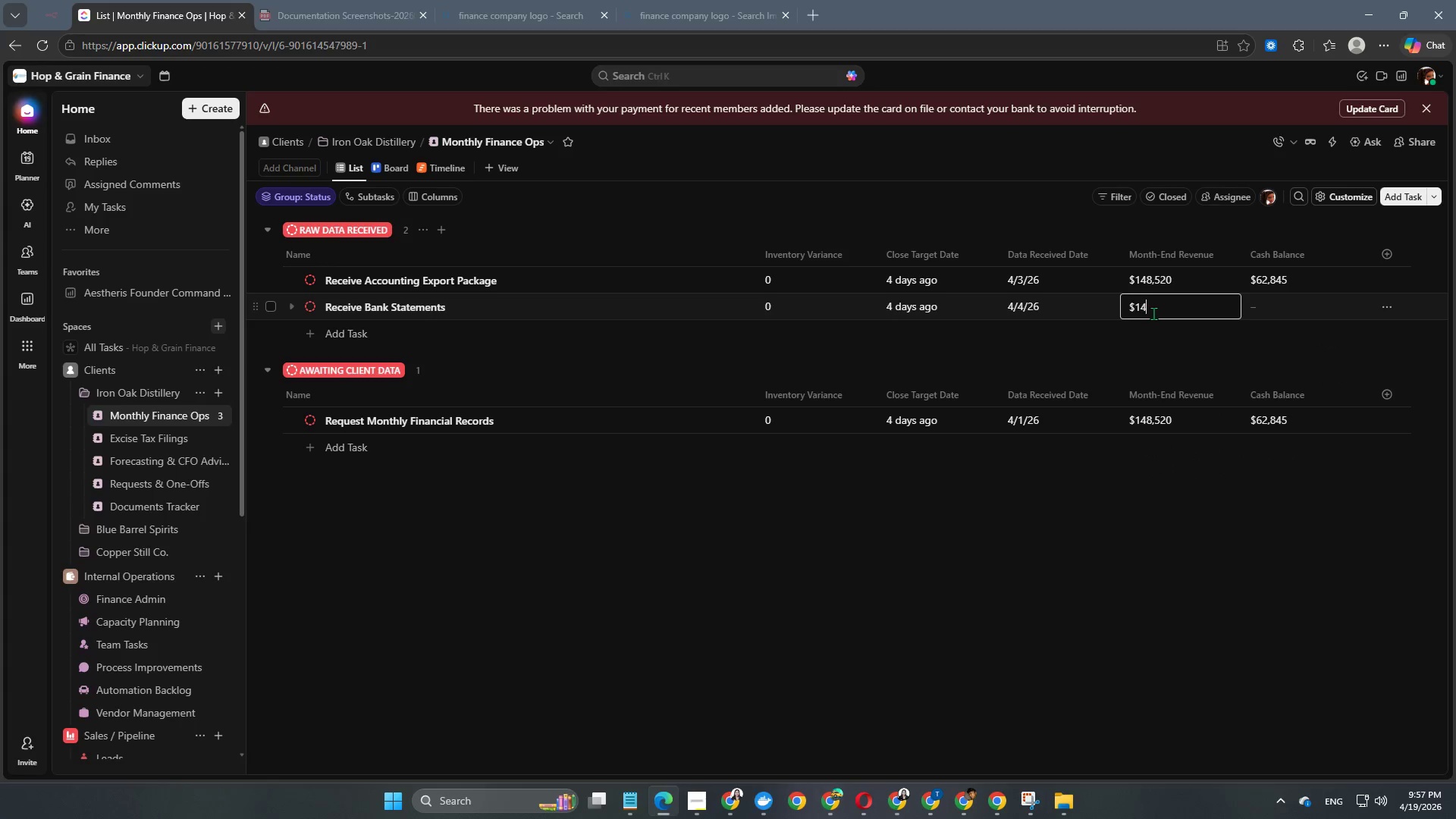 
key(Numpad4)
 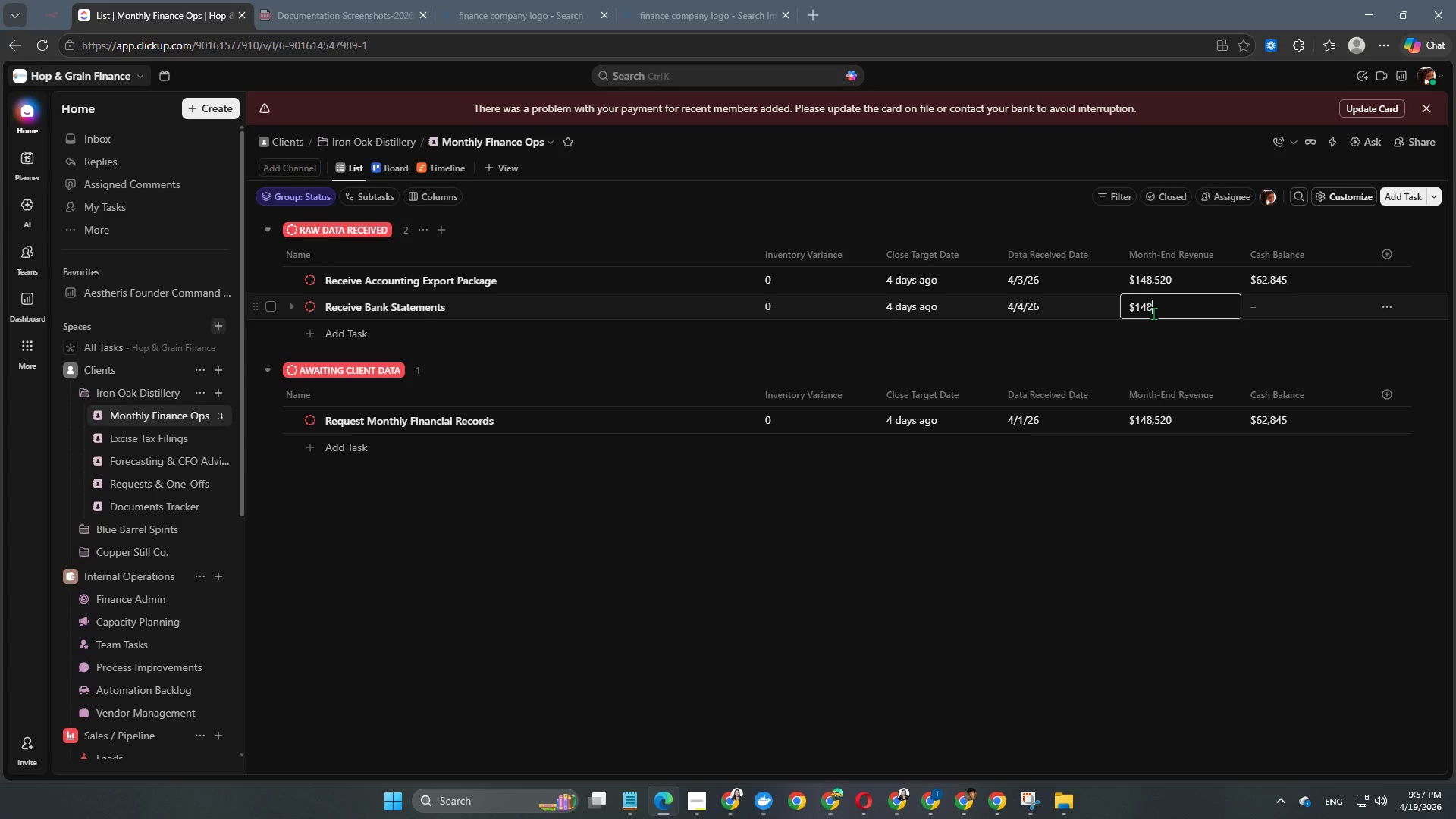 
key(Numpad8)
 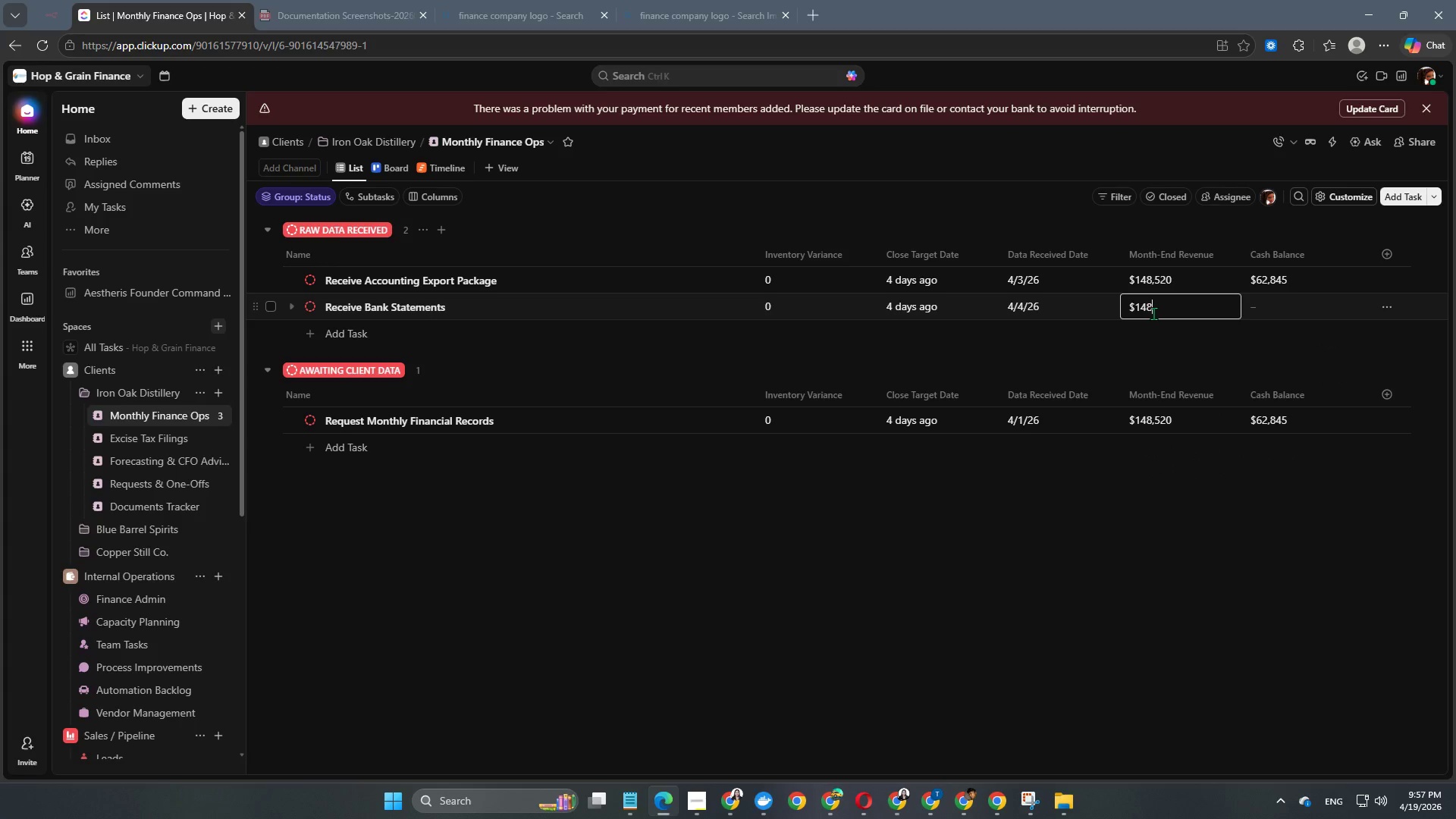 
key(Numpad5)
 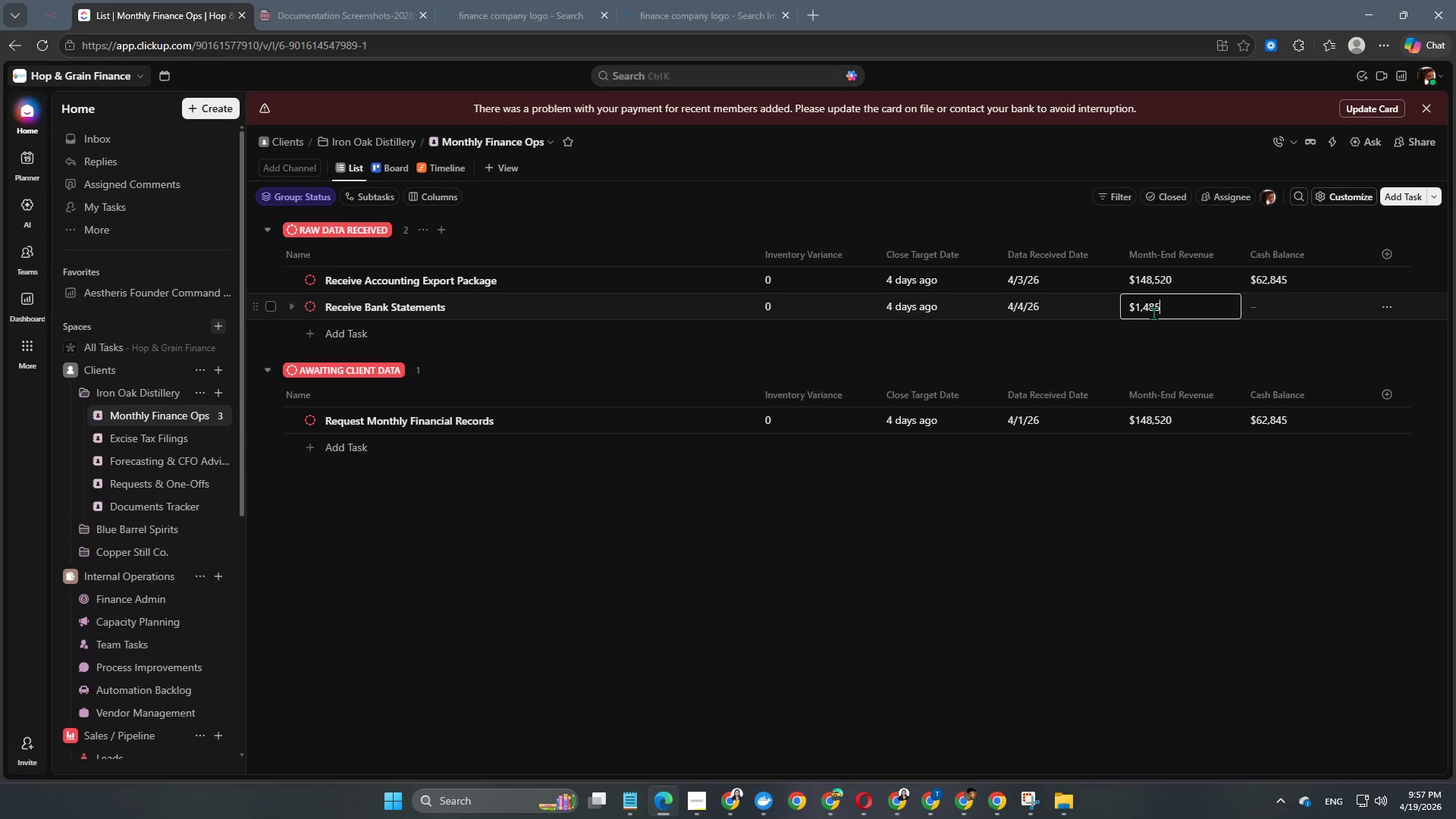 
key(Numpad2)
 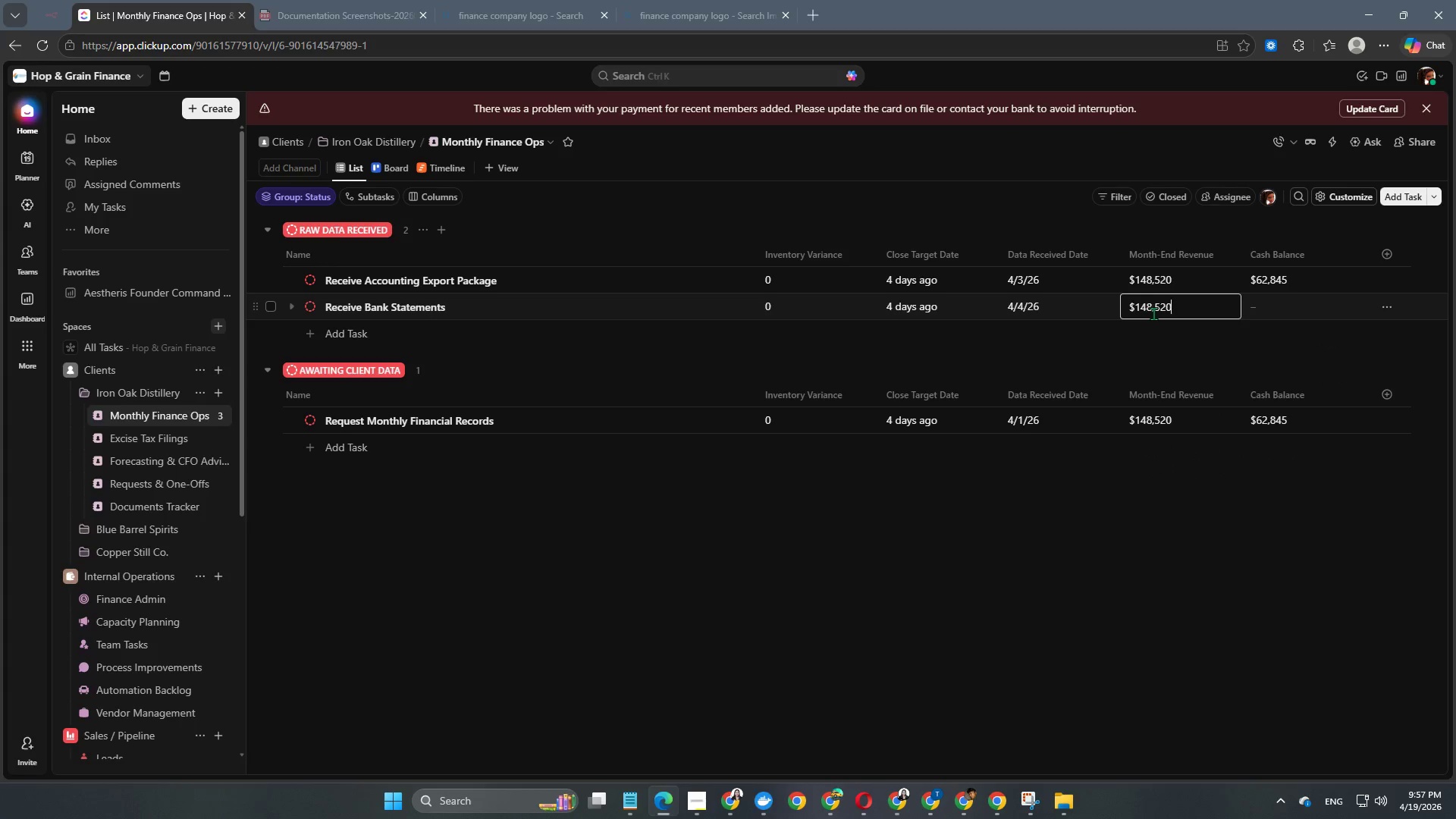 
key(Numpad0)
 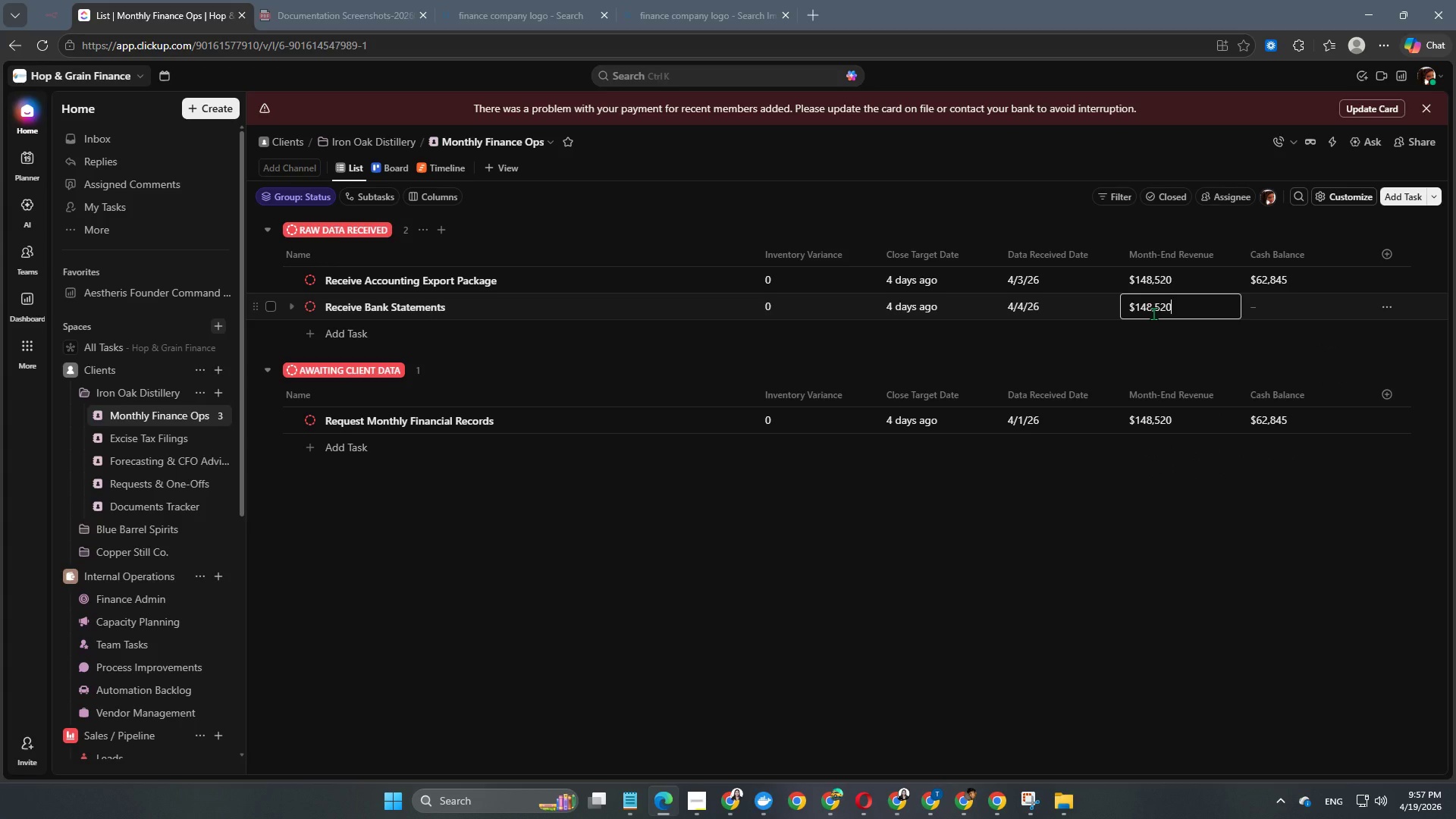 
key(NumpadEnter)
 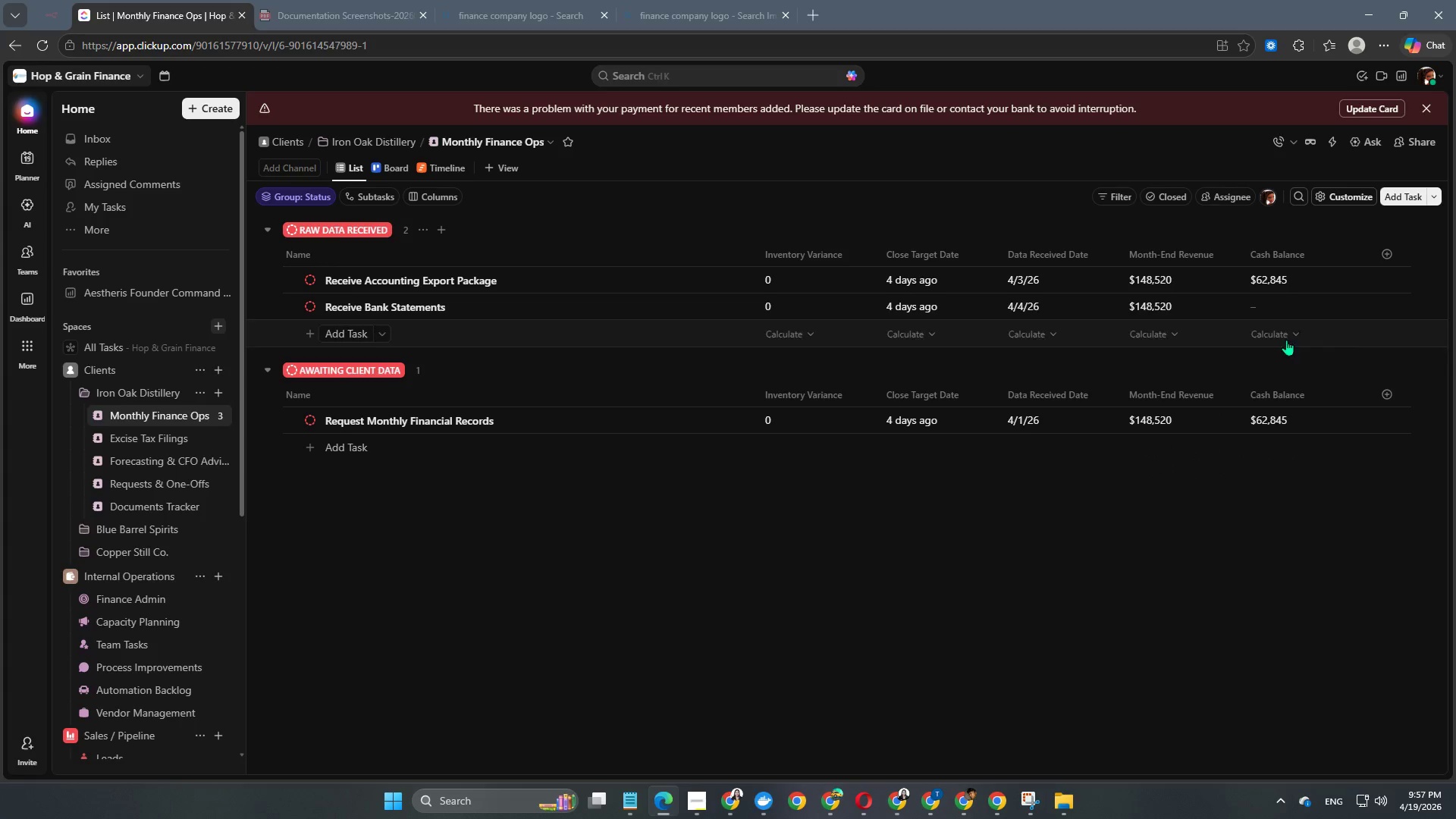 
left_click([1294, 310])
 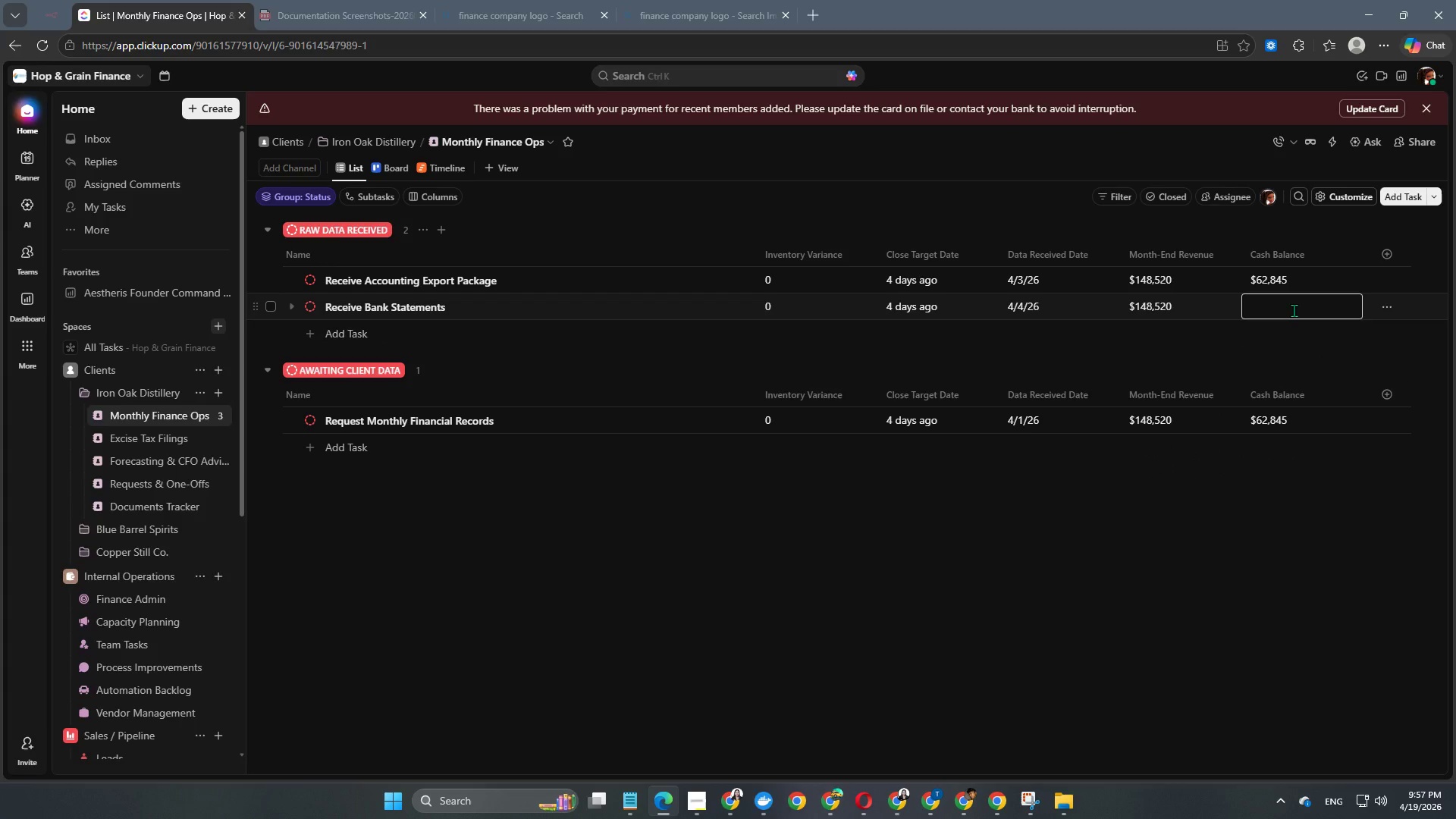 
key(Numpad6)
 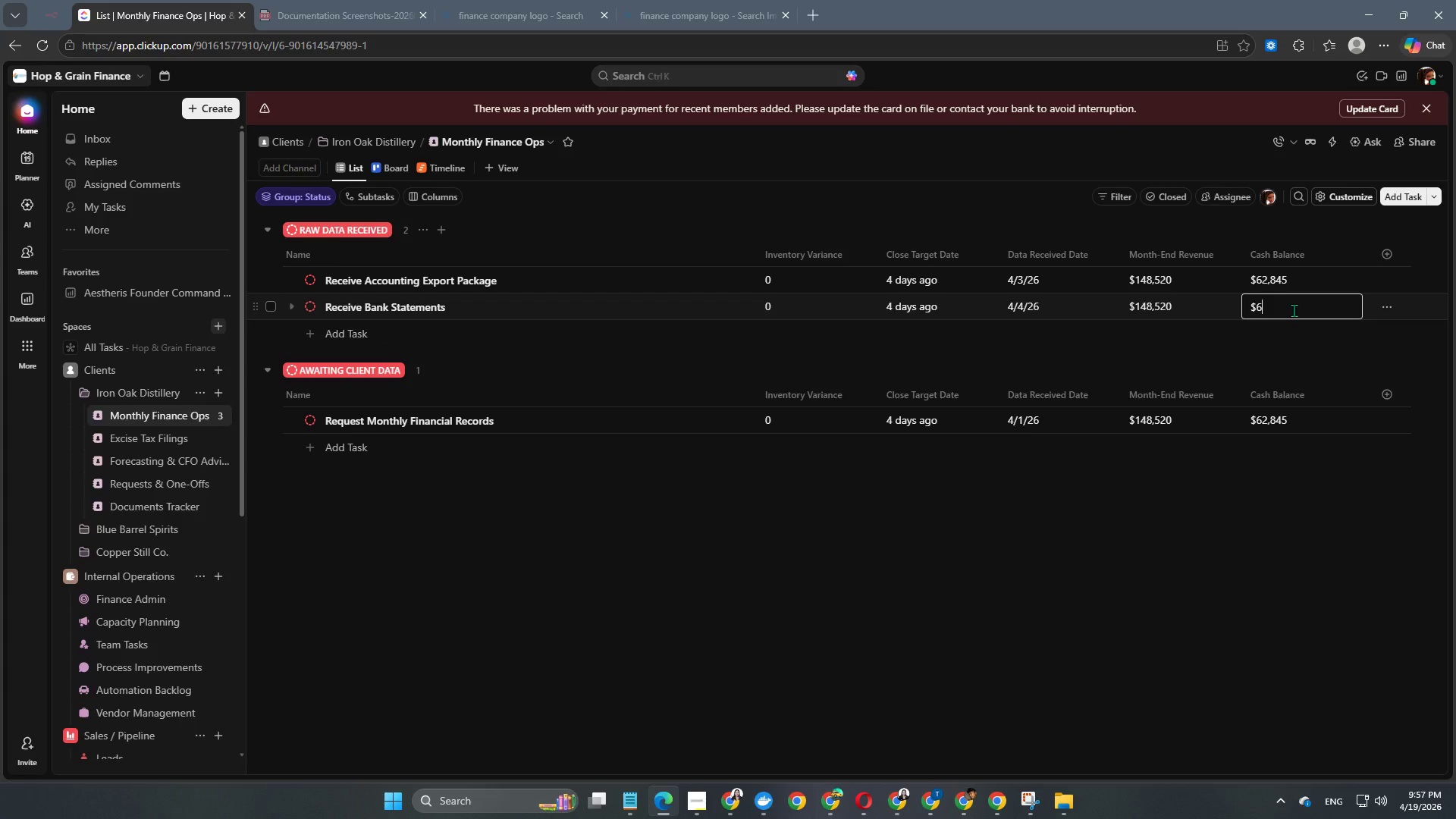 
key(Numpad2)
 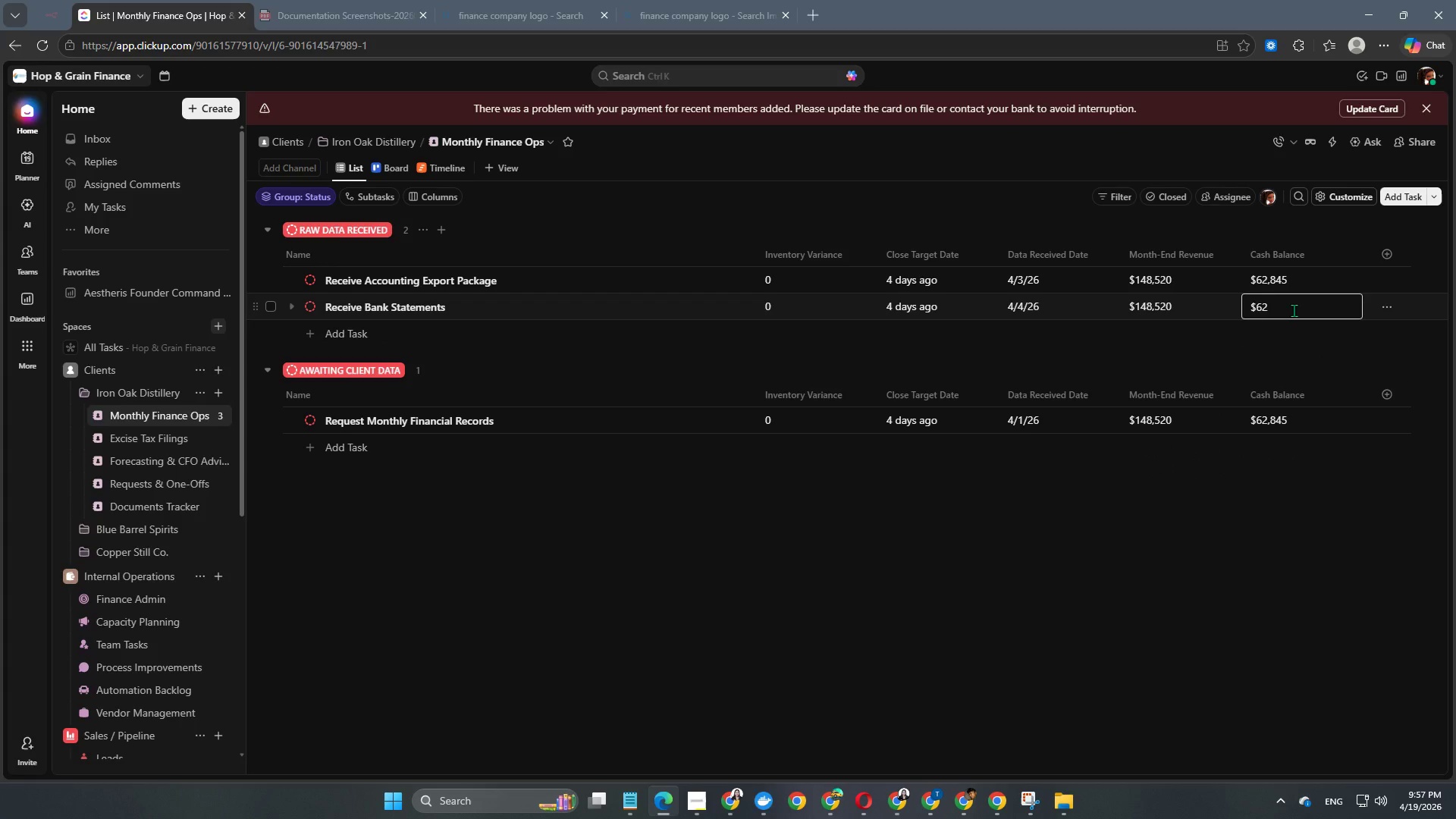 
key(Numpad8)
 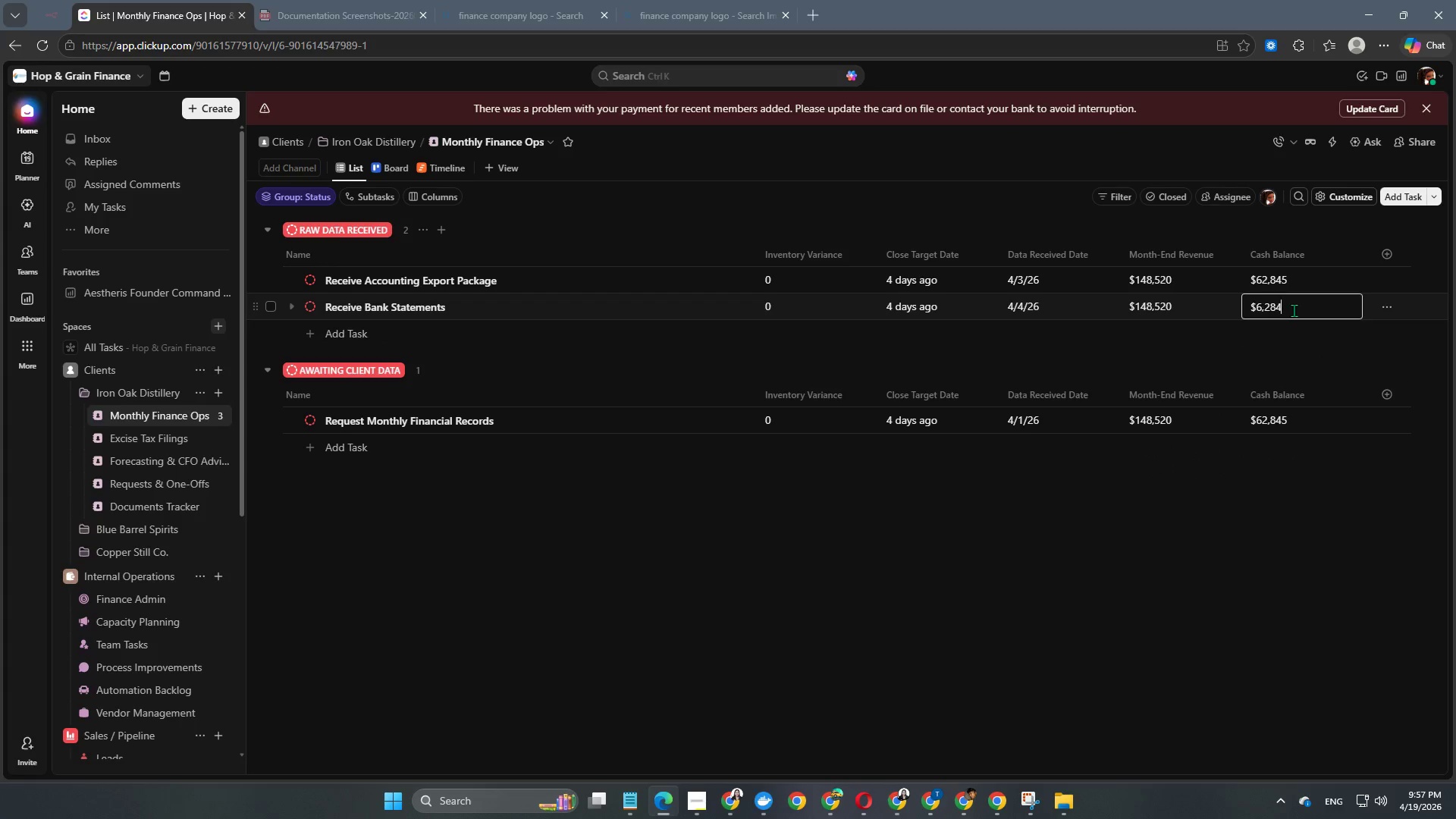 
key(Numpad4)
 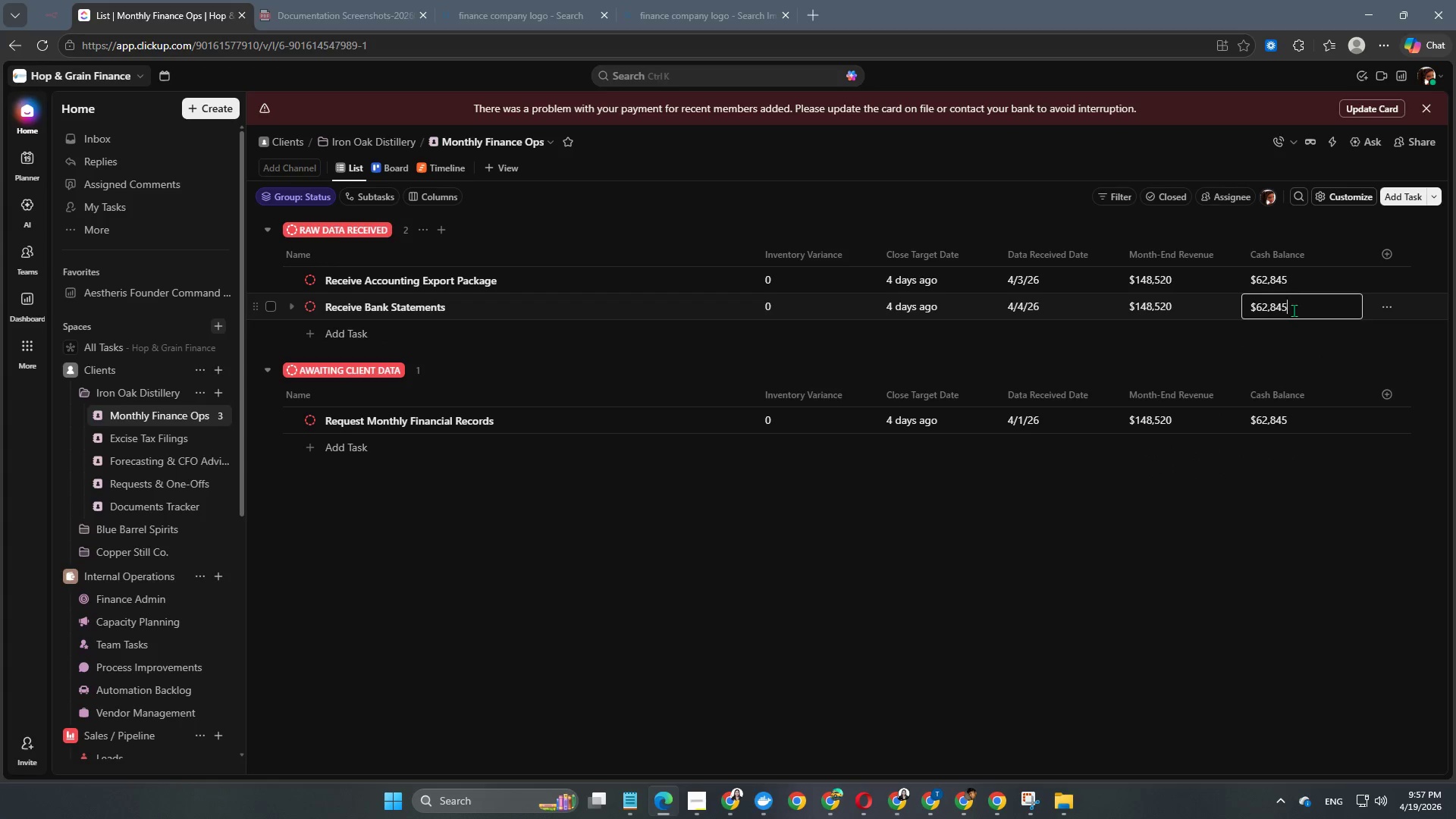 
key(Numpad5)
 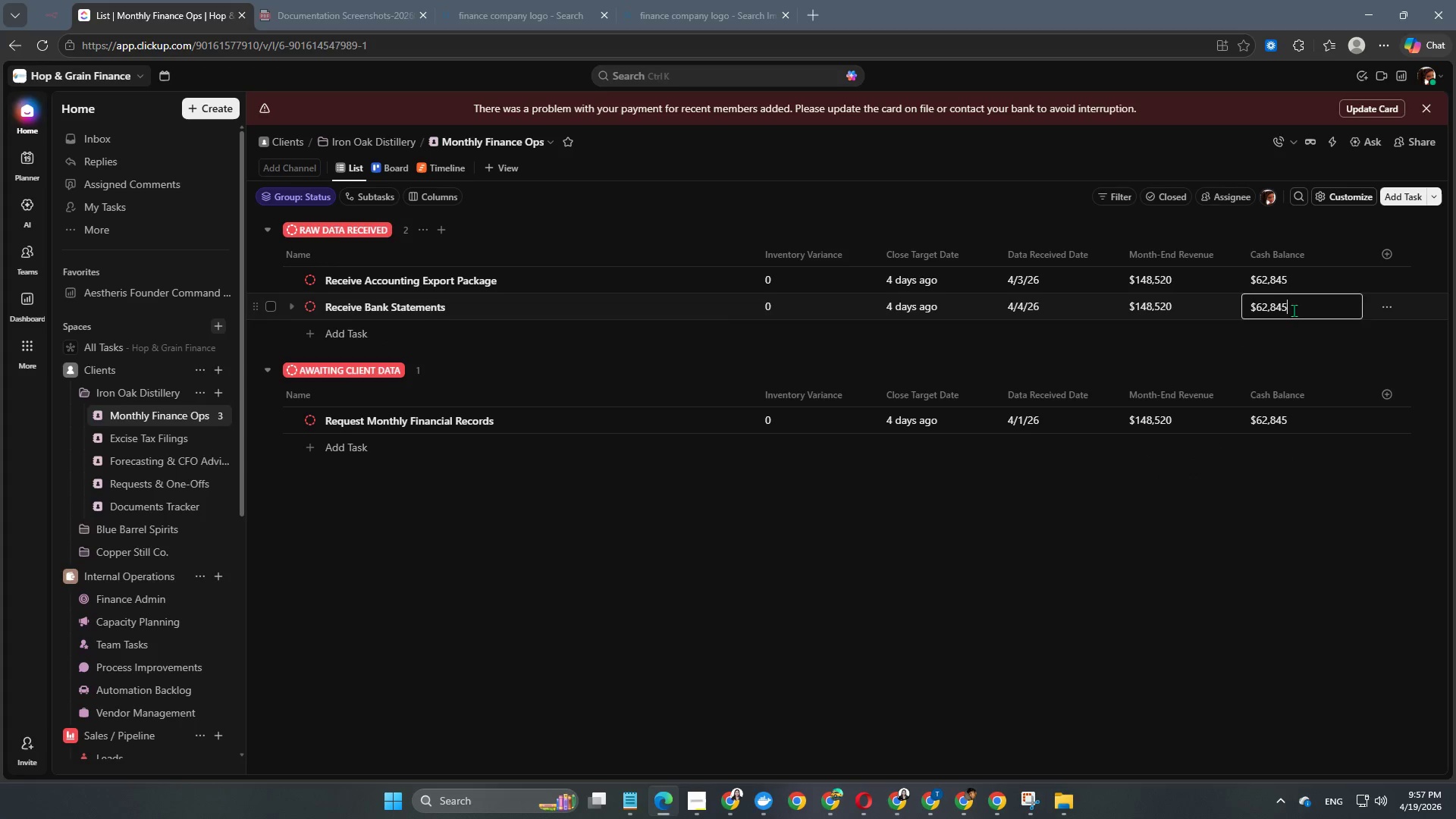 
key(NumpadEnter)
 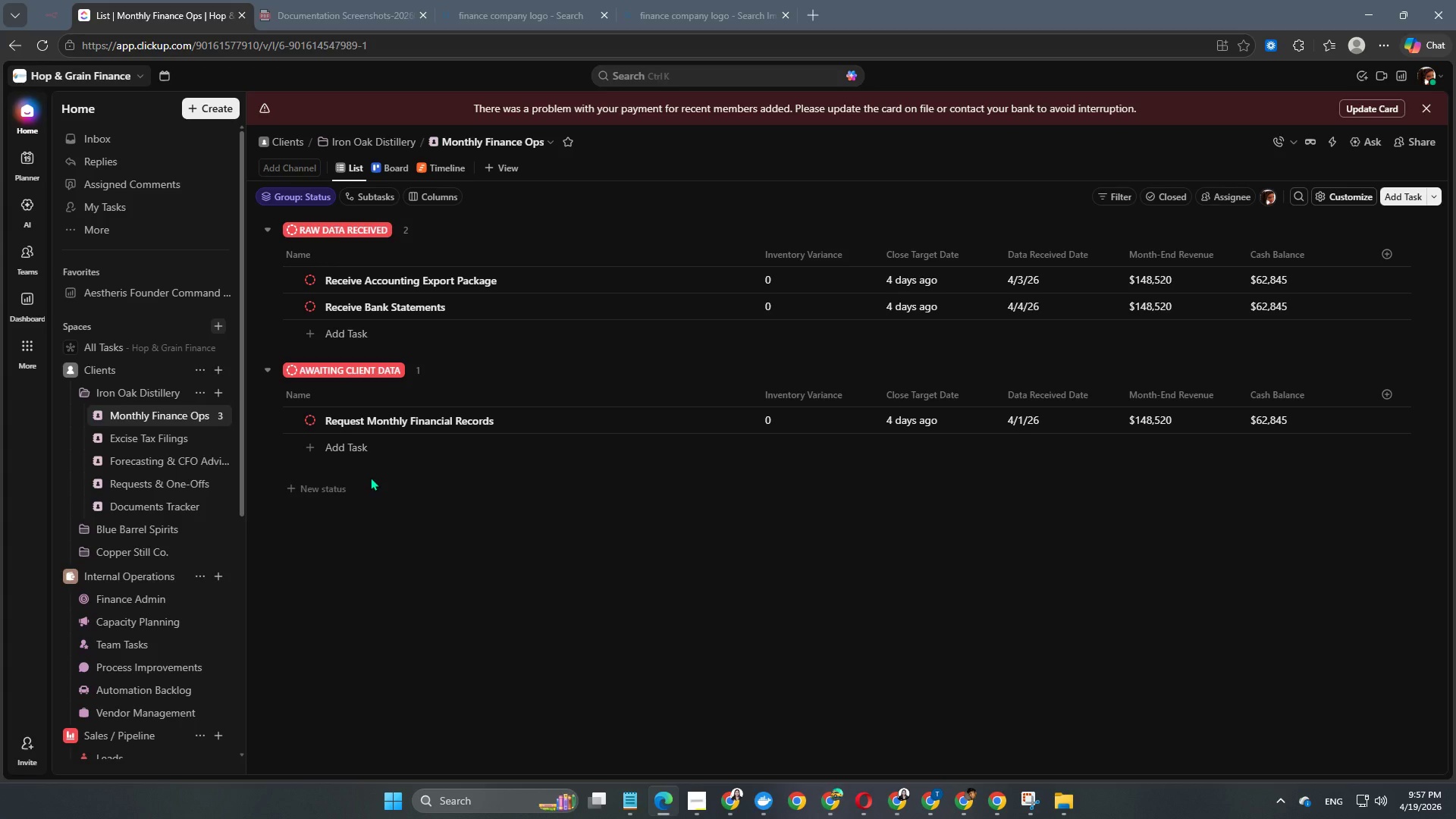 
wait(5.08)
 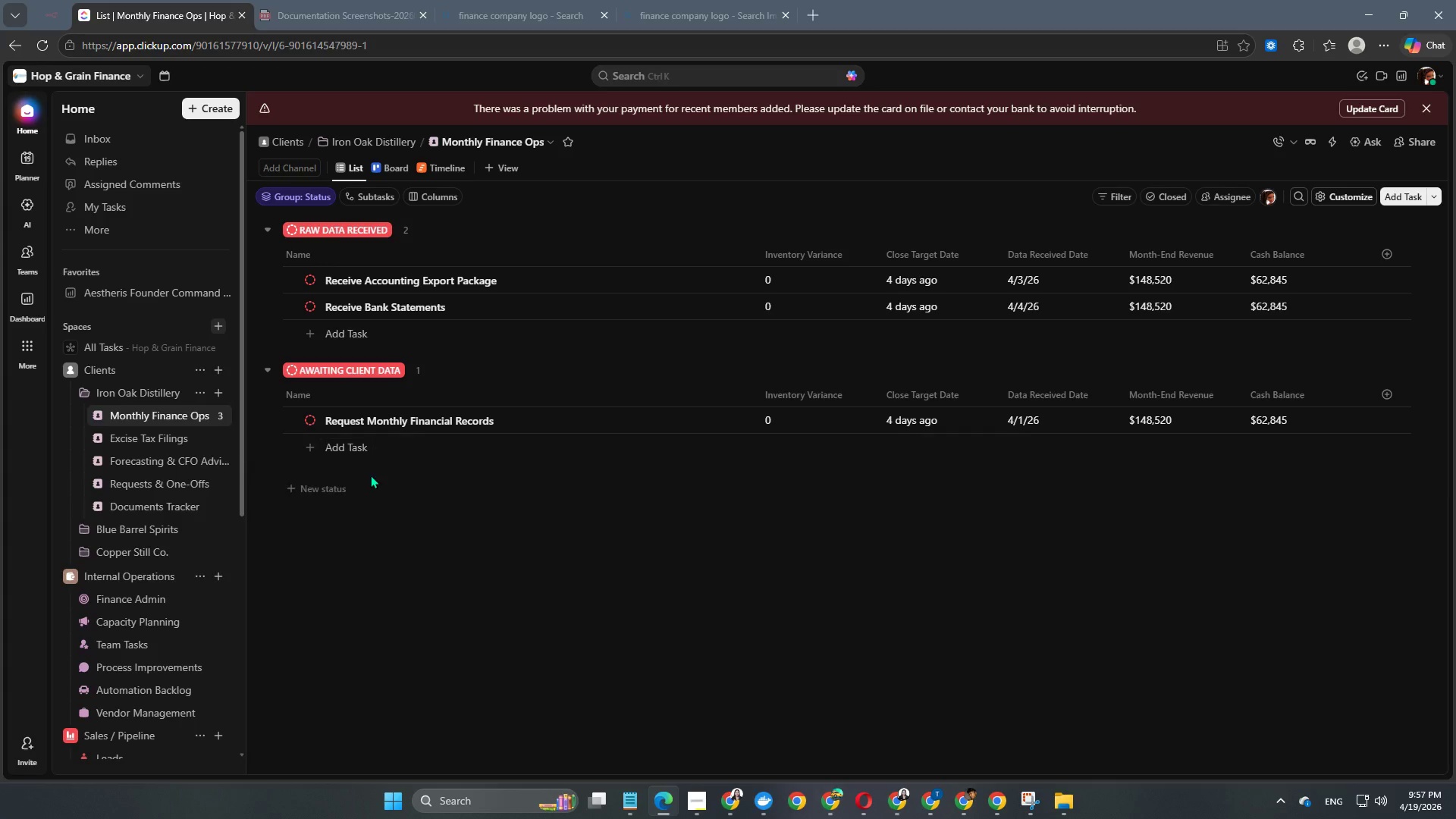 
left_click([334, 442])
 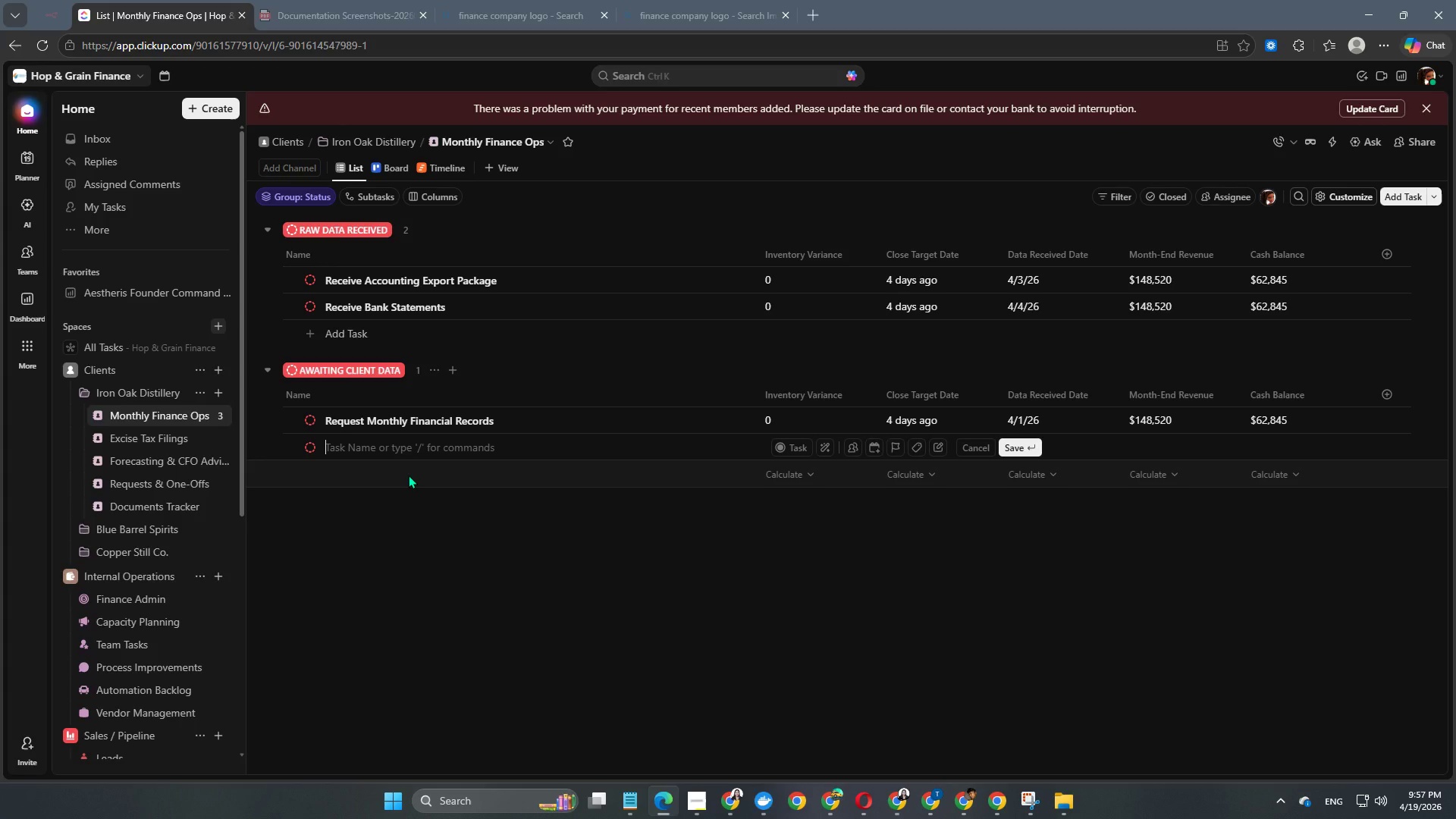 
type(Reconciloe )
key(Backspace)
key(Backspace)
key(Backspace)
key(Backspace)
type(le Bank Accounts)
 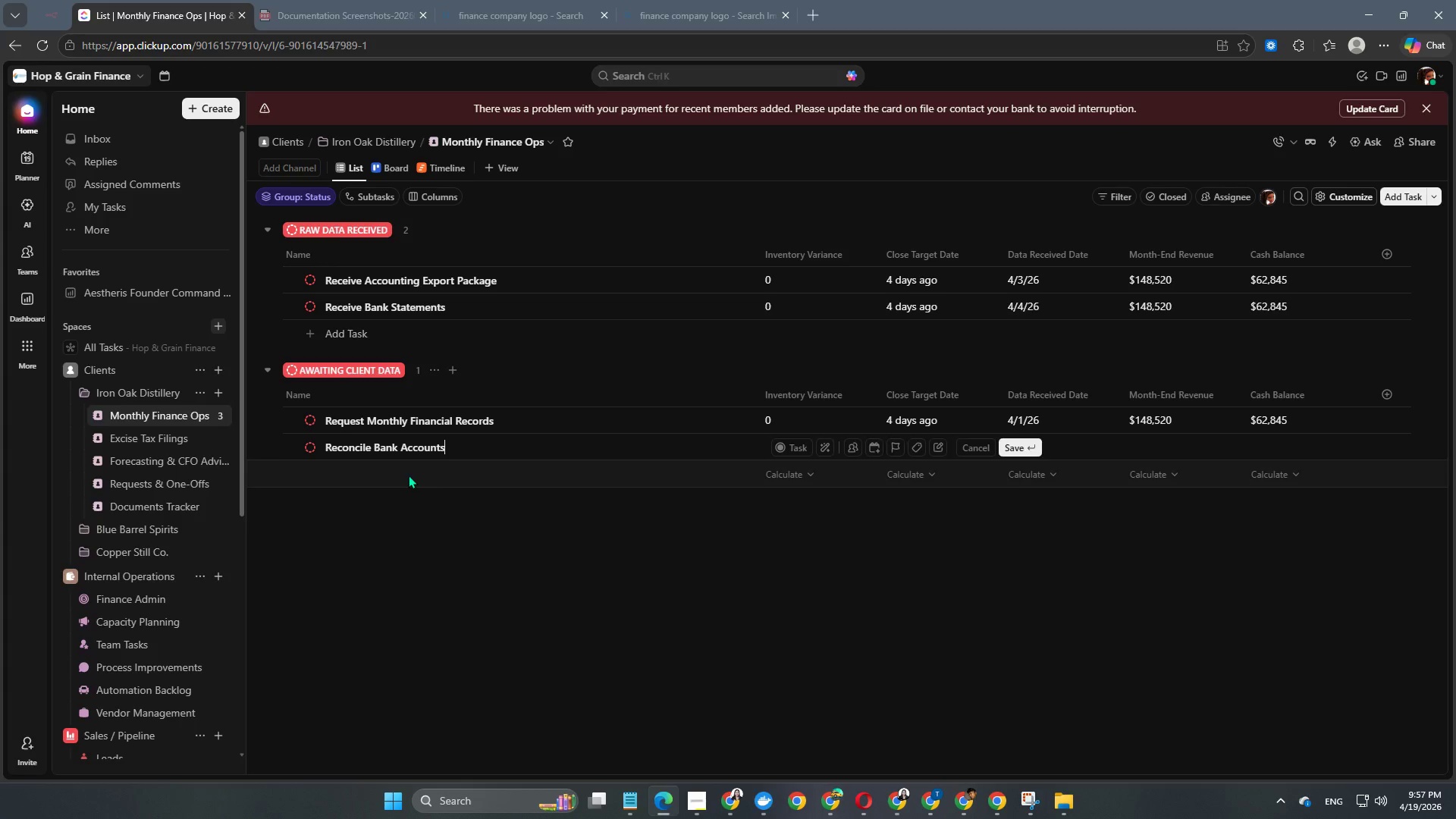 
key(Enter)
 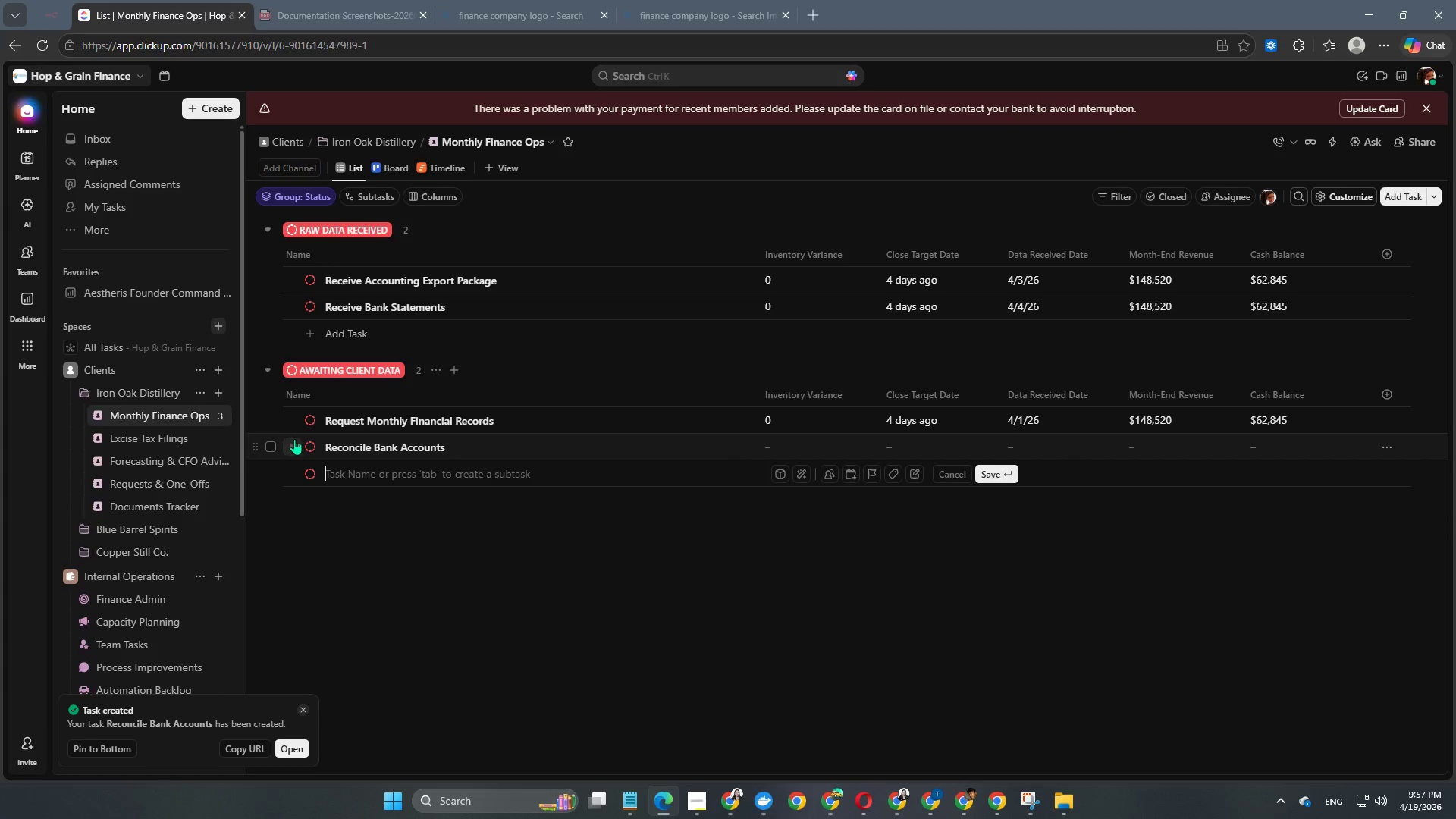 
left_click([307, 444])
 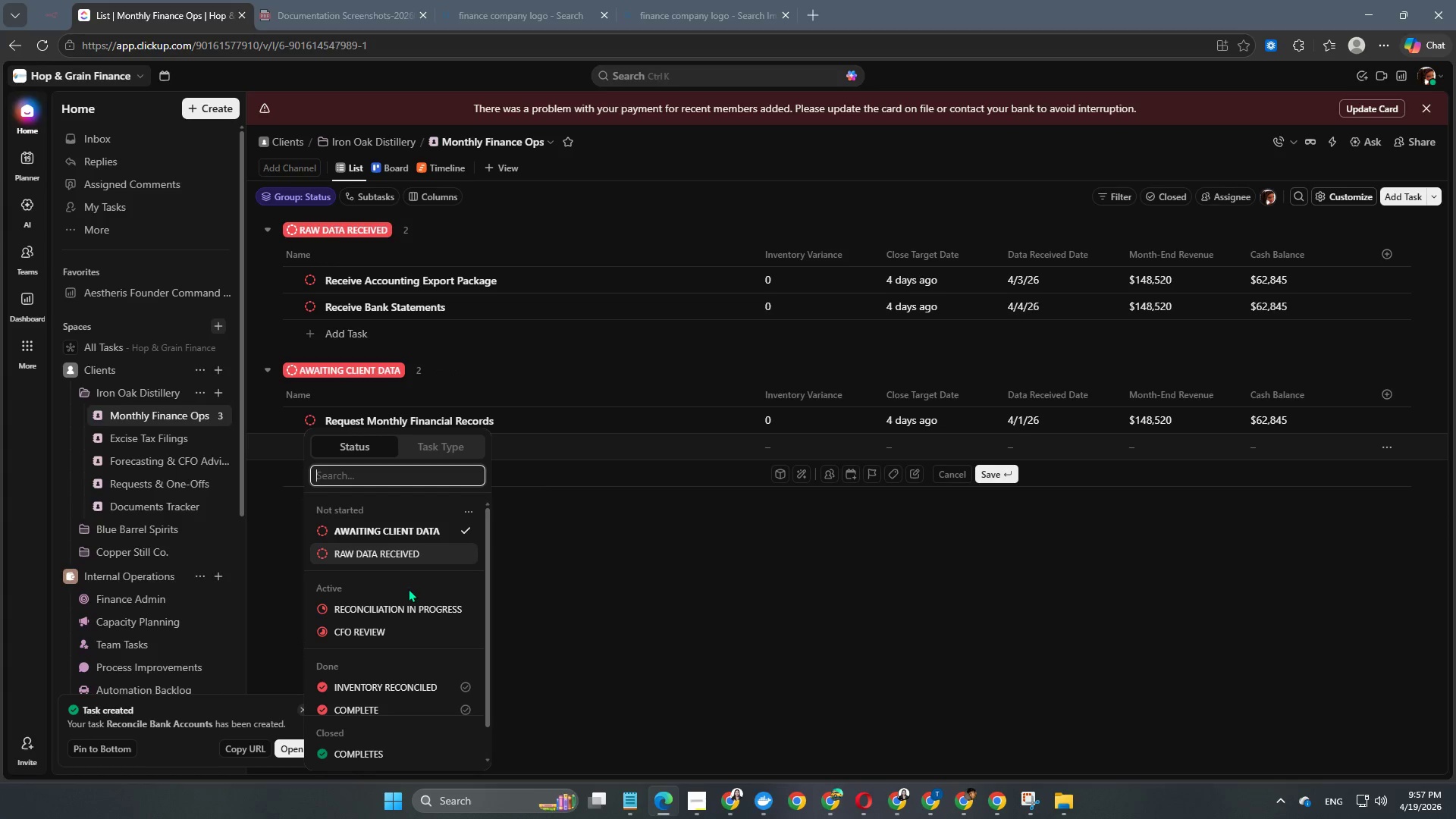 
left_click([408, 605])
 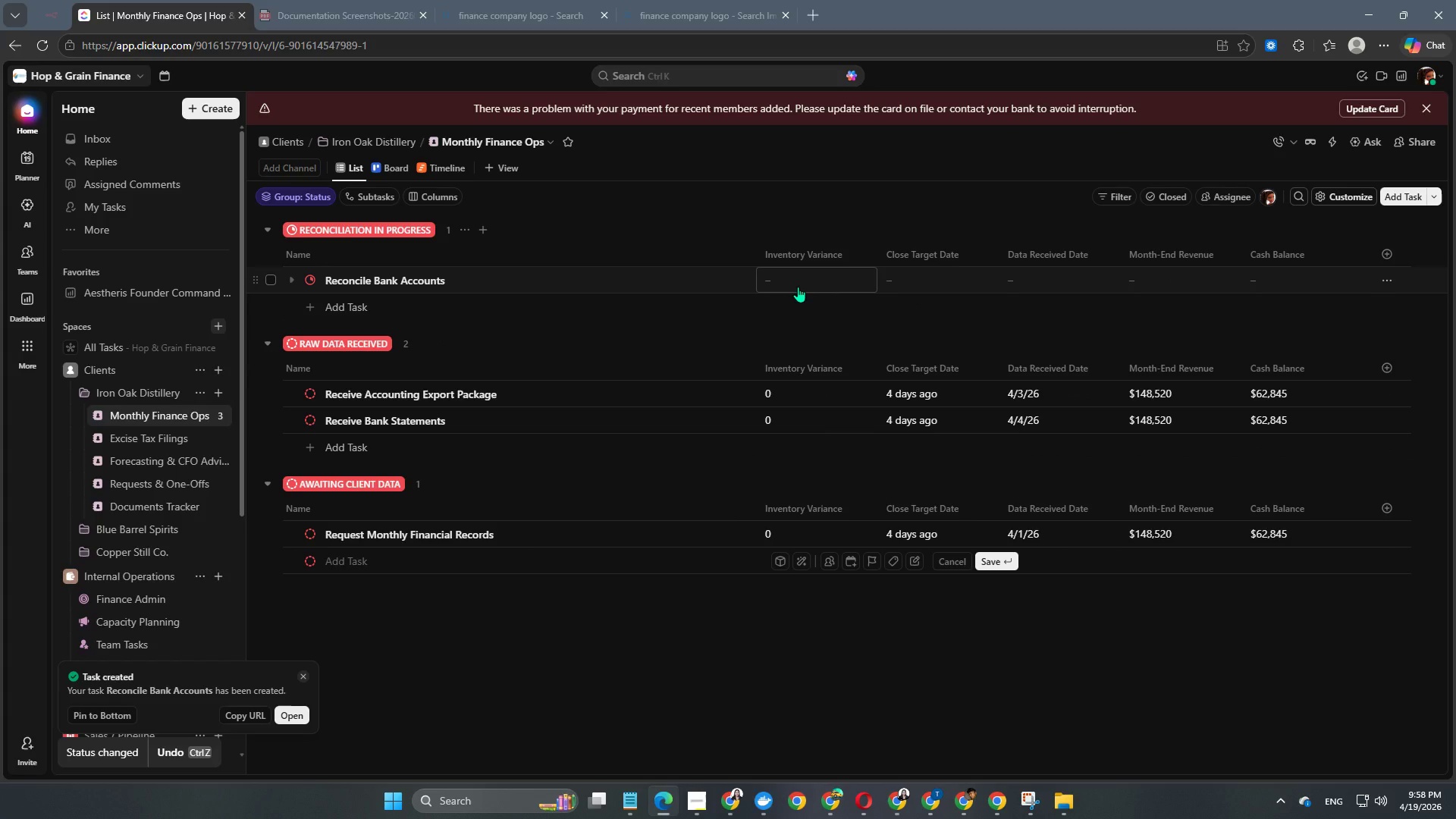 
left_click([798, 287])
 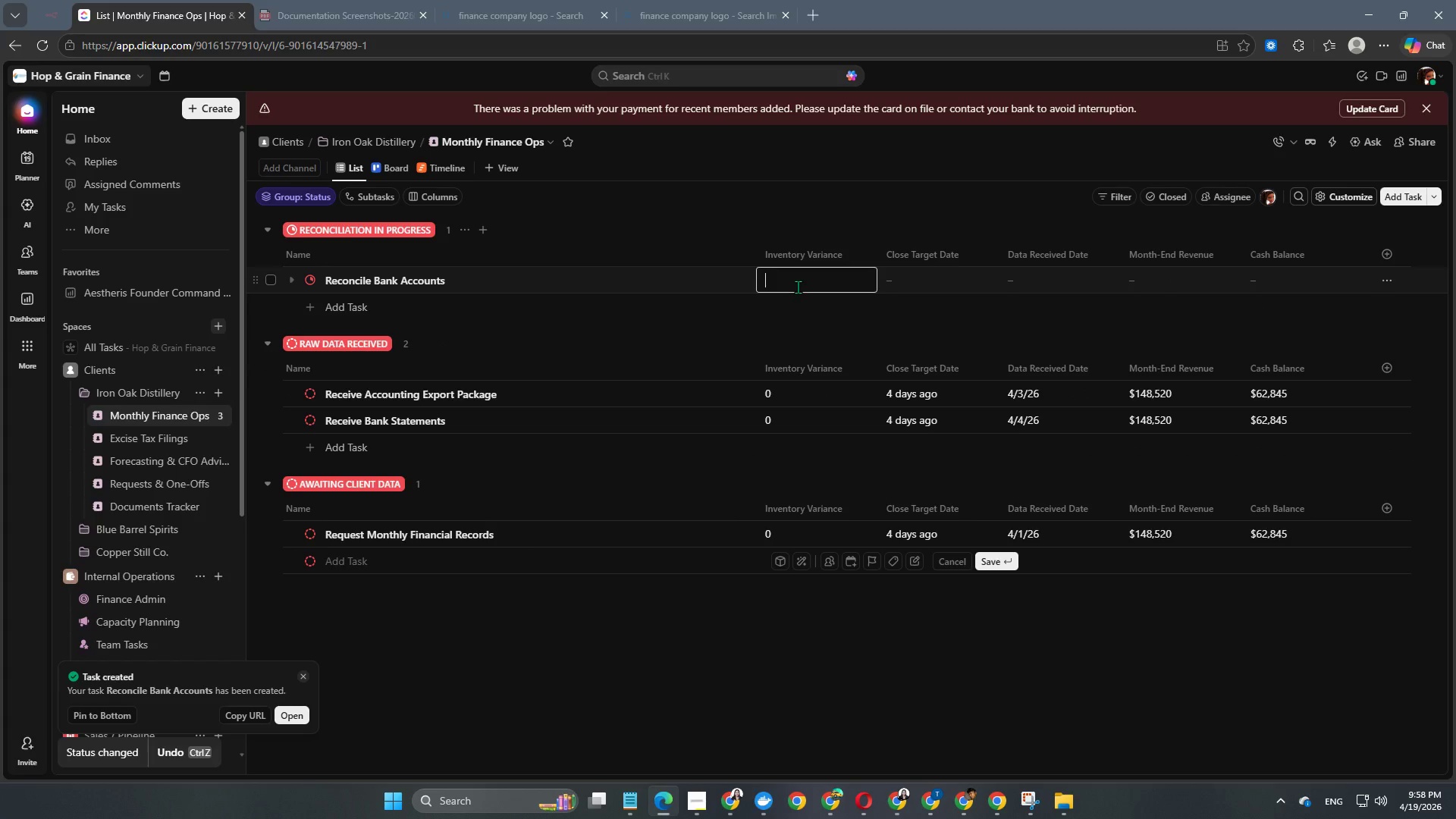 
key(Numpad0)
 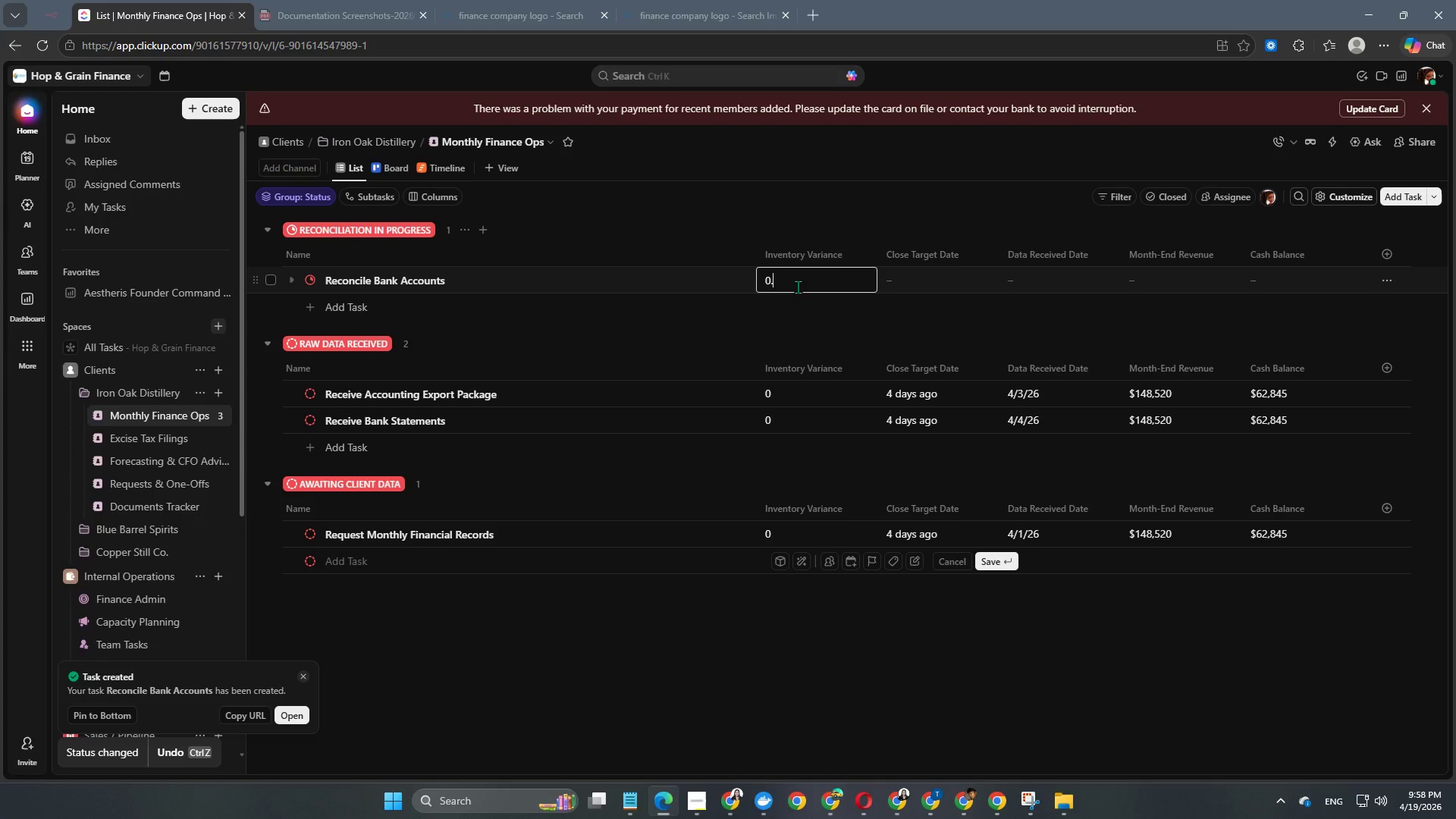 
key(NumpadDecimal)
 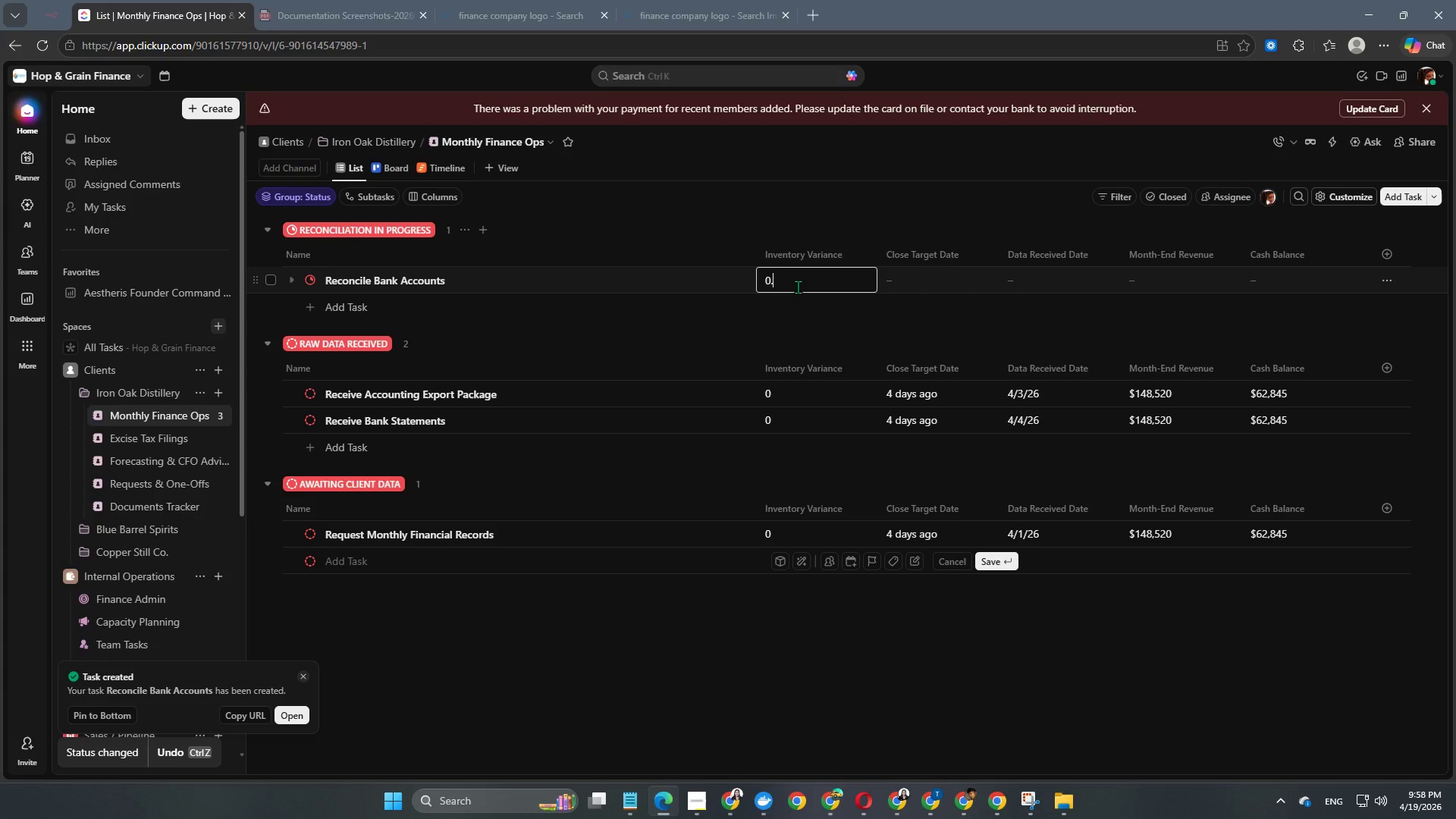 
key(Numpad0)
 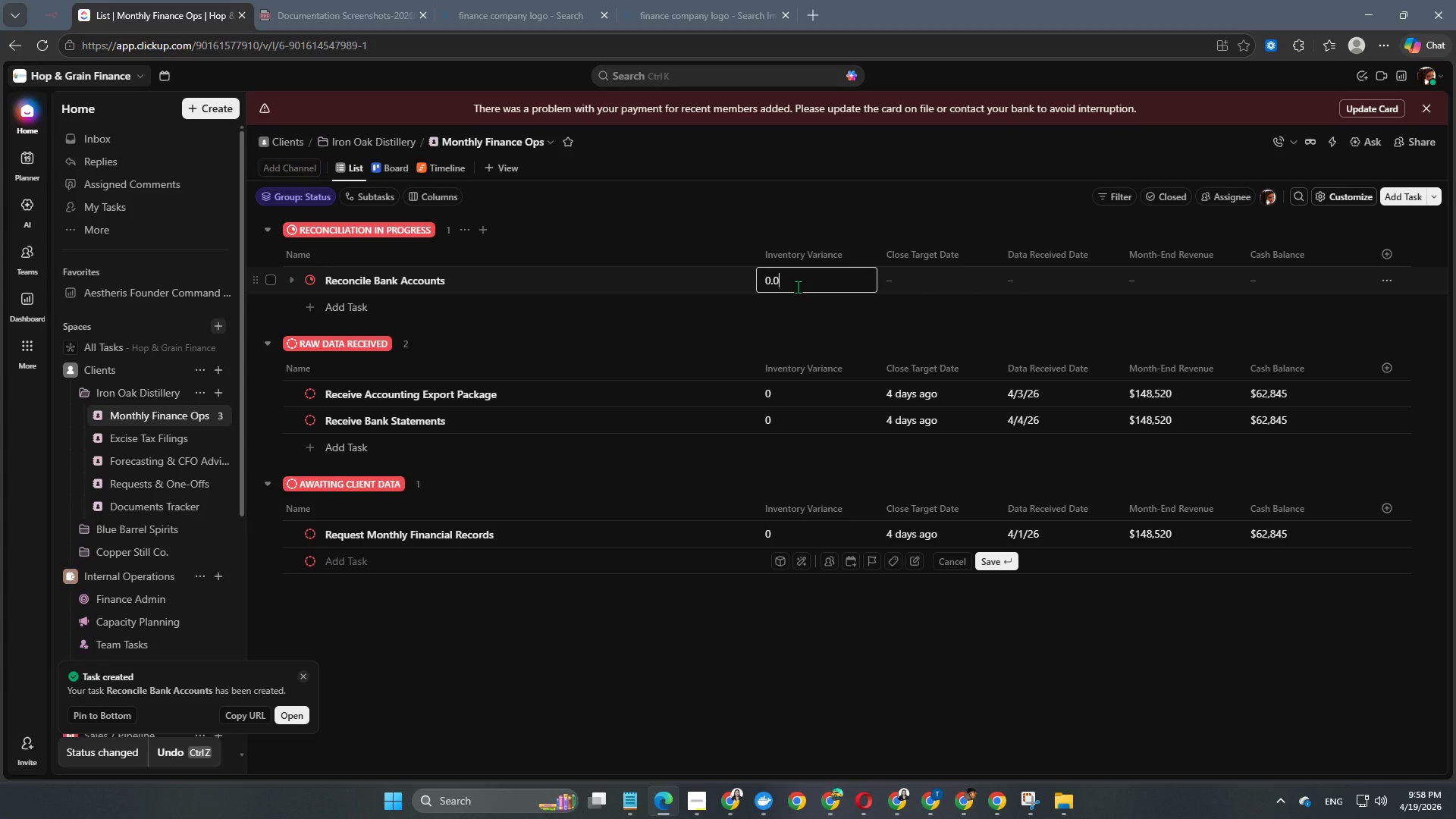 
key(NumpadEnter)
 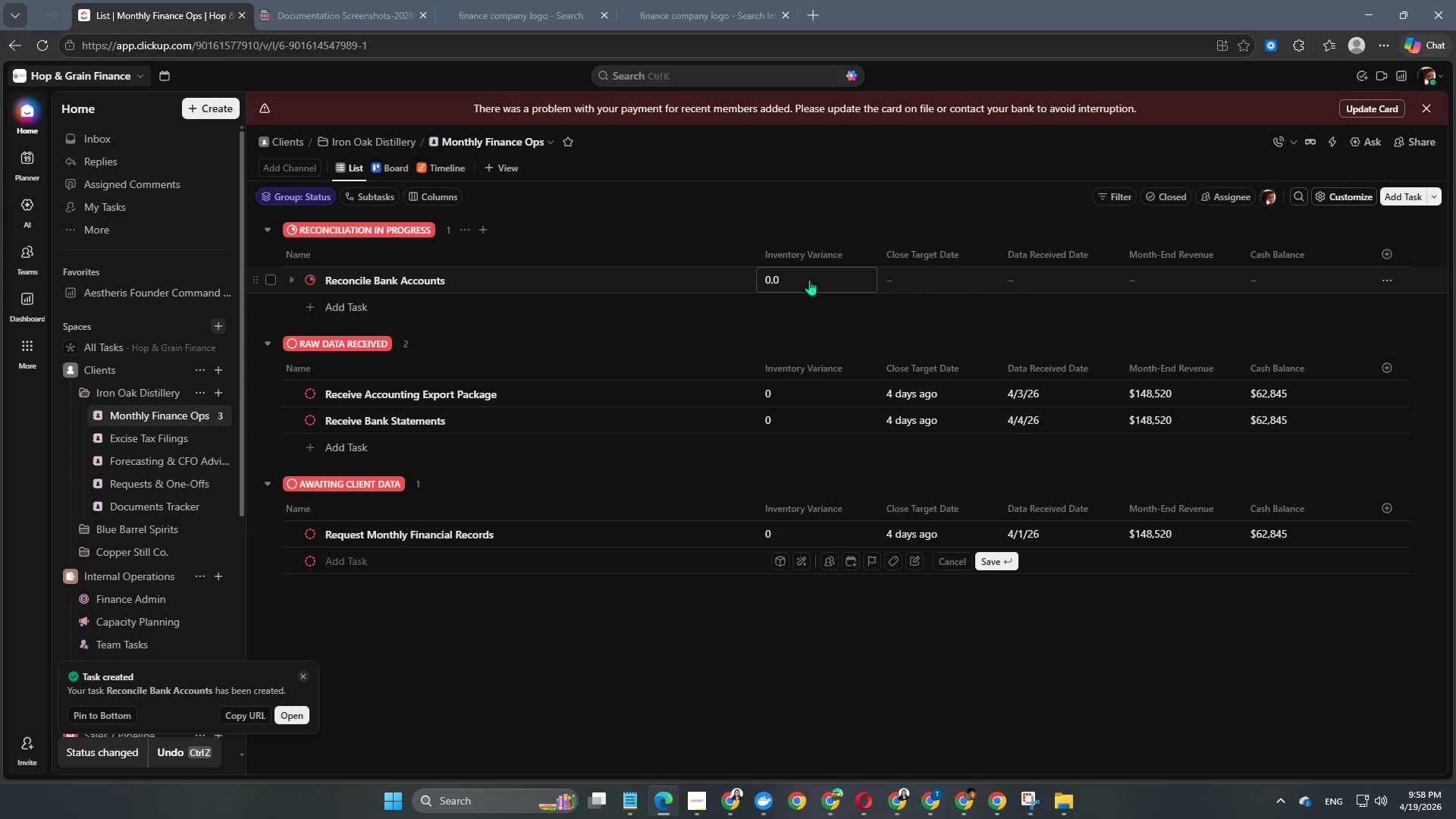 
double_click([810, 279])
 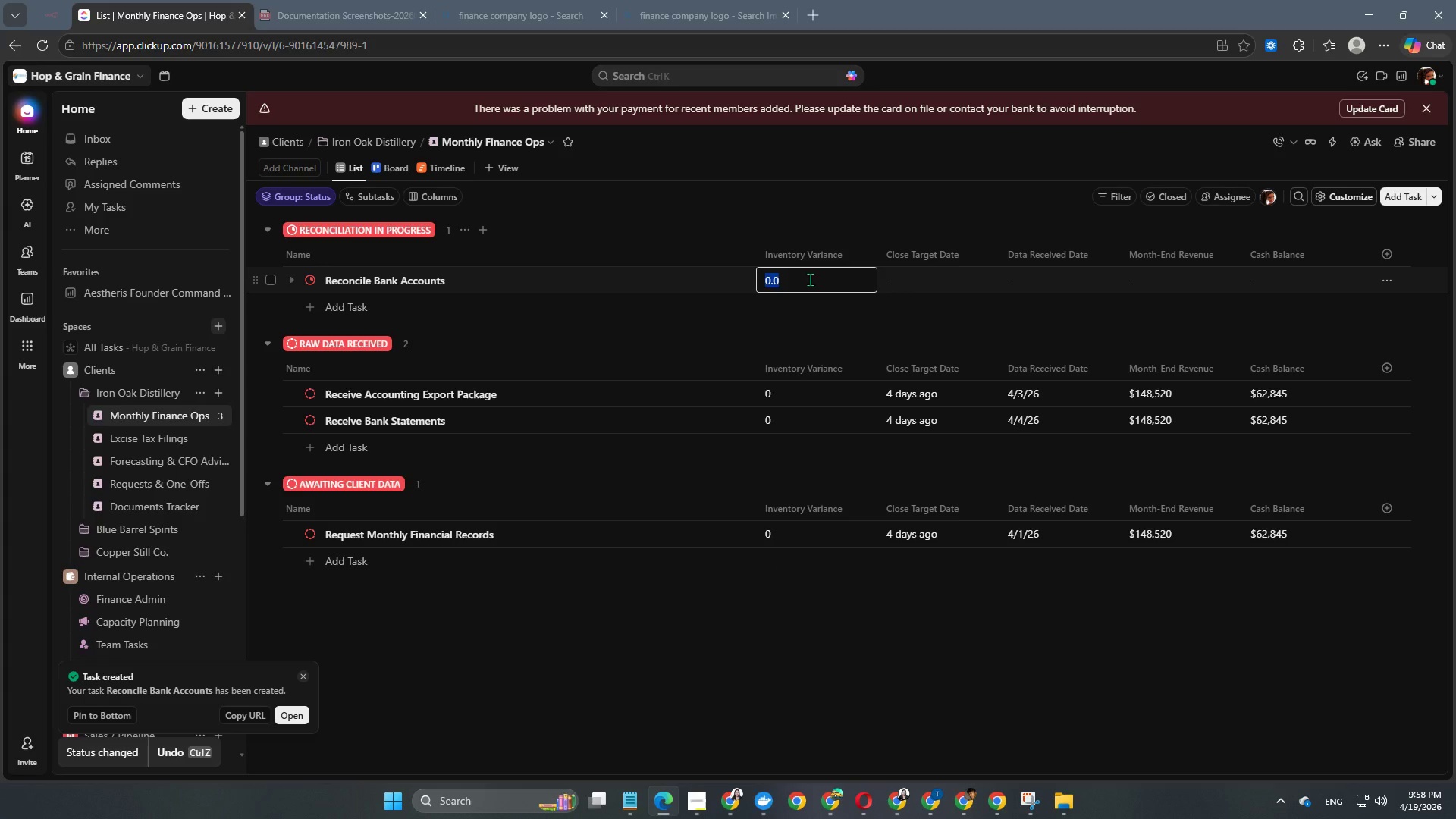 
key(Numpad0)
 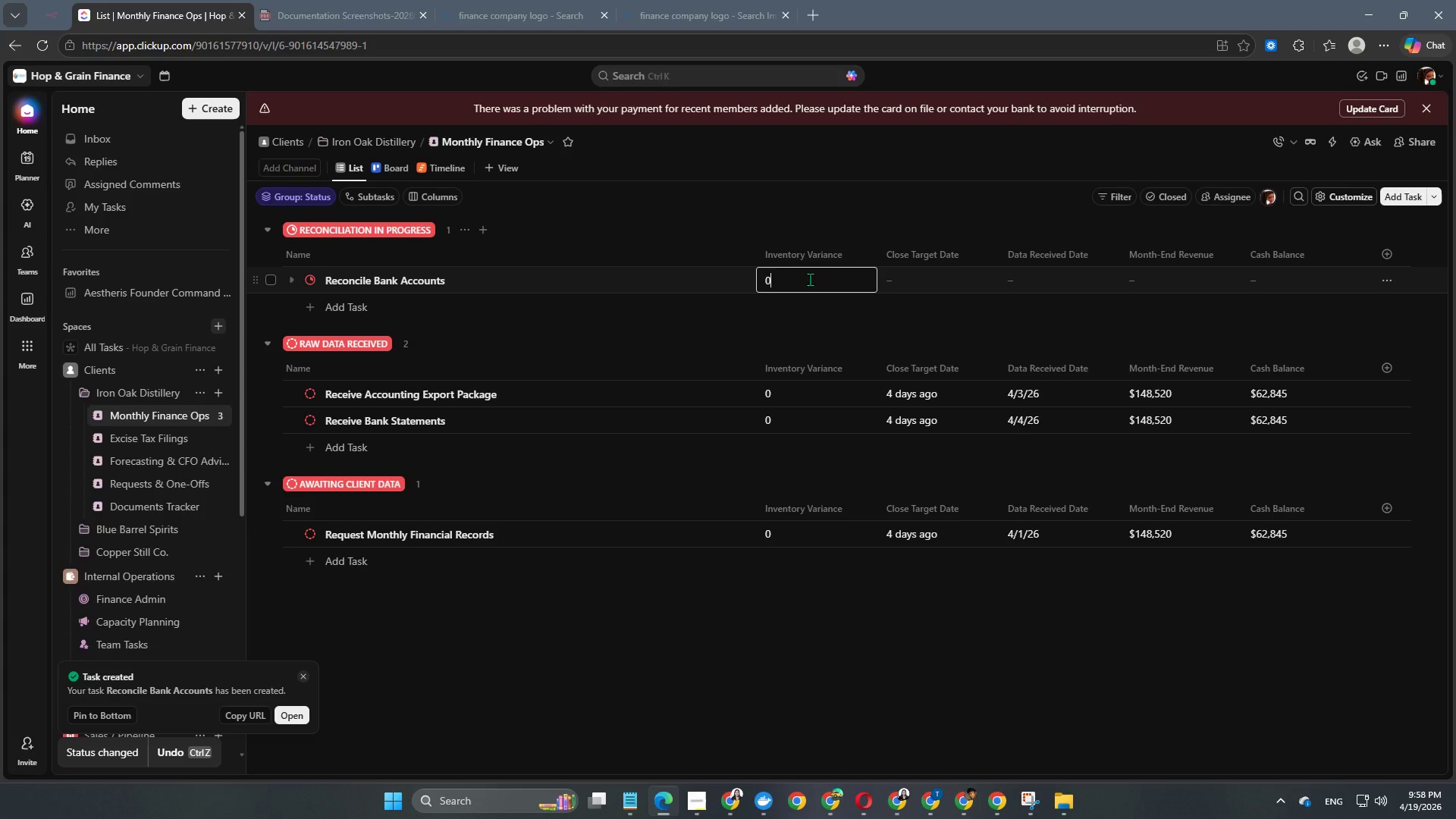 
key(NumpadEnter)
 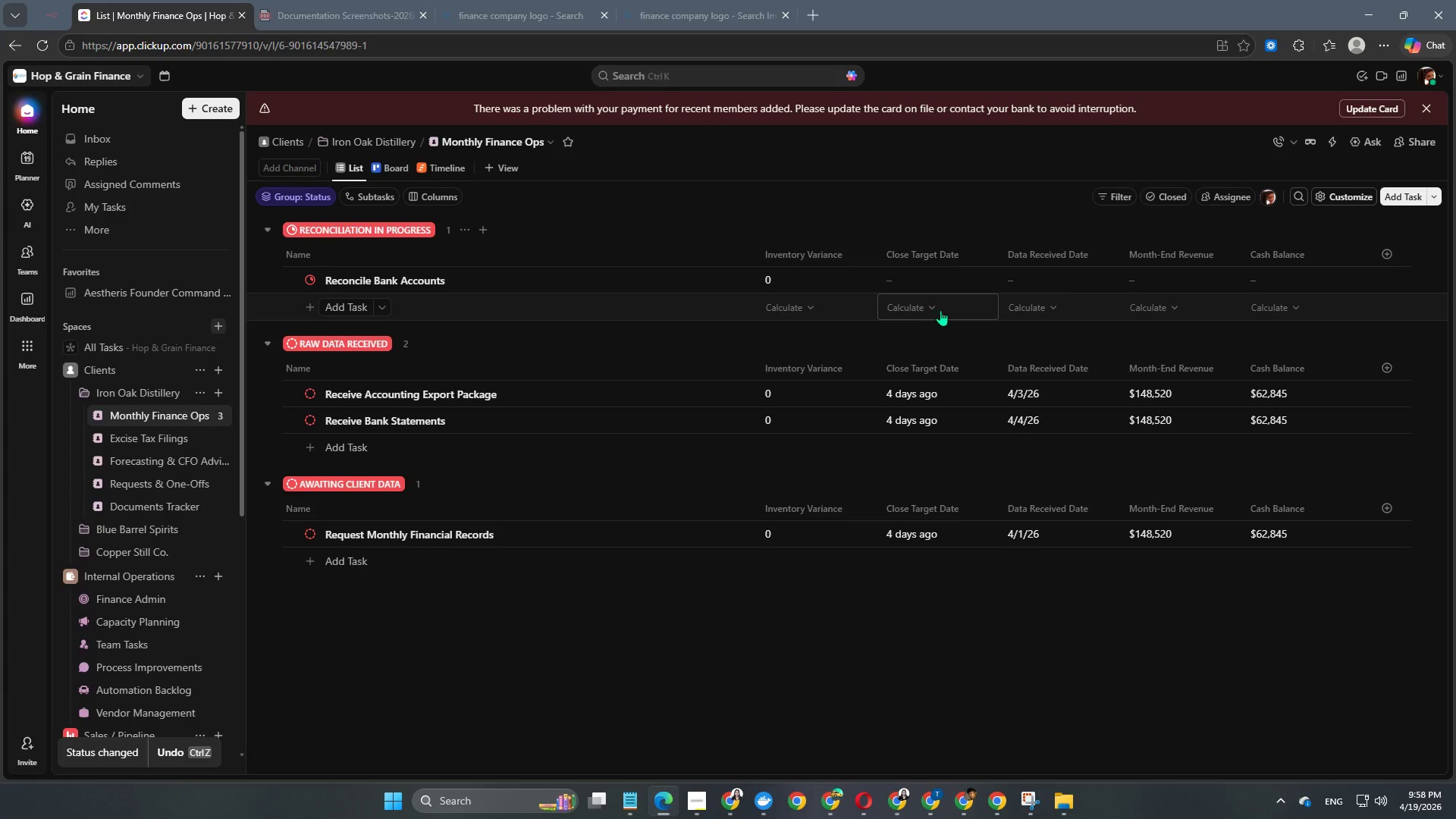 
left_click([949, 275])
 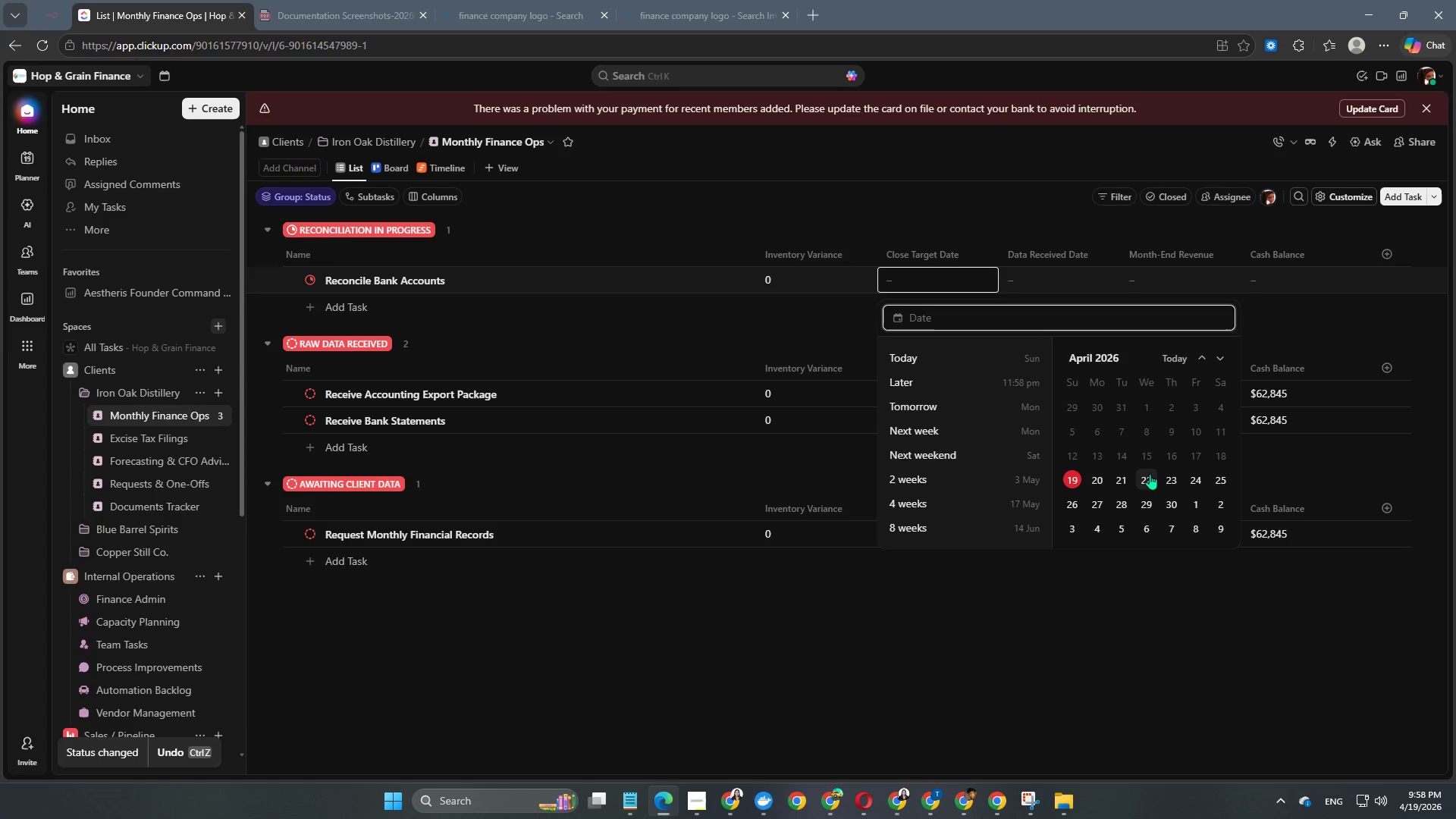 
left_click([1147, 459])
 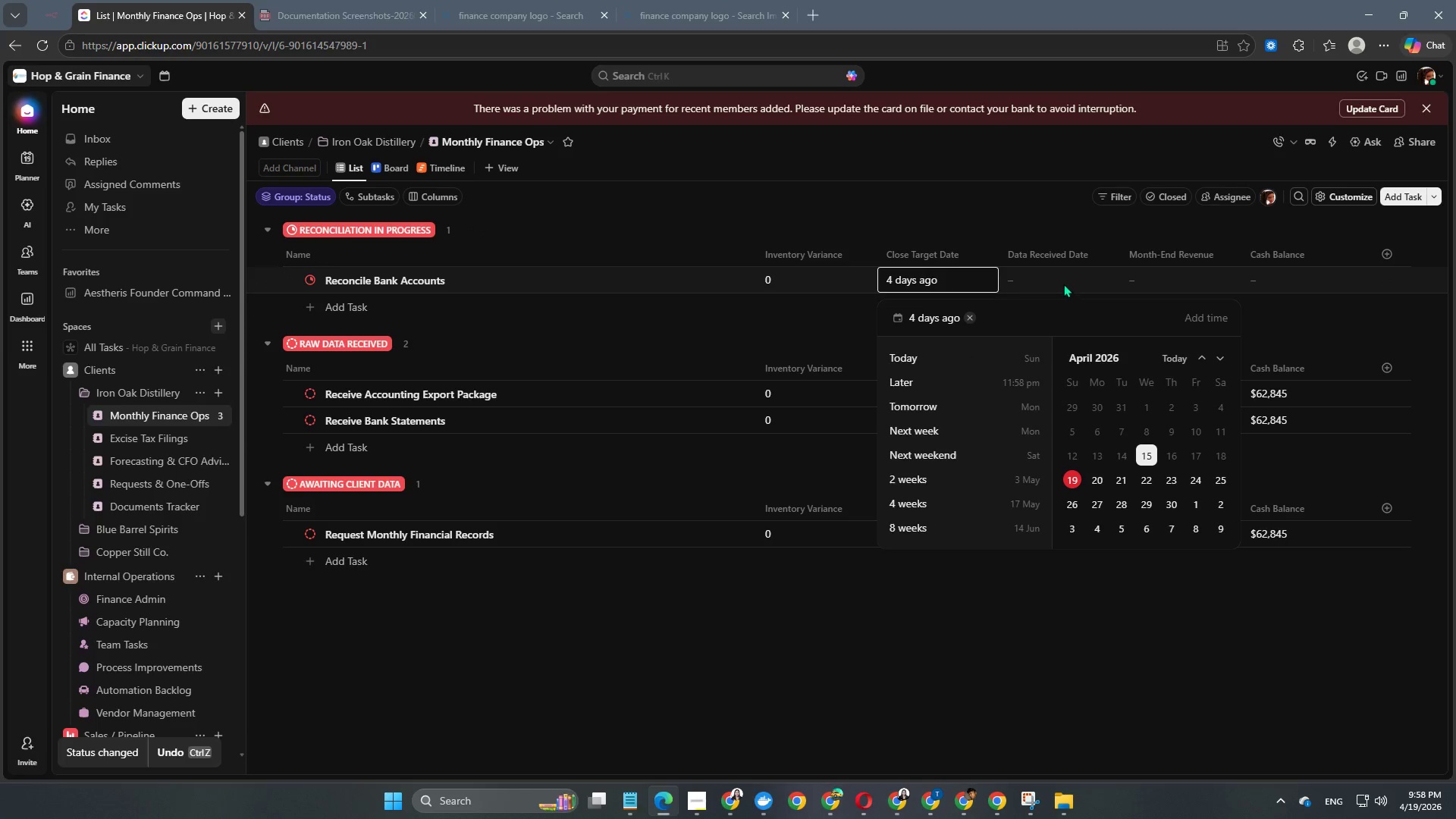 
double_click([1063, 284])
 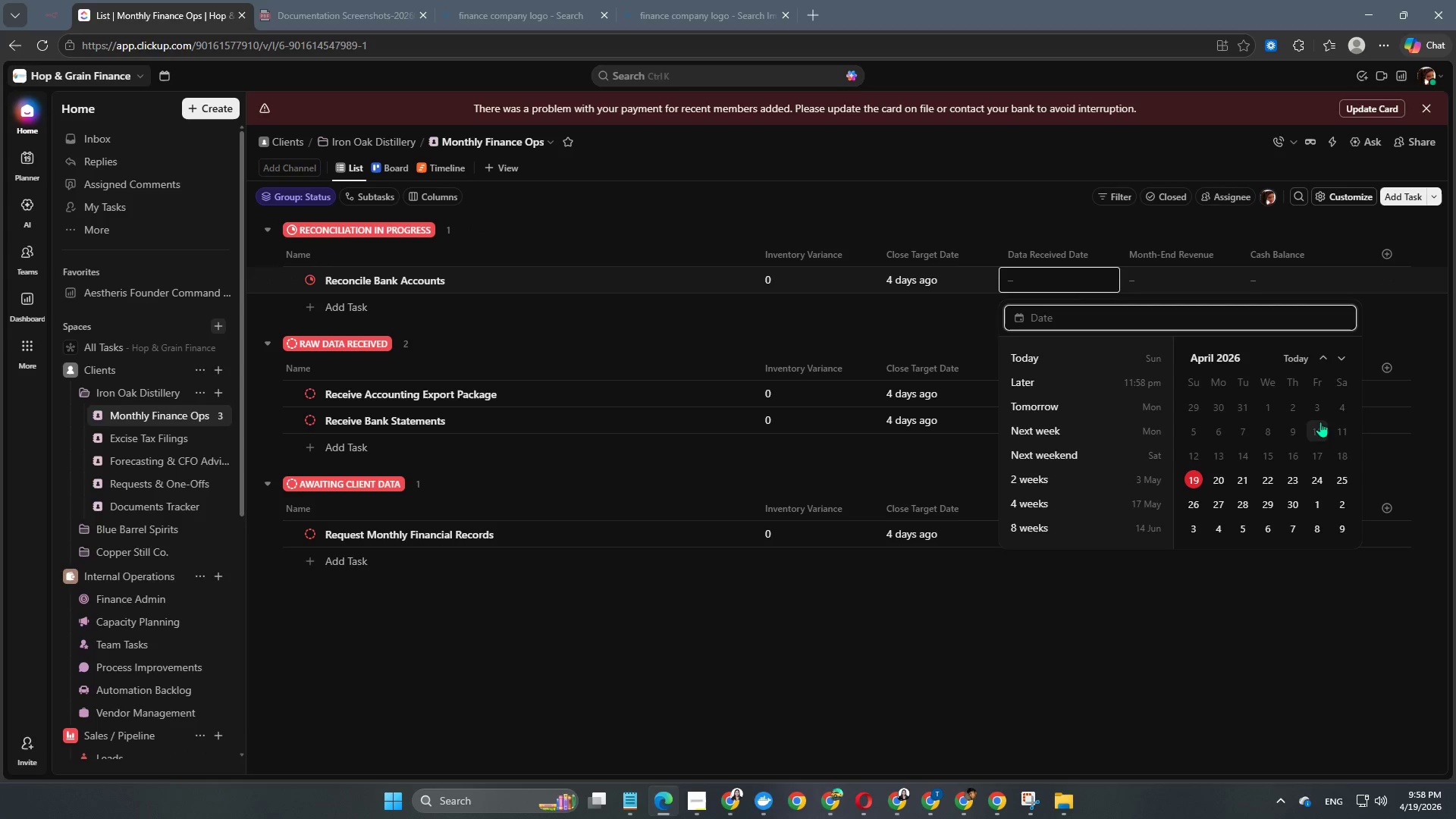 
left_click([1342, 410])
 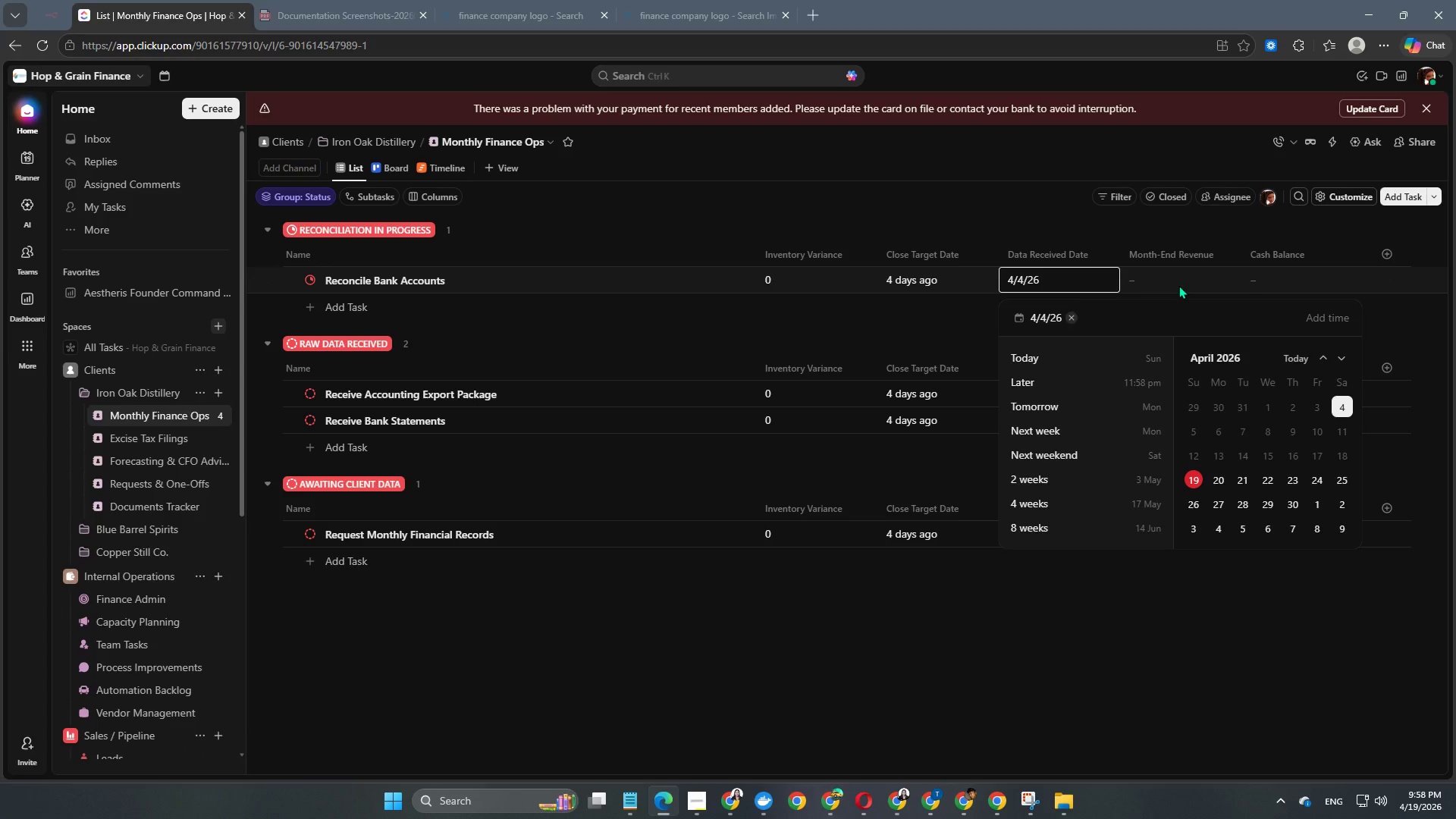 
double_click([1178, 285])
 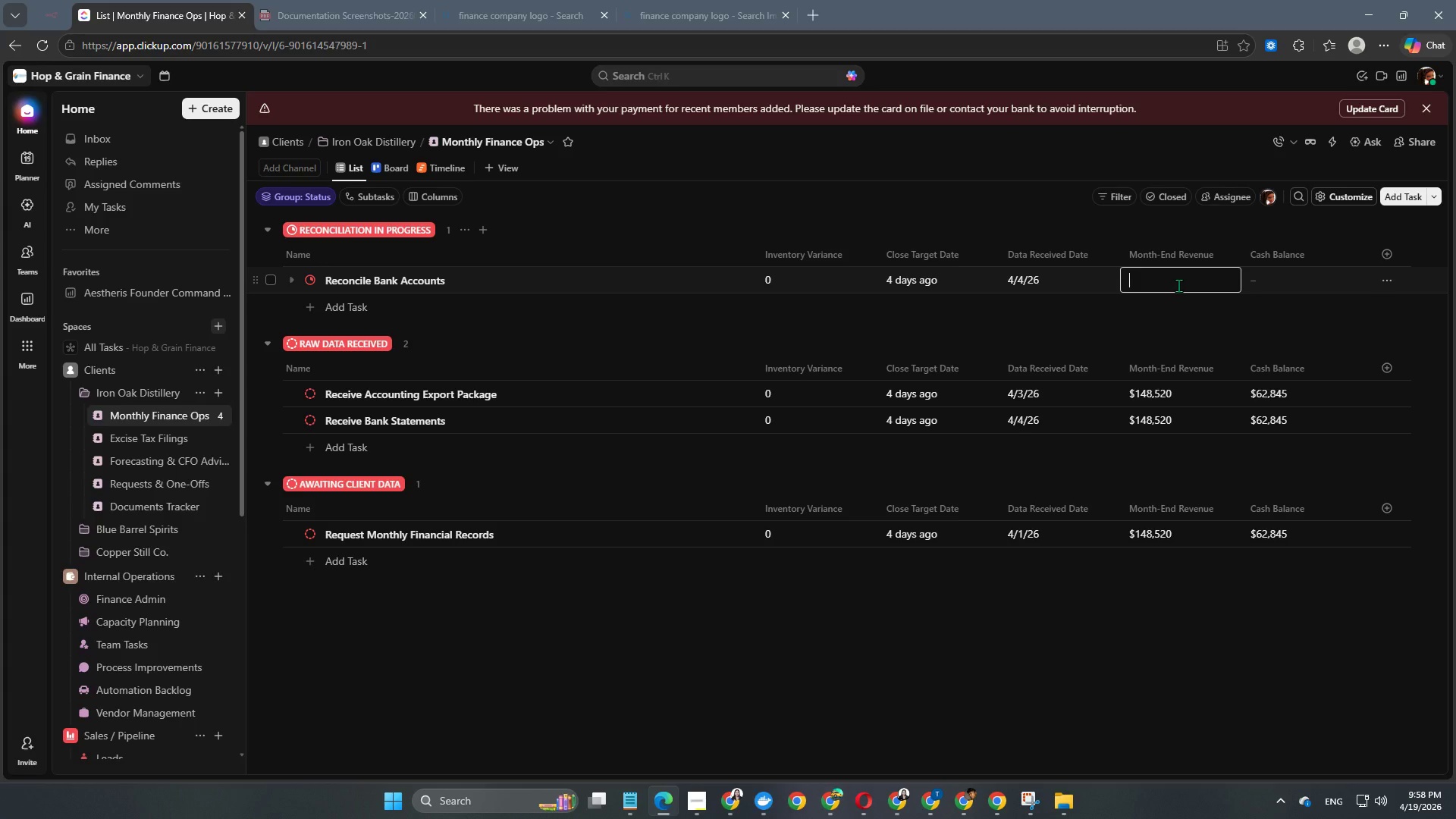 
key(Numpad1)
 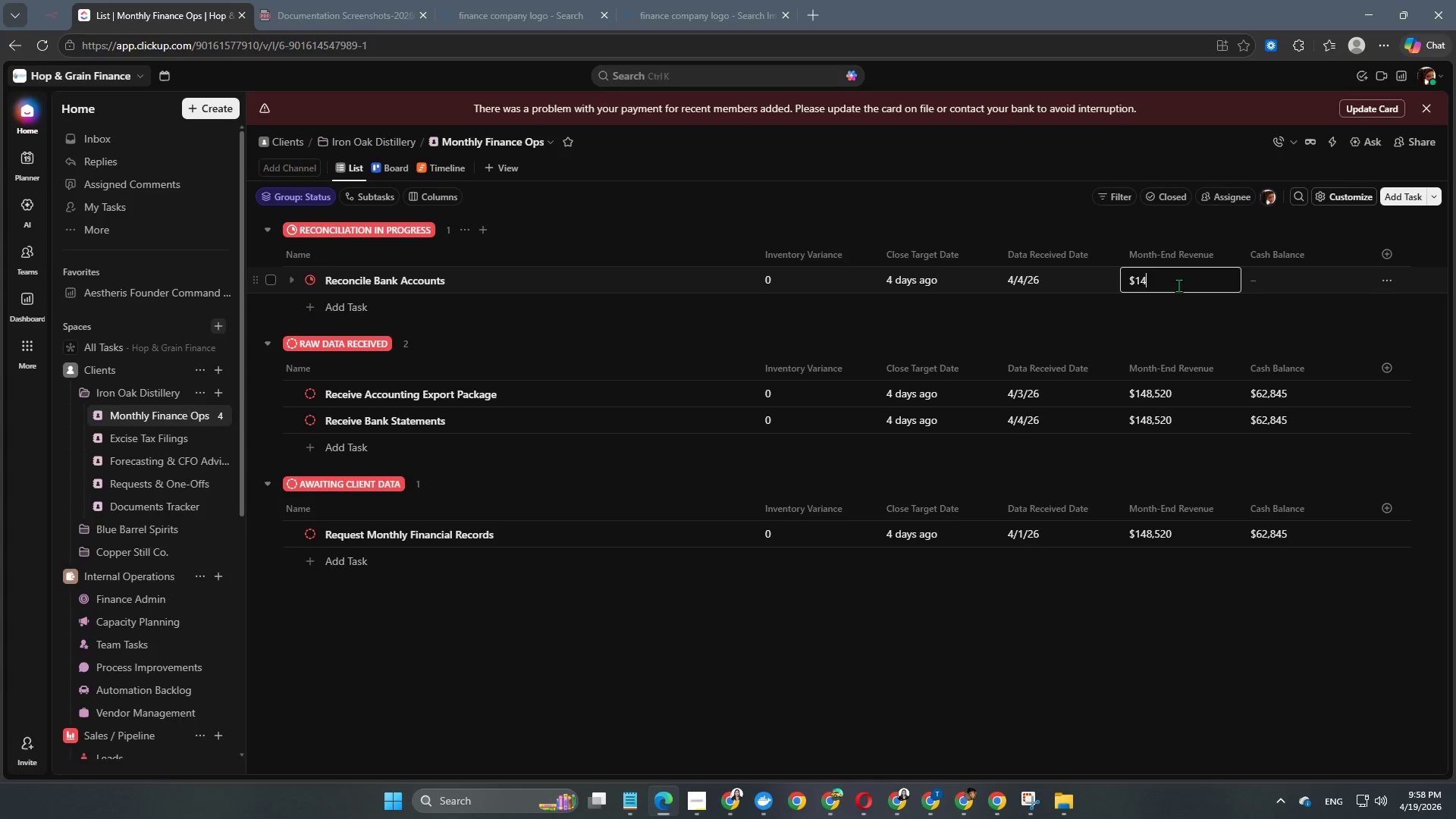 
key(Numpad4)
 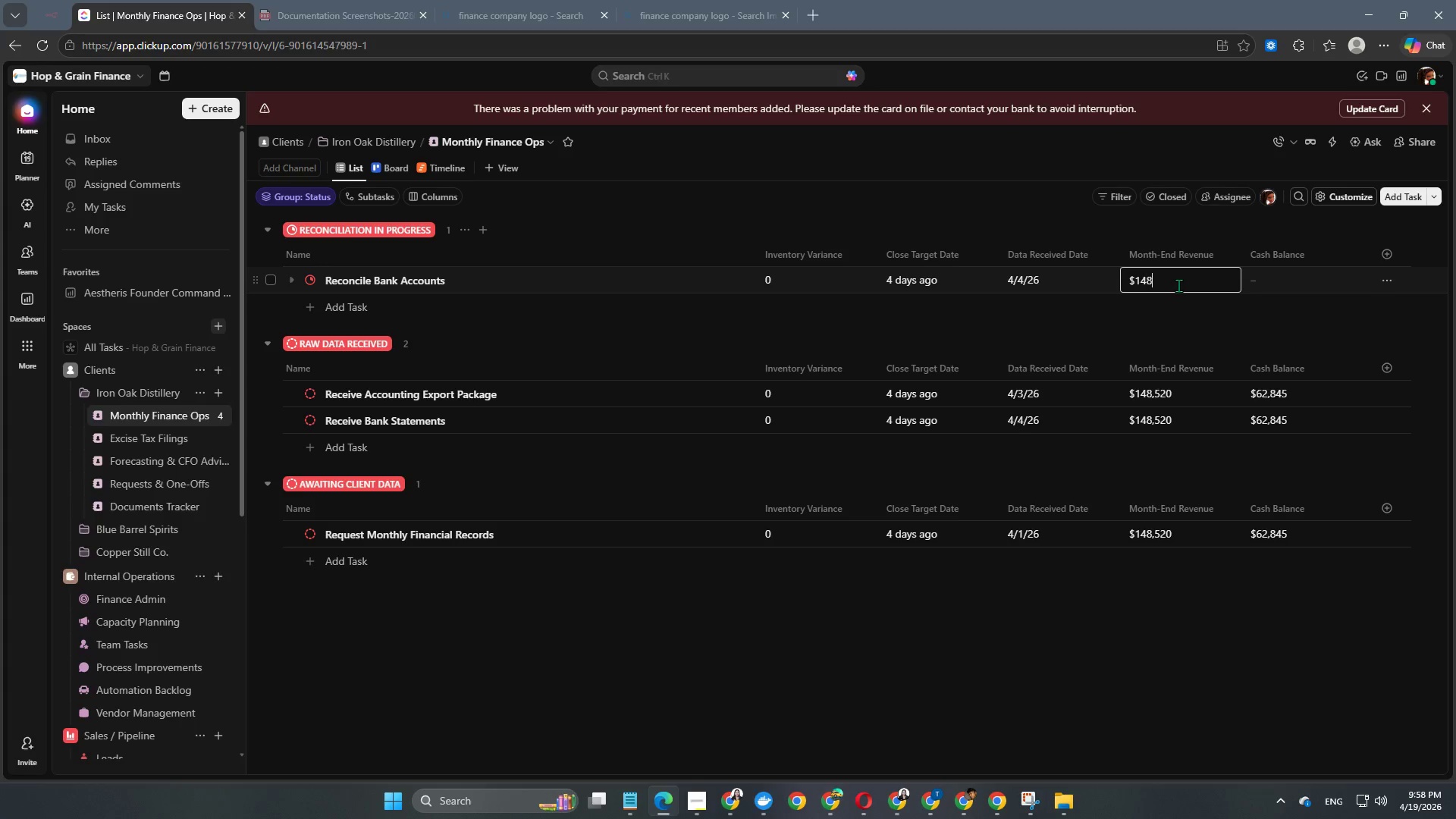 
key(Numpad8)
 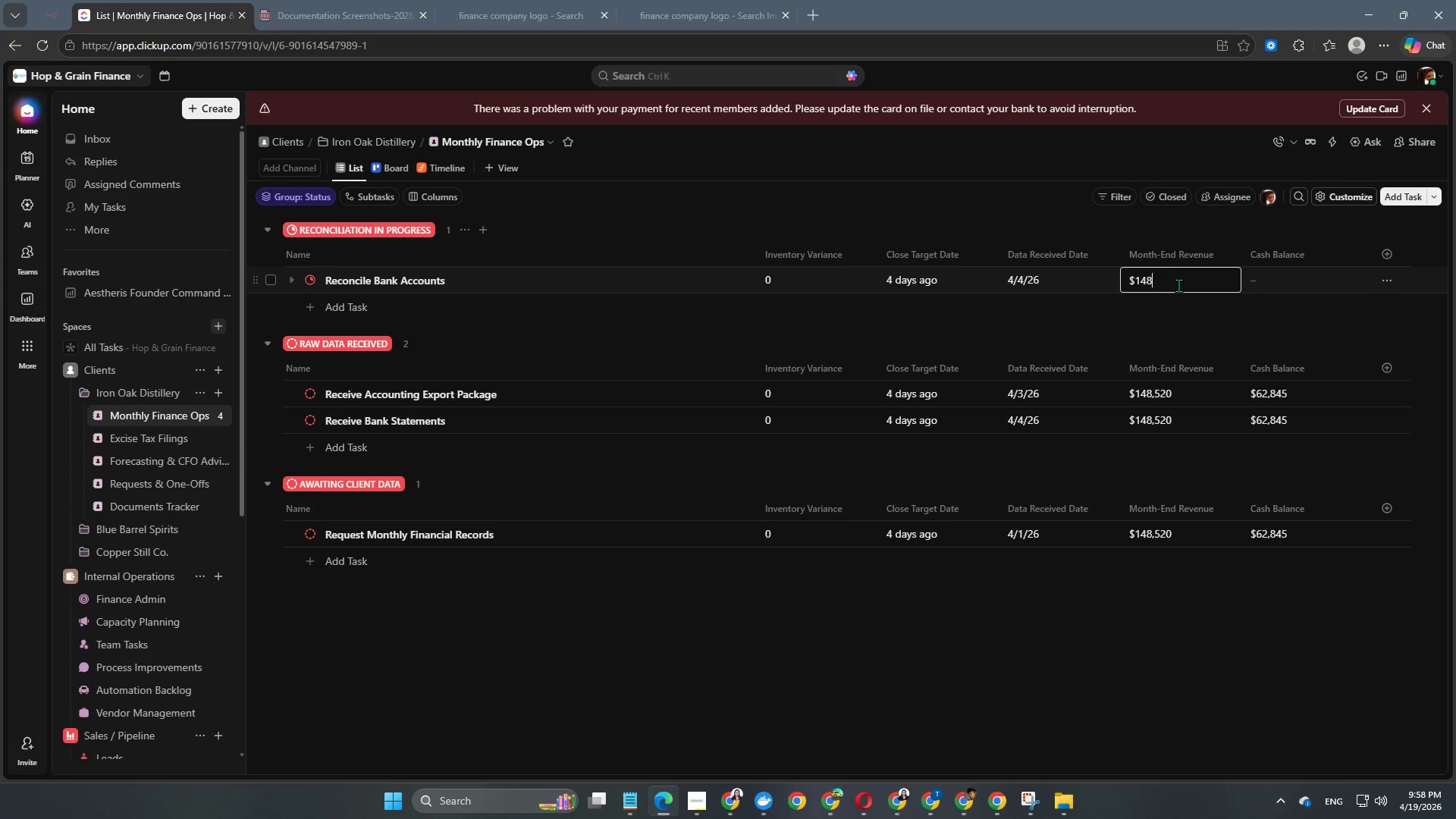 
key(Numpad5)
 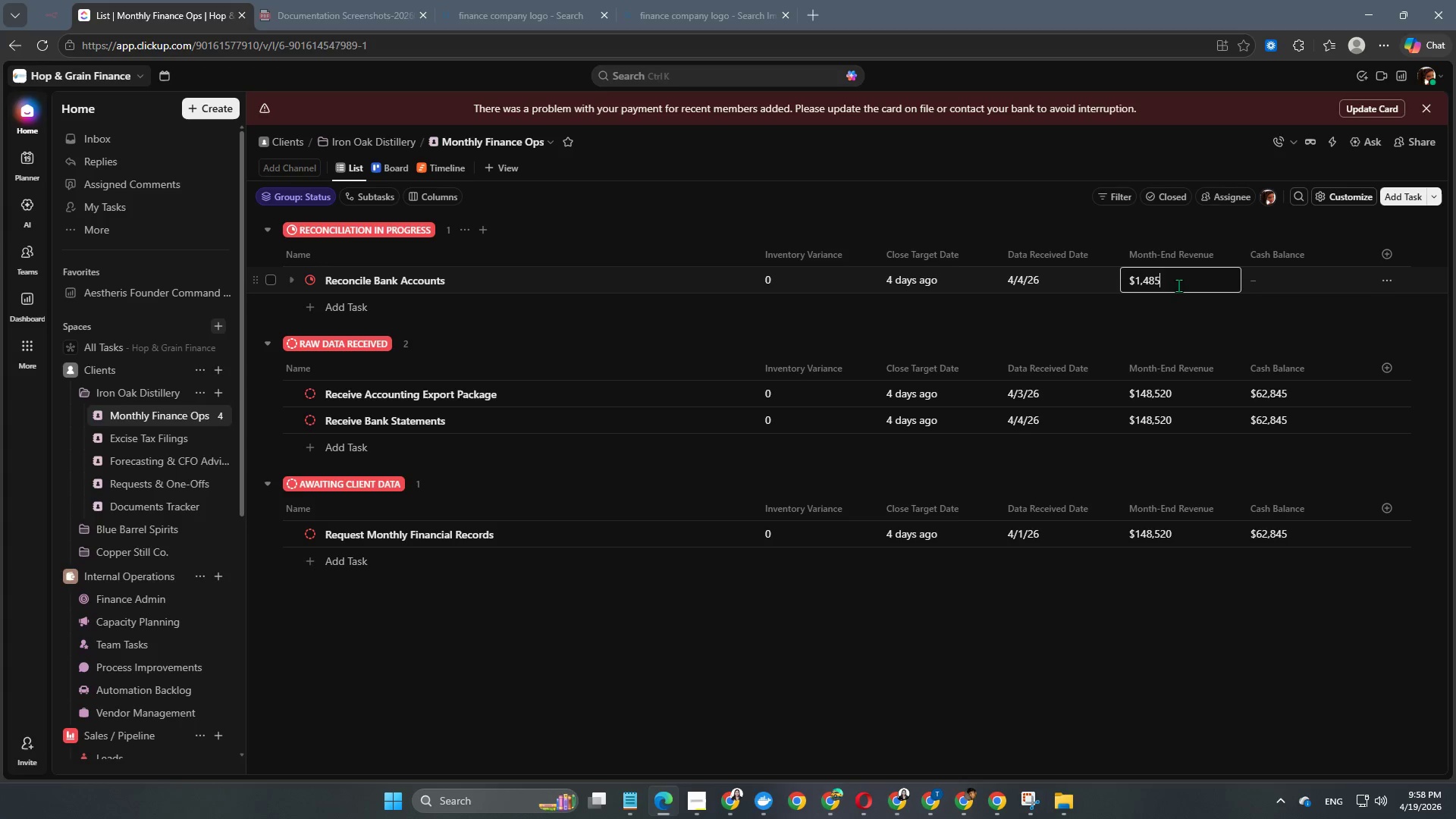 
key(Numpad2)
 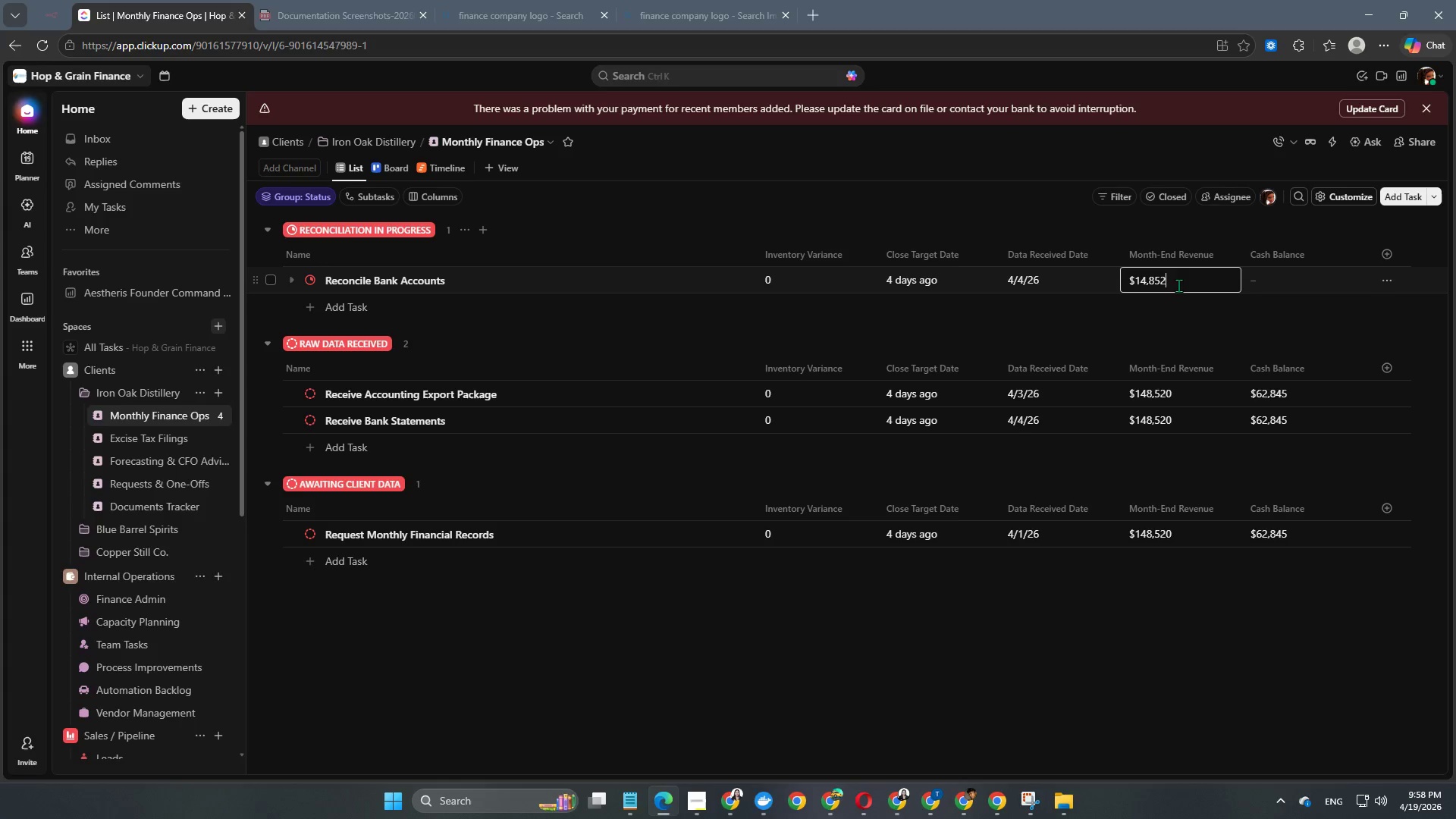 
key(Numpad0)
 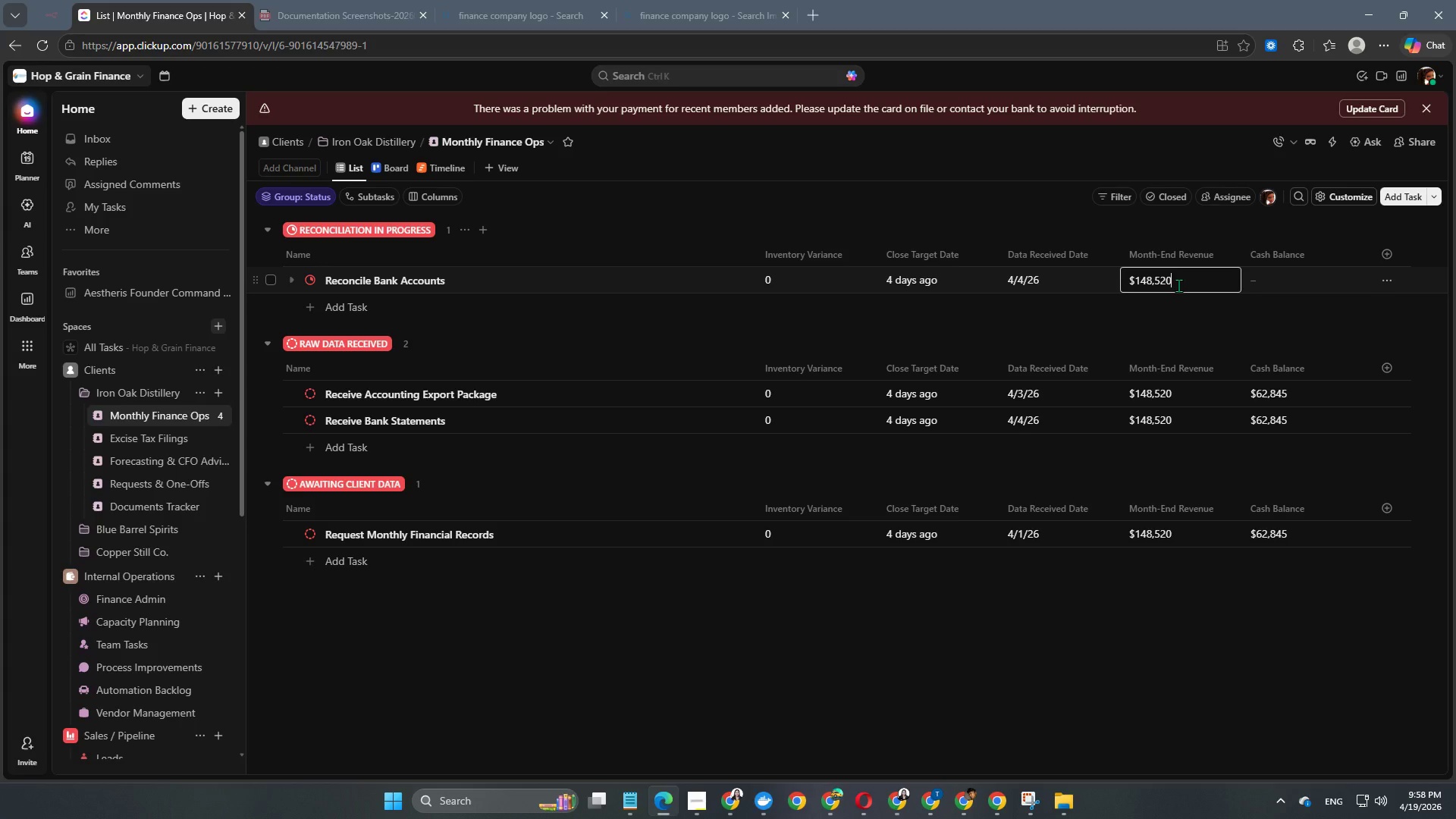 
key(NumpadEnter)
 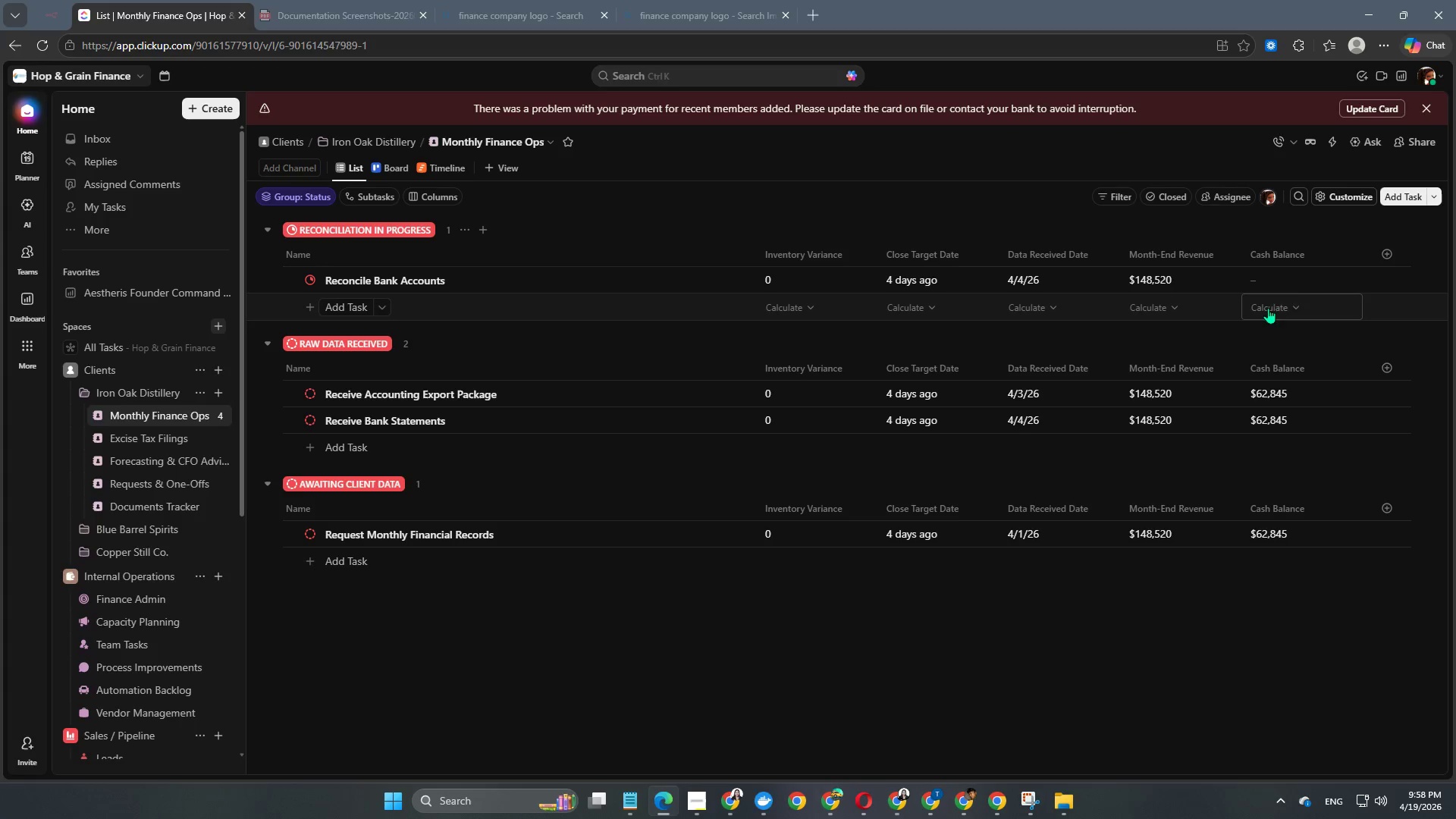 
left_click([1301, 289])
 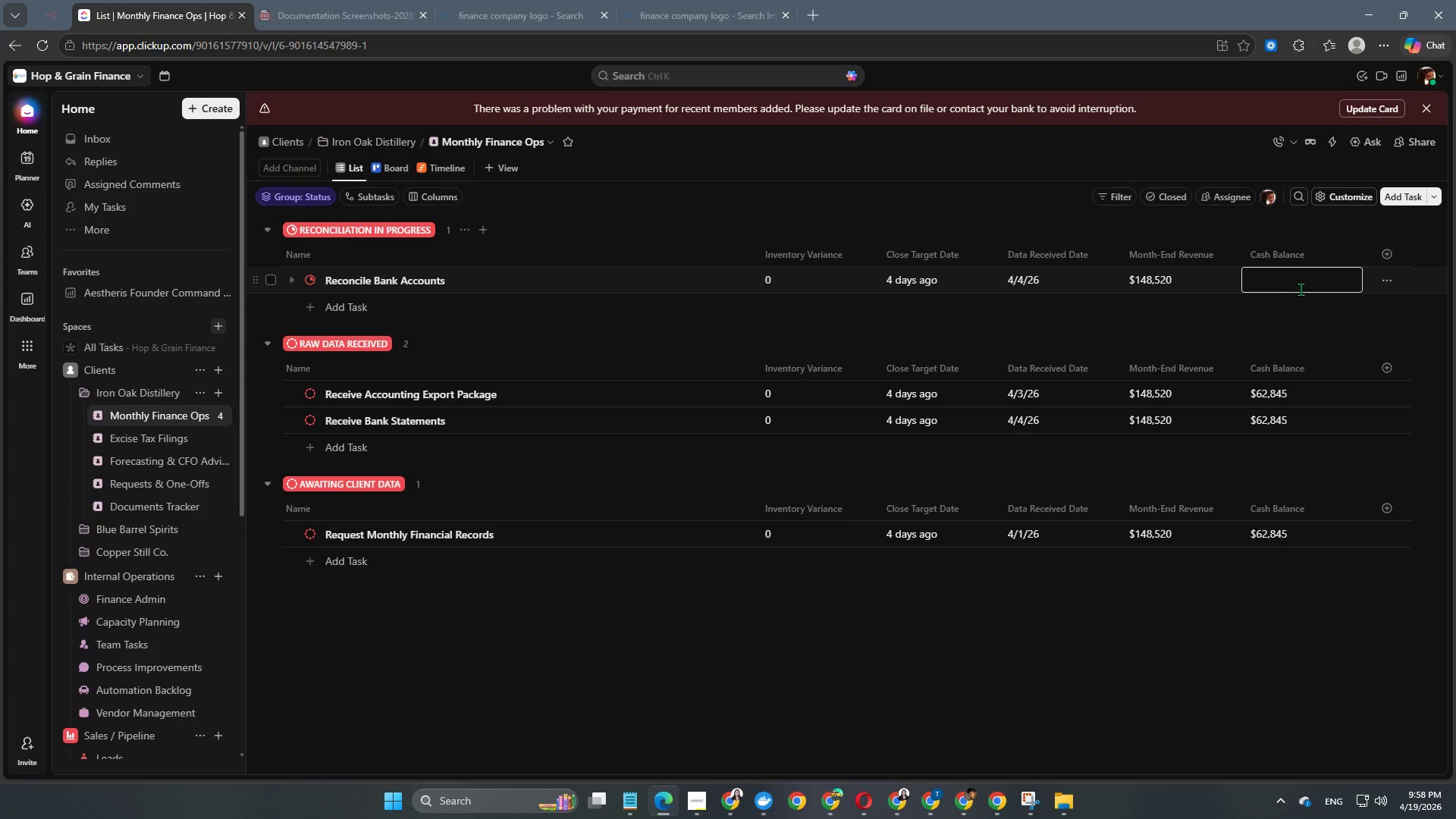 
key(Numpad6)
 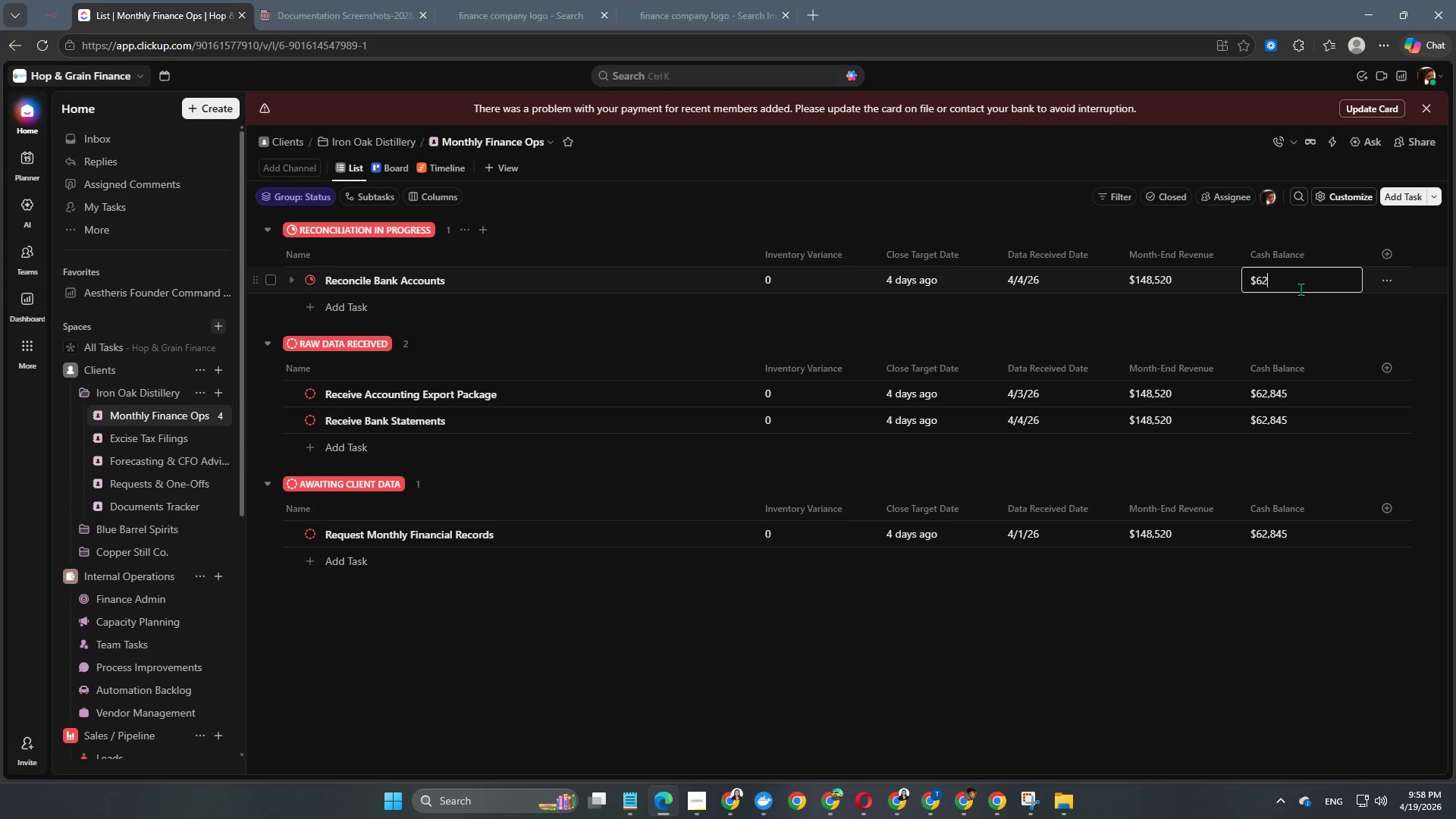 
key(Numpad2)
 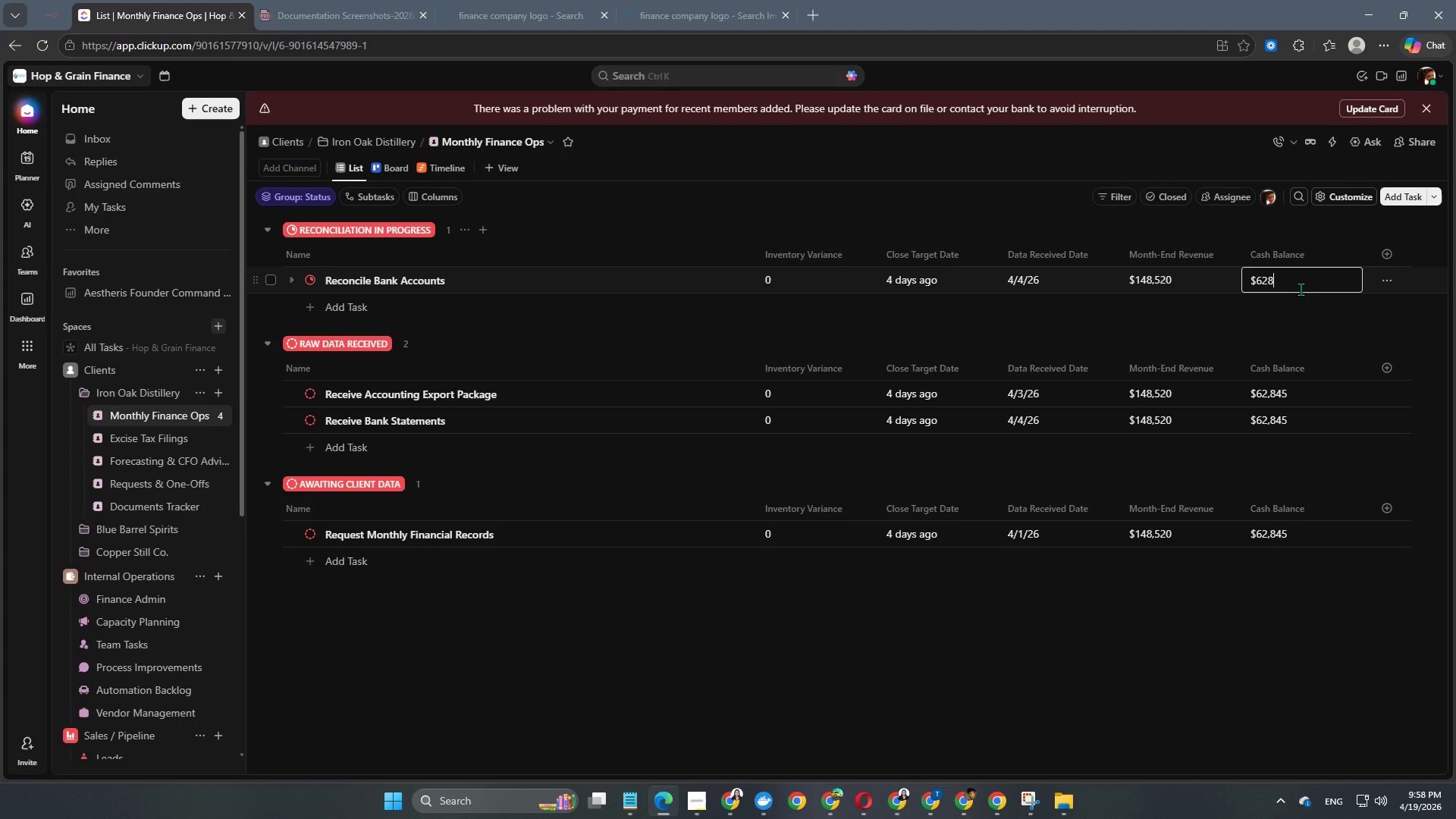 
key(Numpad8)
 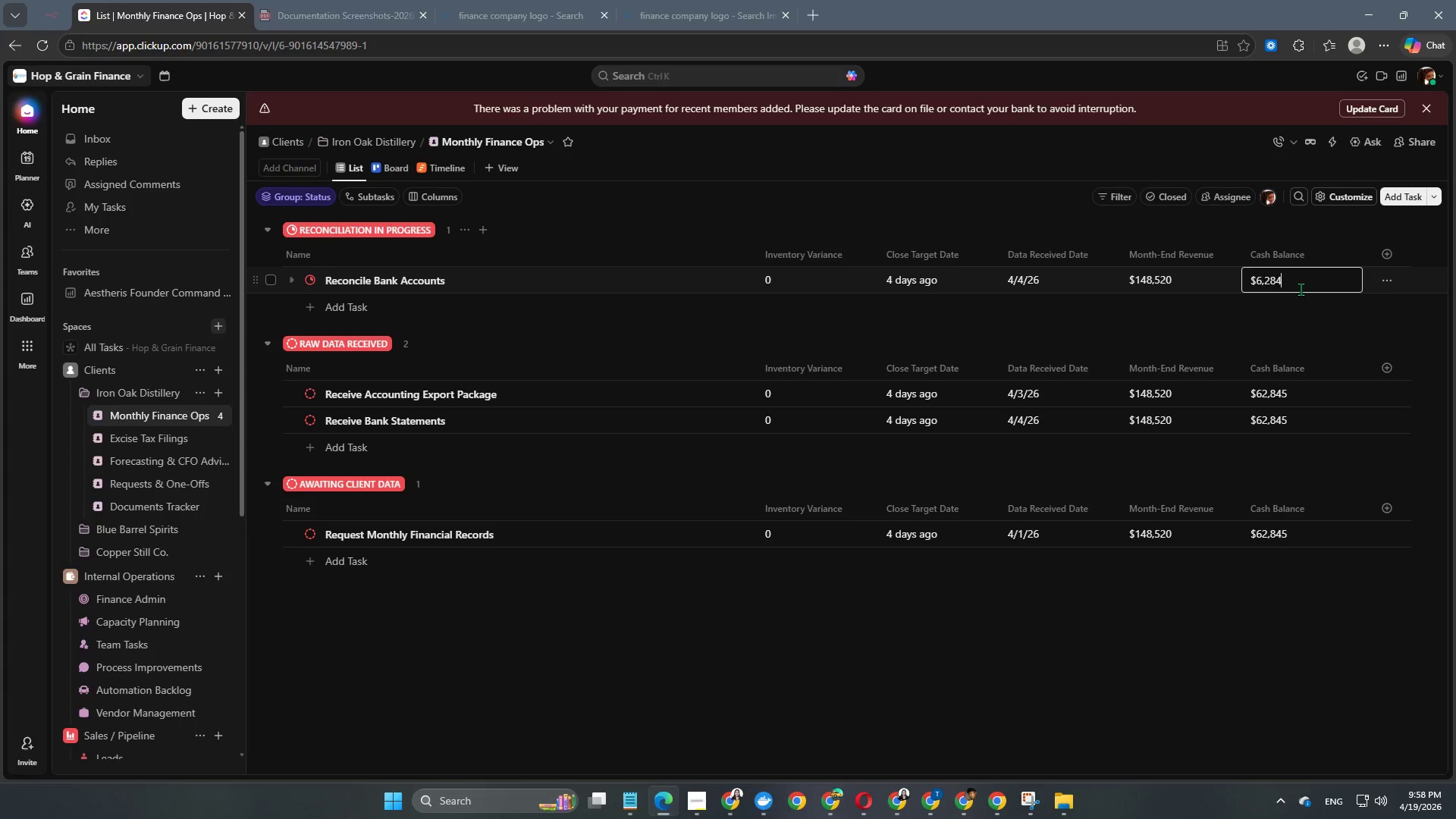 
key(Numpad4)
 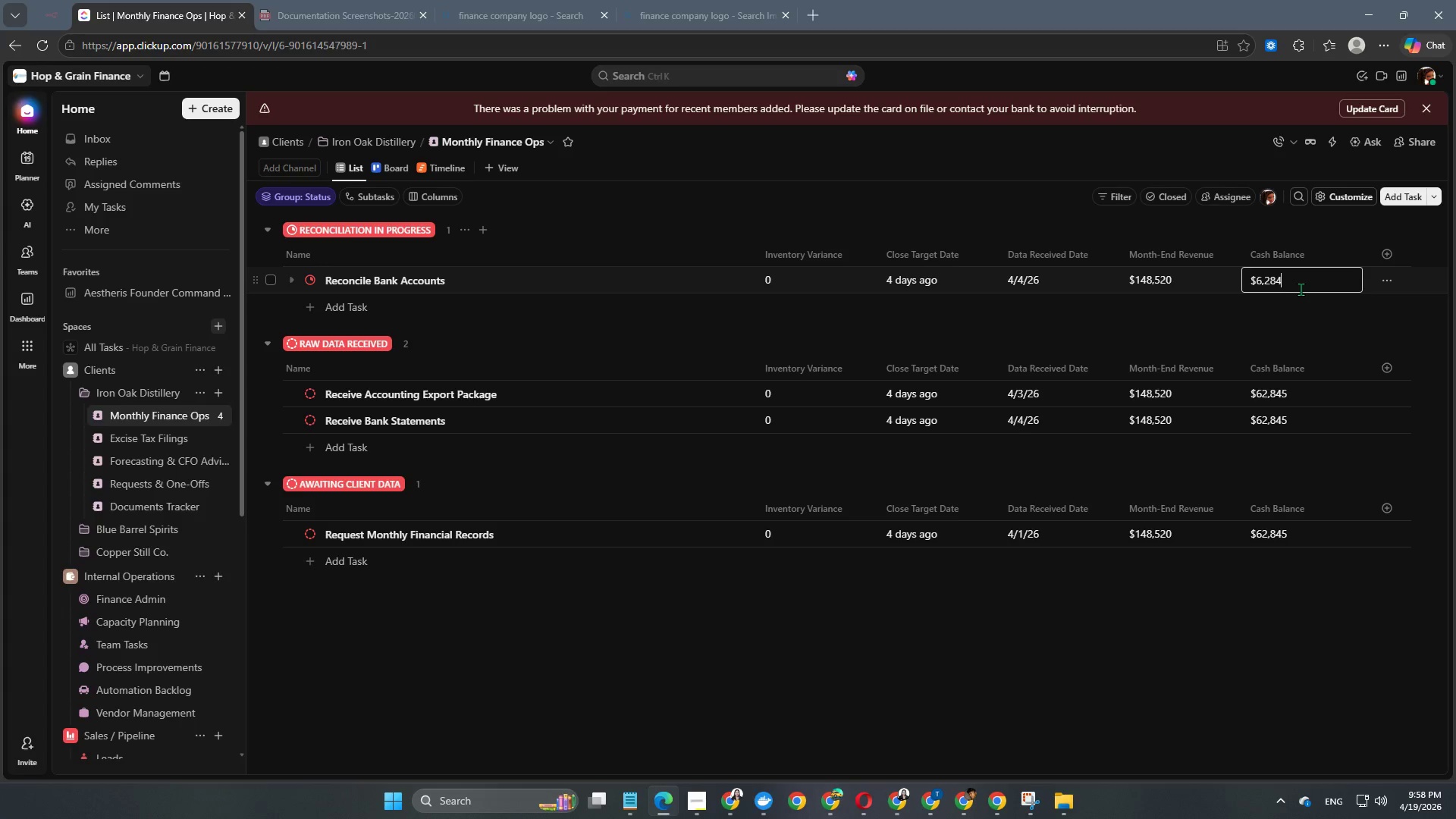 
key(Numpad5)
 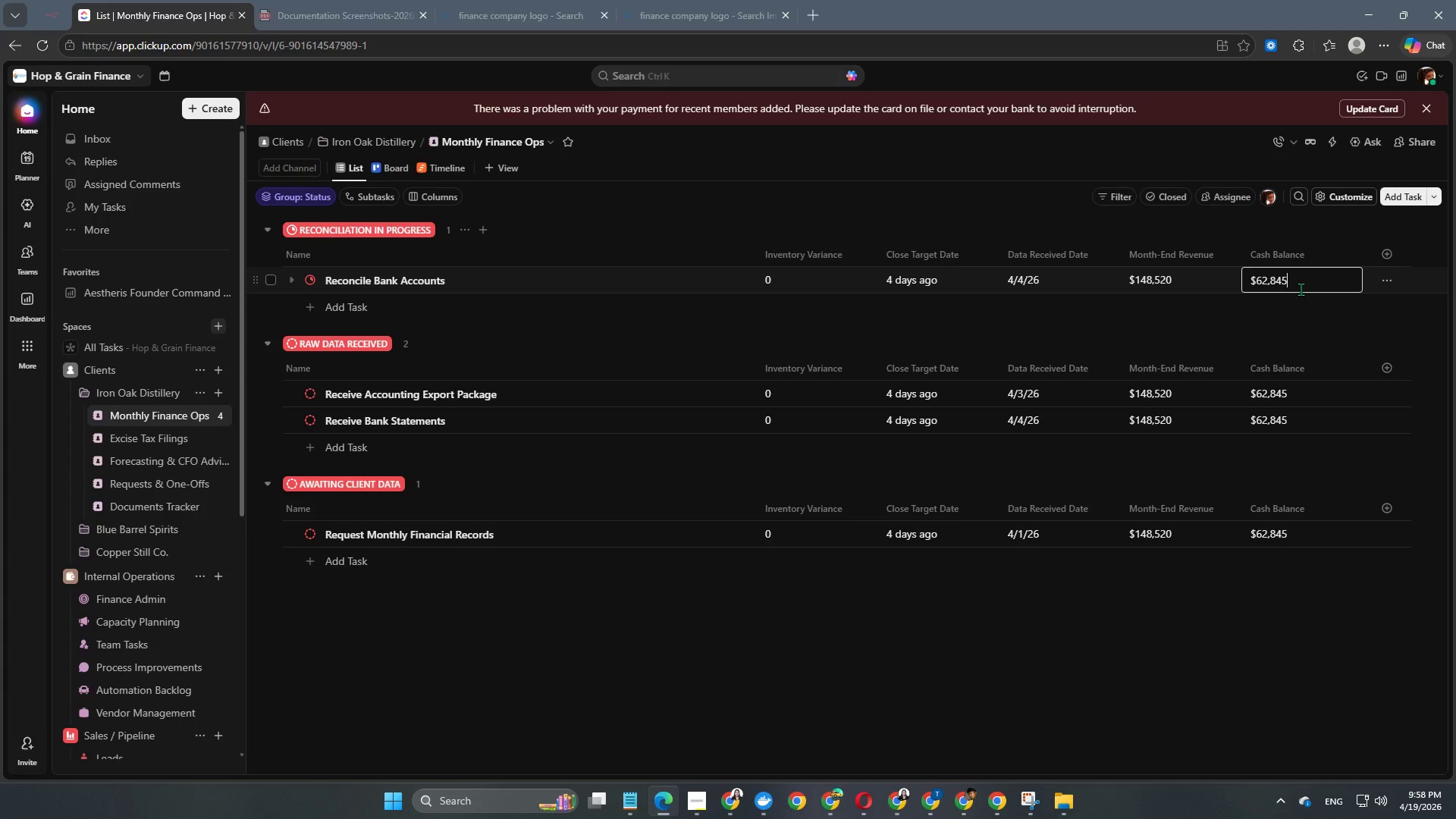 
key(NumpadEnter)
 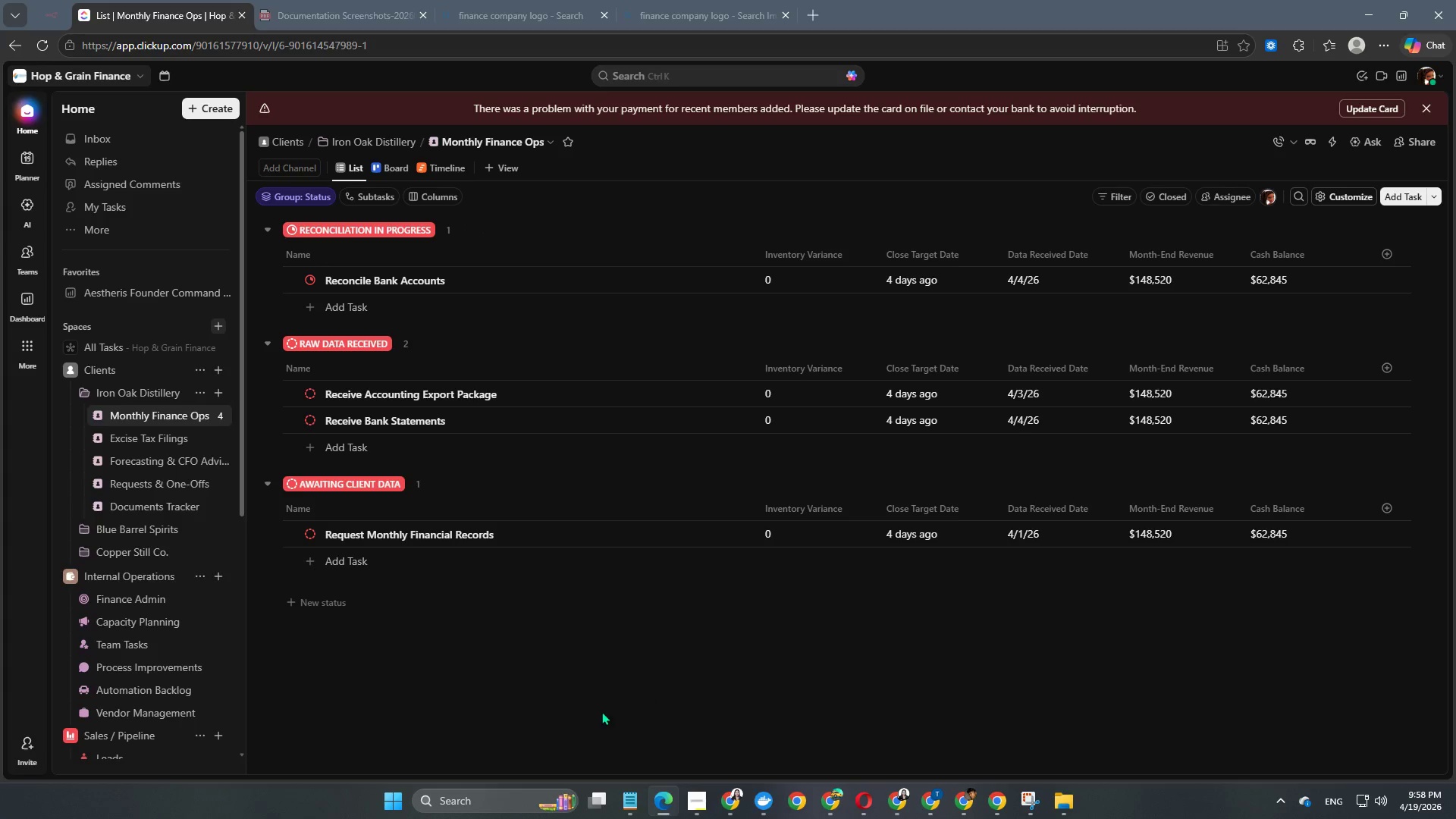 
scroll: coordinate [601, 711], scroll_direction: down, amount: 2.0
 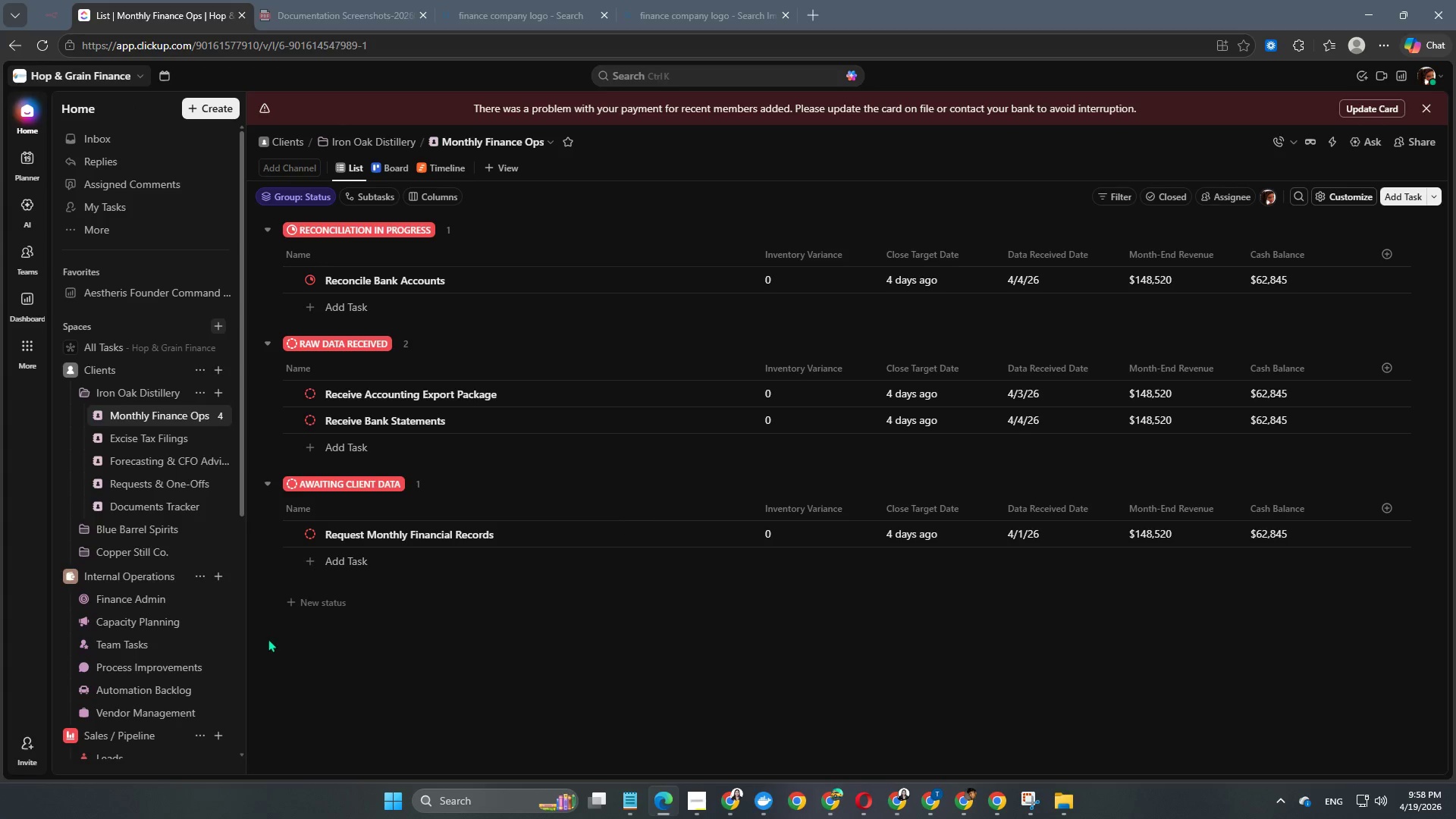 
wait(5.46)
 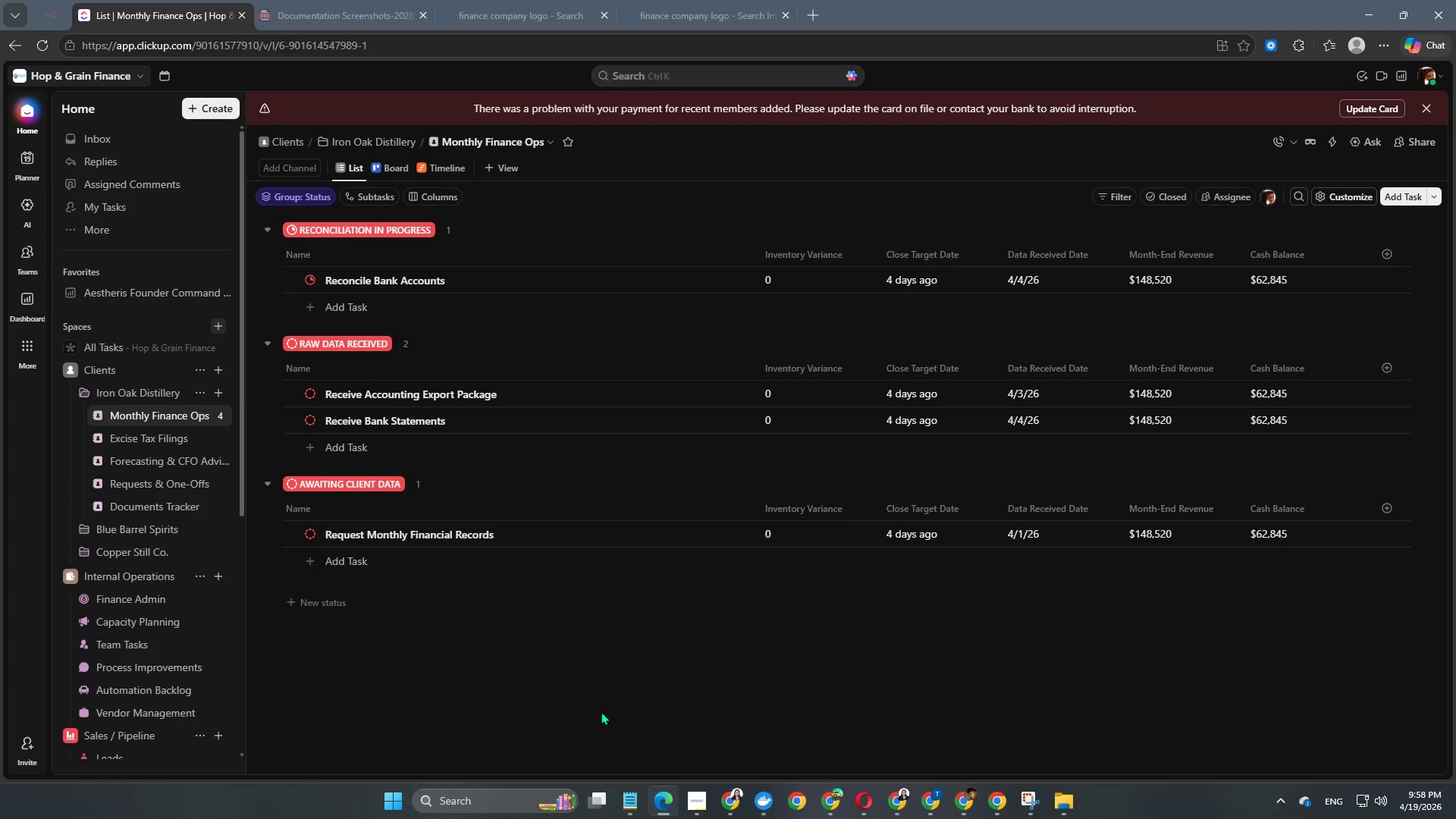 
scroll: coordinate [439, 523], scroll_direction: down, amount: 2.0
 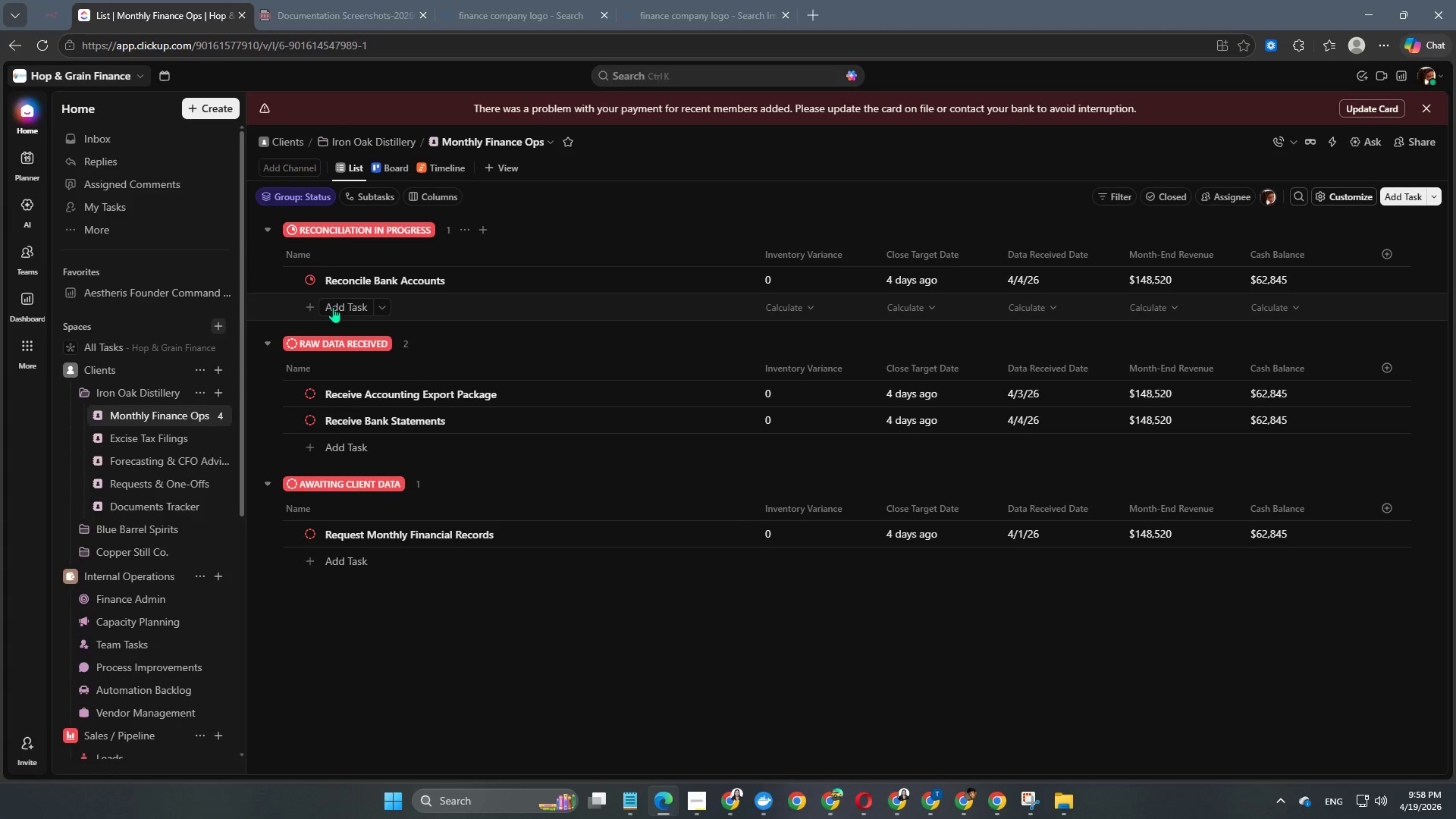 
left_click([345, 297])
 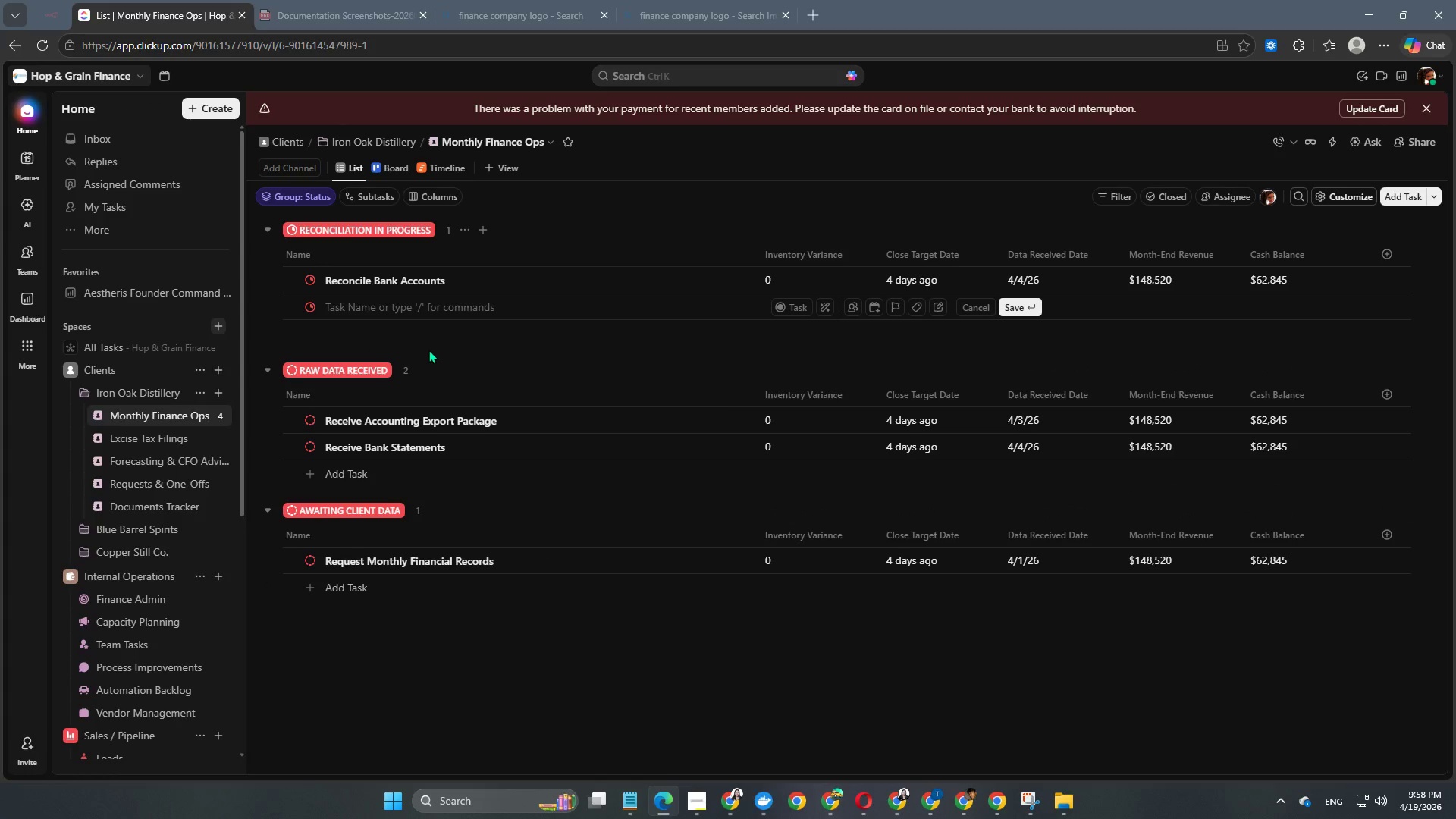 
type(Review Acoc)
key(Backspace)
key(Backspace)
type(counts Rev)
key(Backspace)
type(ceivable Agent)
key(Backspace)
key(Backspace)
key(Backspace)
type(ing)
 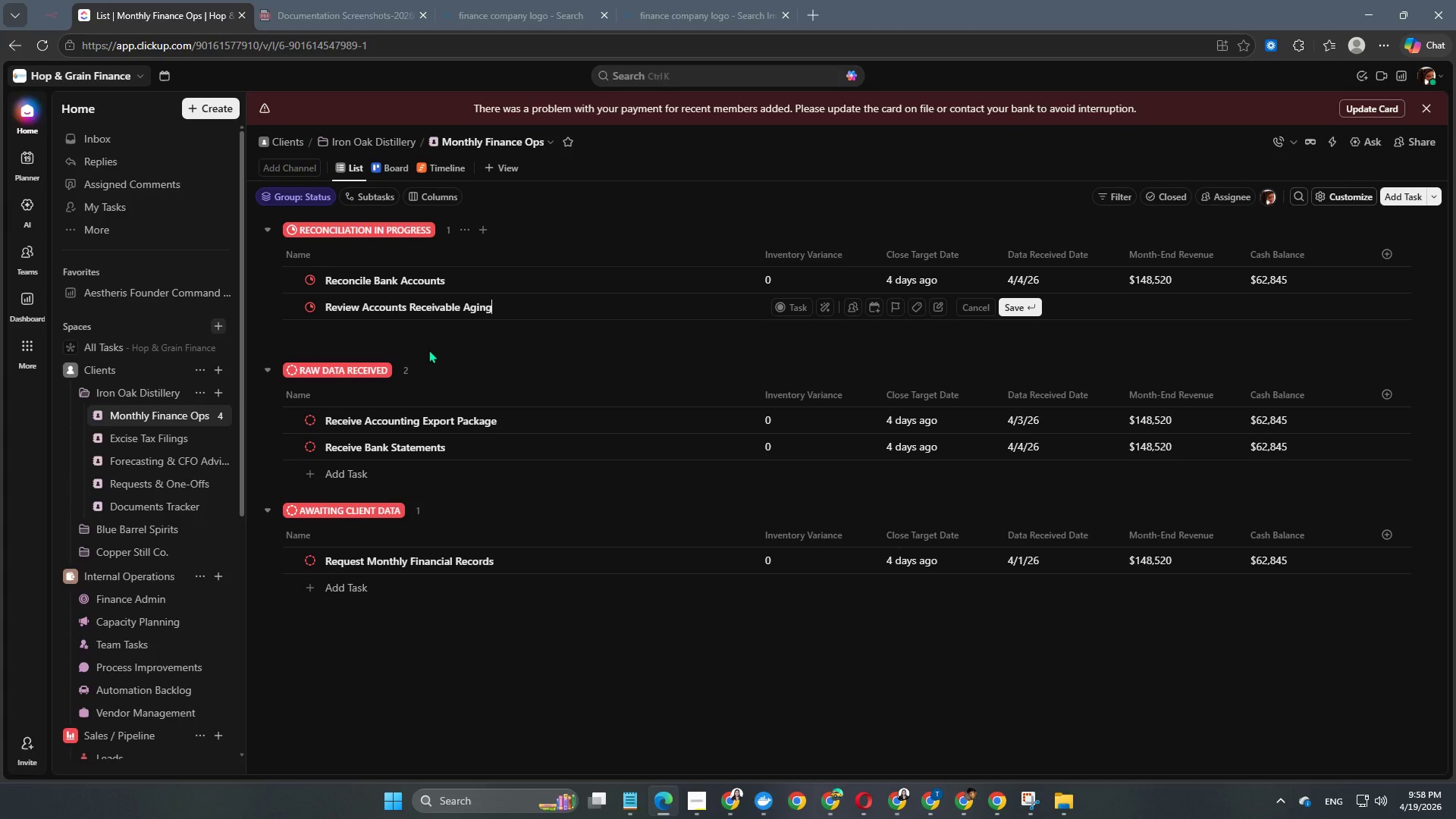 
key(Enter)
 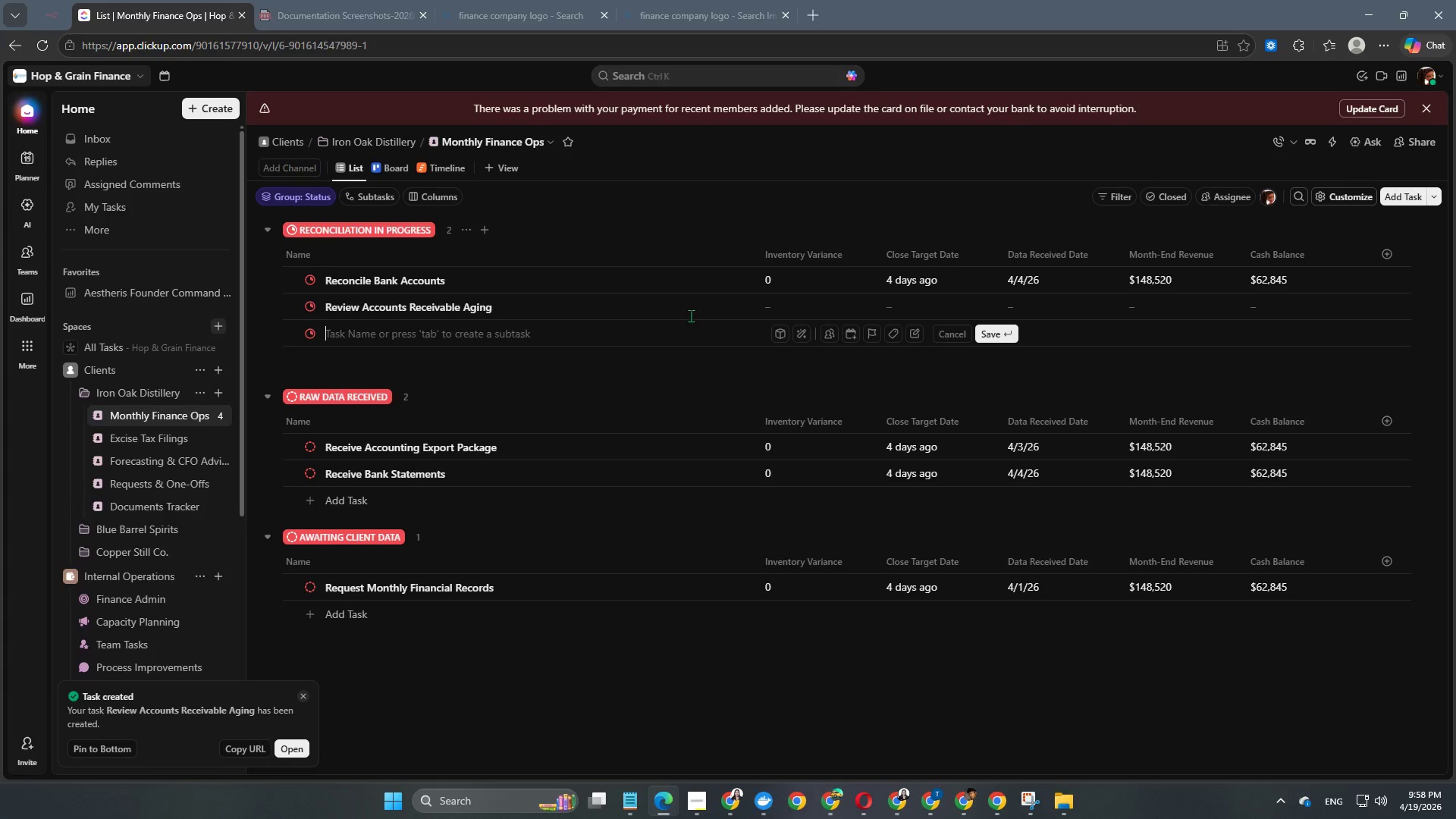 
left_click([790, 306])
 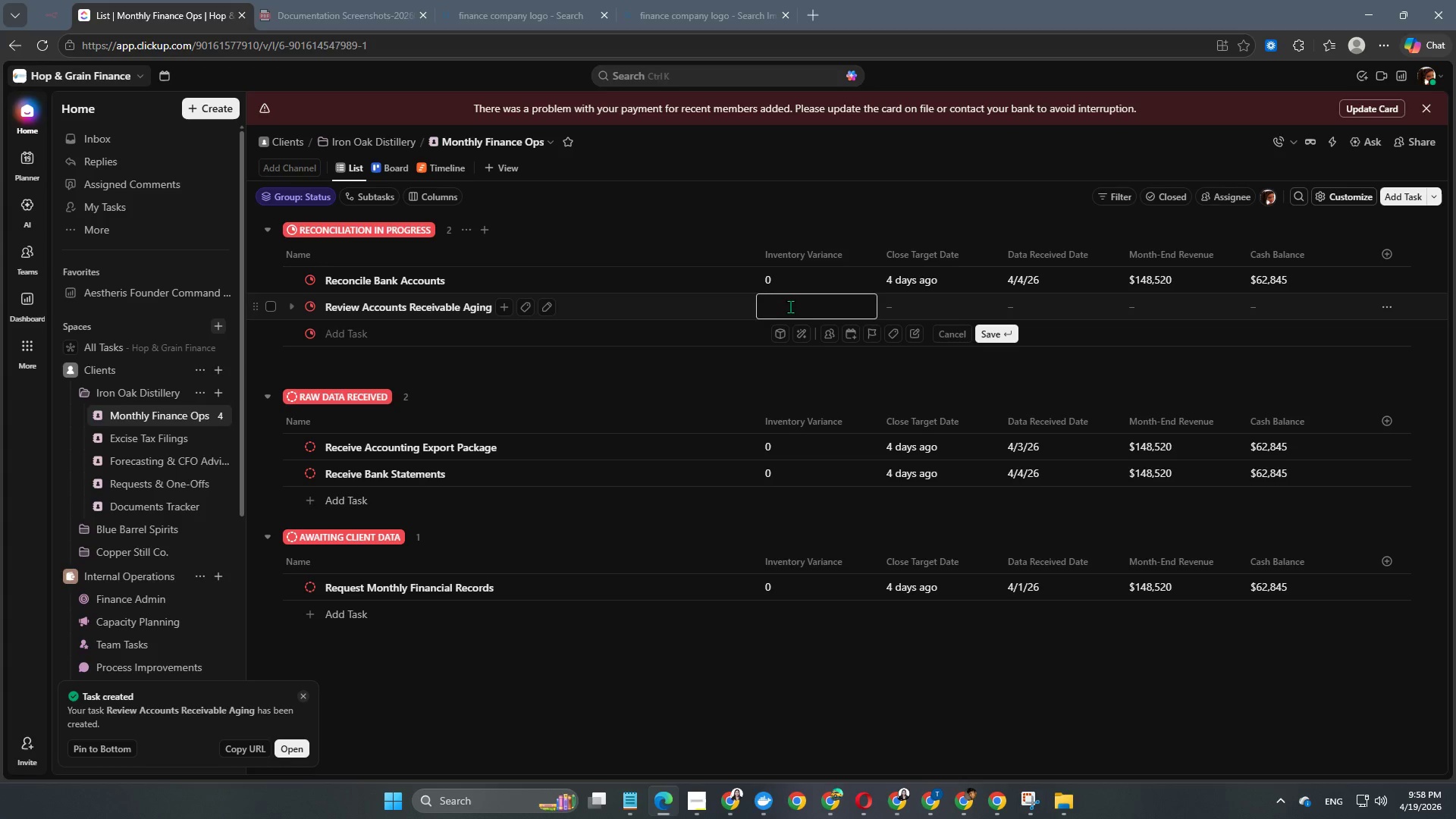 
key(Numpad0)
 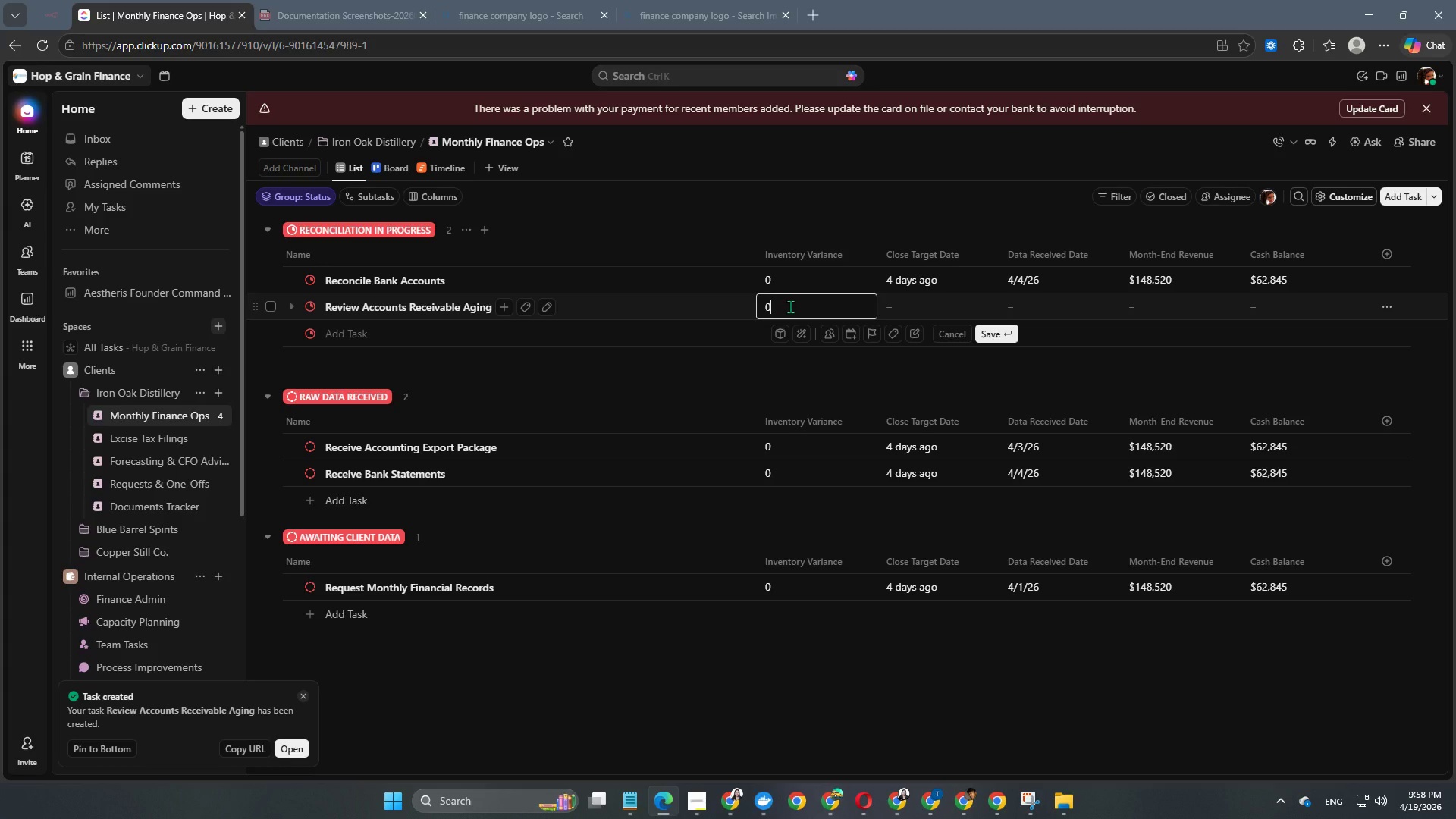 
key(NumpadEnter)
 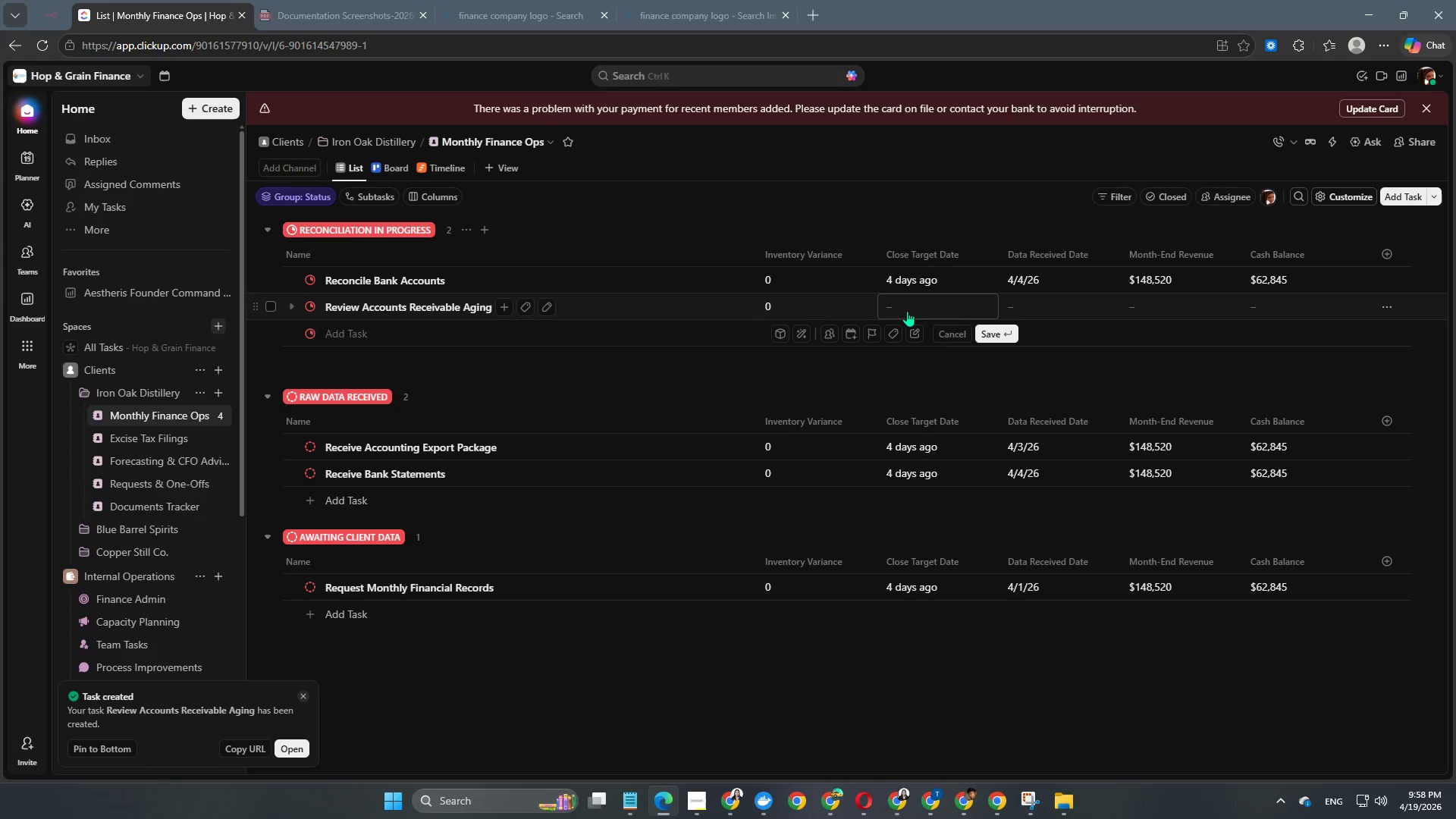 
left_click([923, 303])
 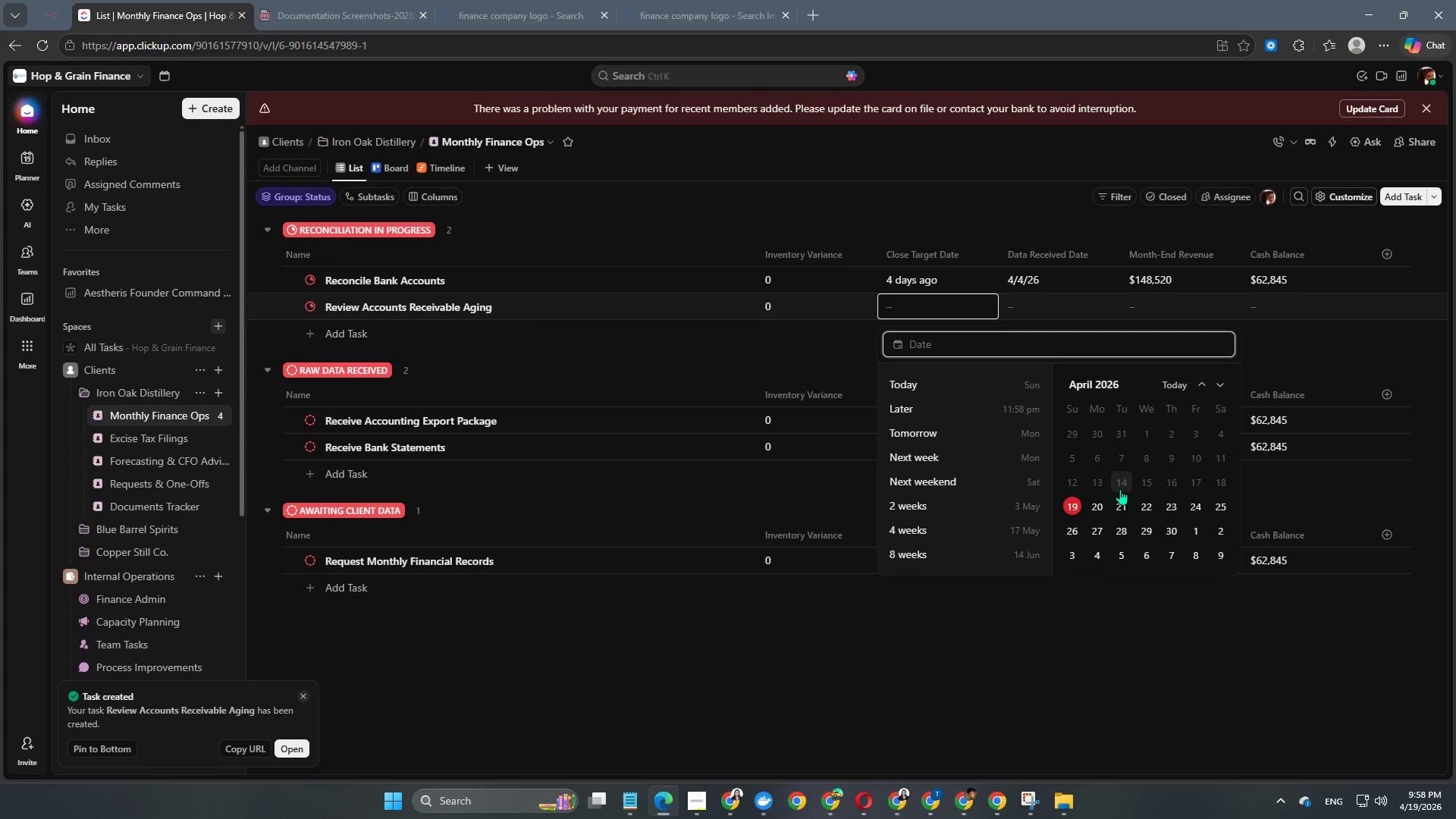 
left_click([1144, 488])
 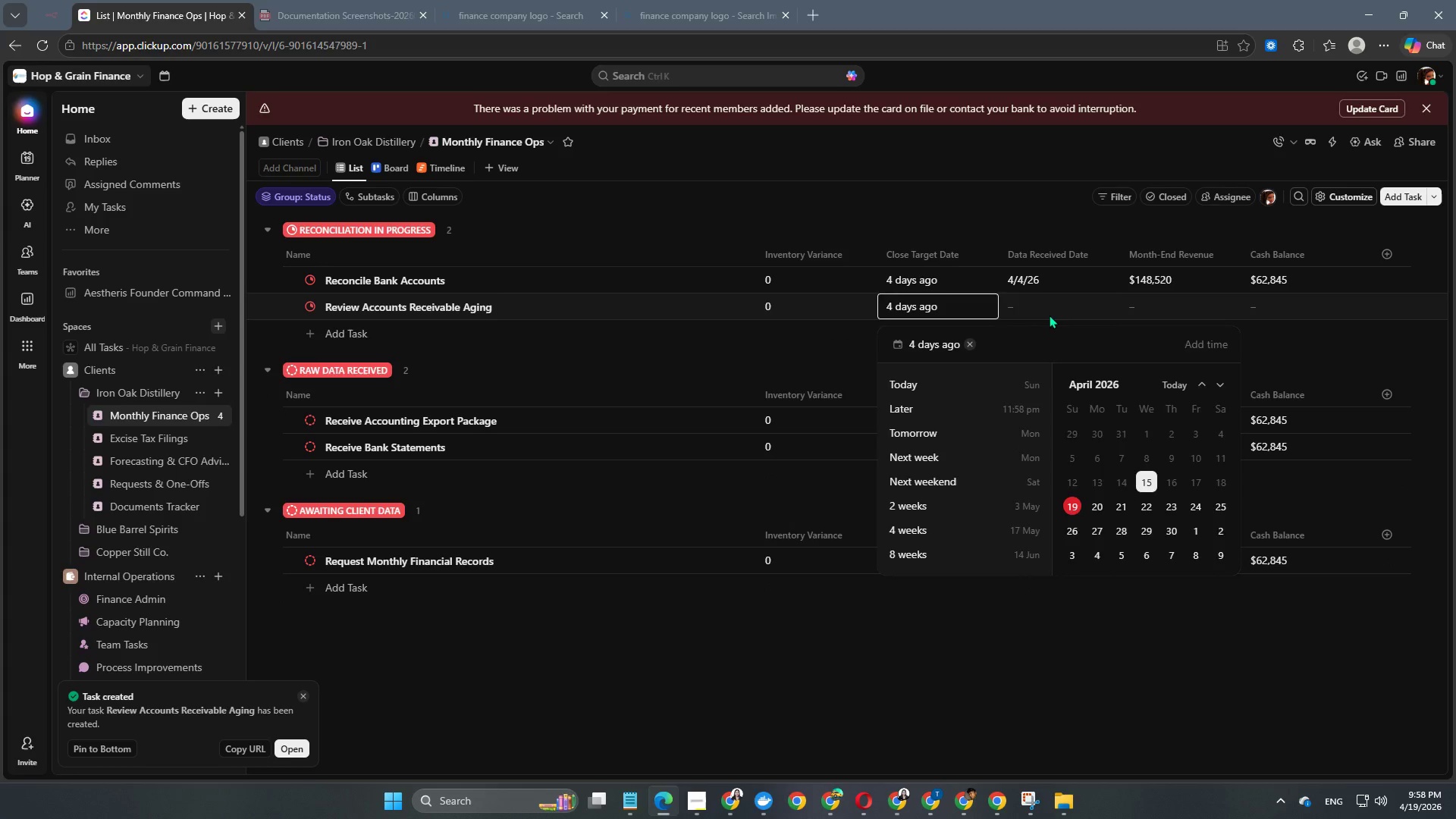 
double_click([1049, 315])
 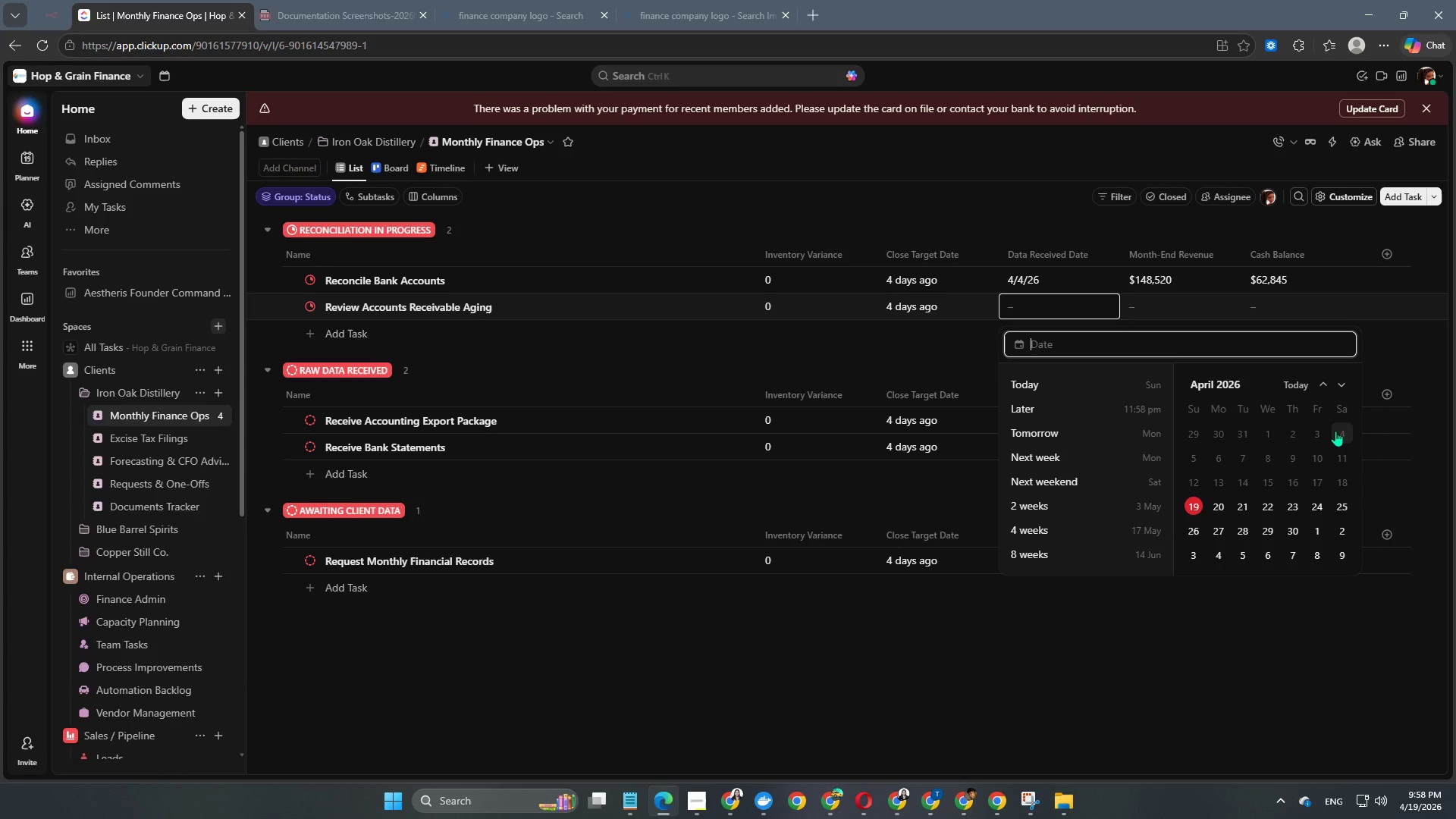 
left_click([1339, 434])
 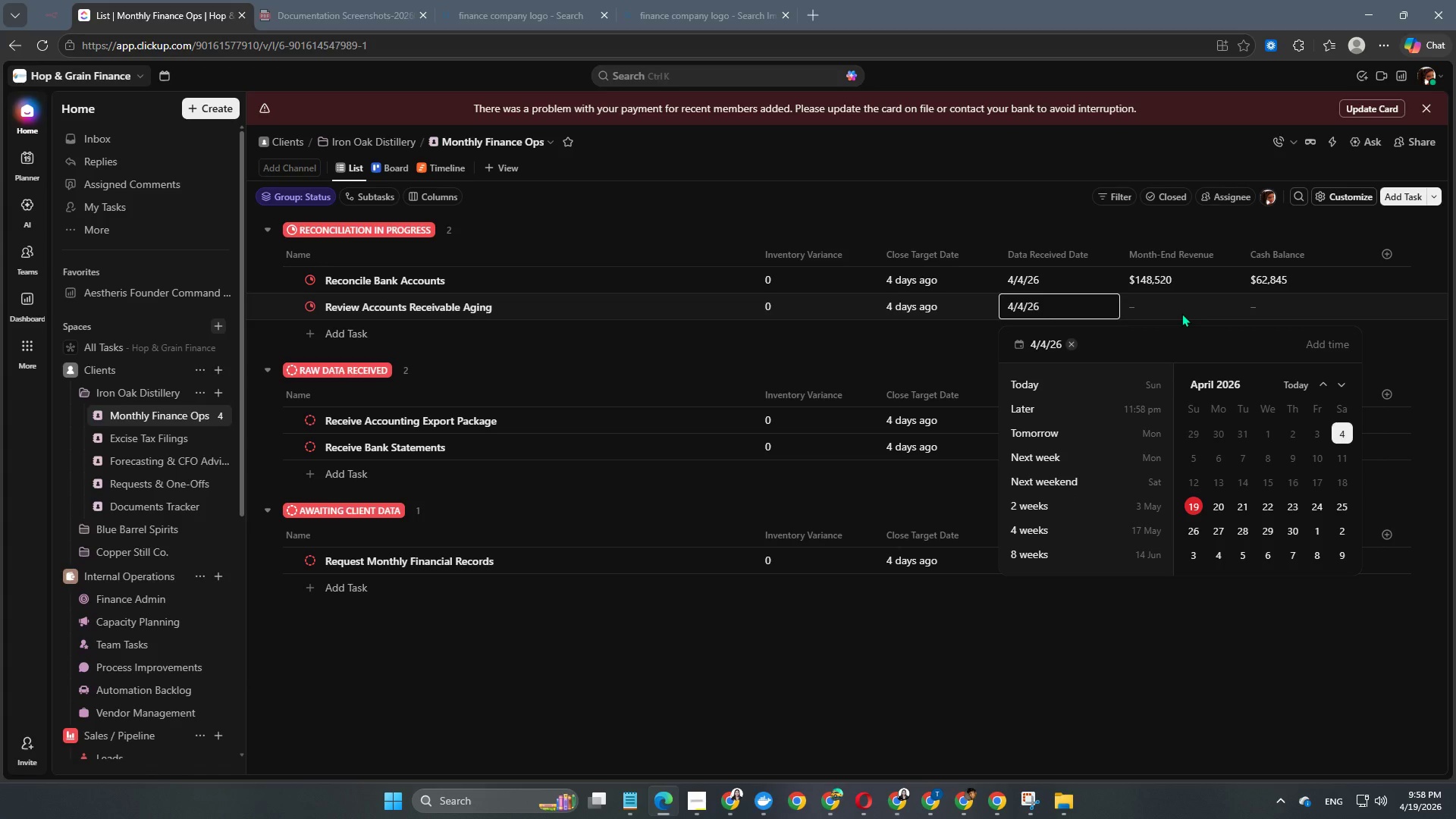 
double_click([1181, 313])
 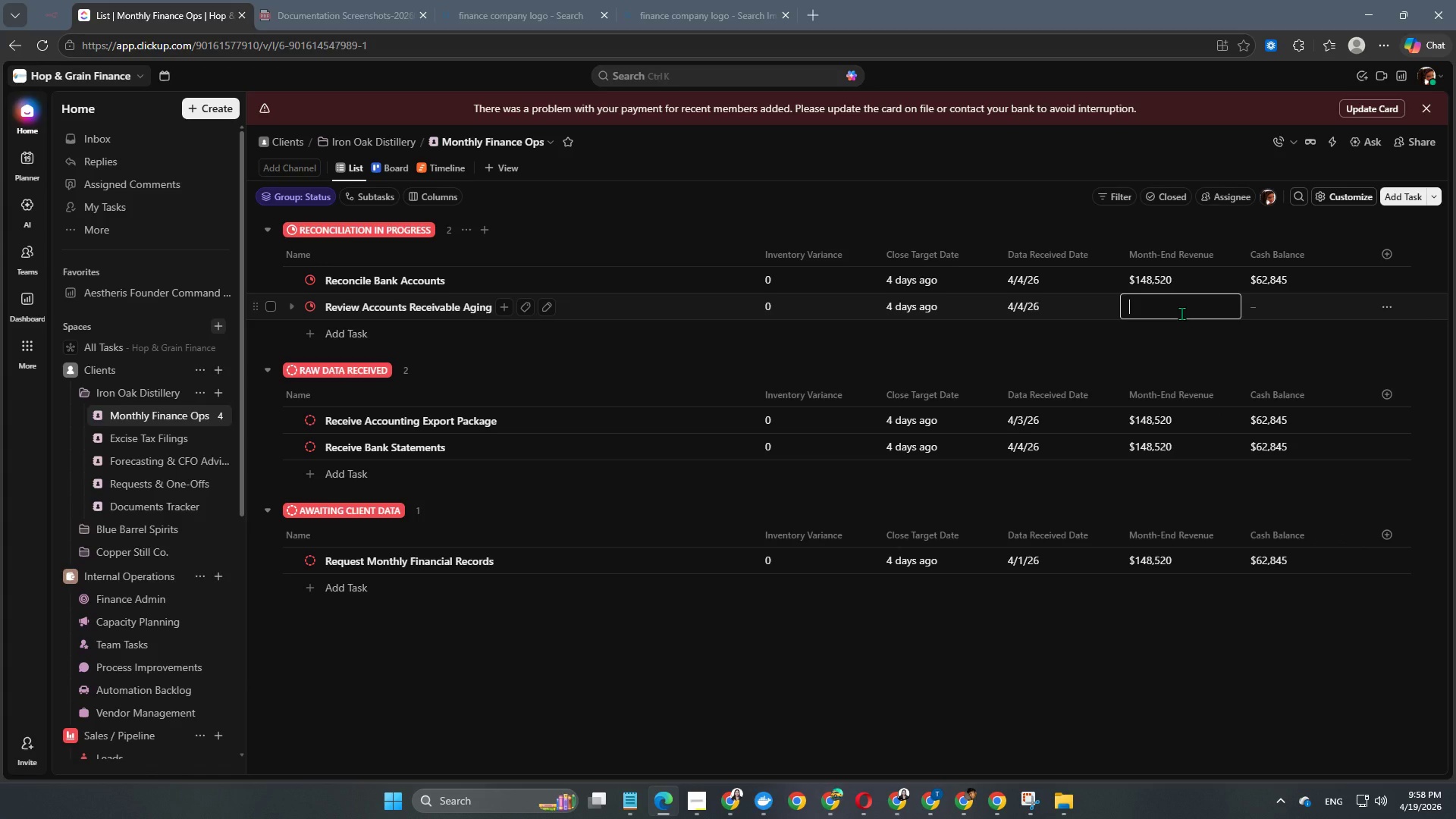 
key(Numpad1)
 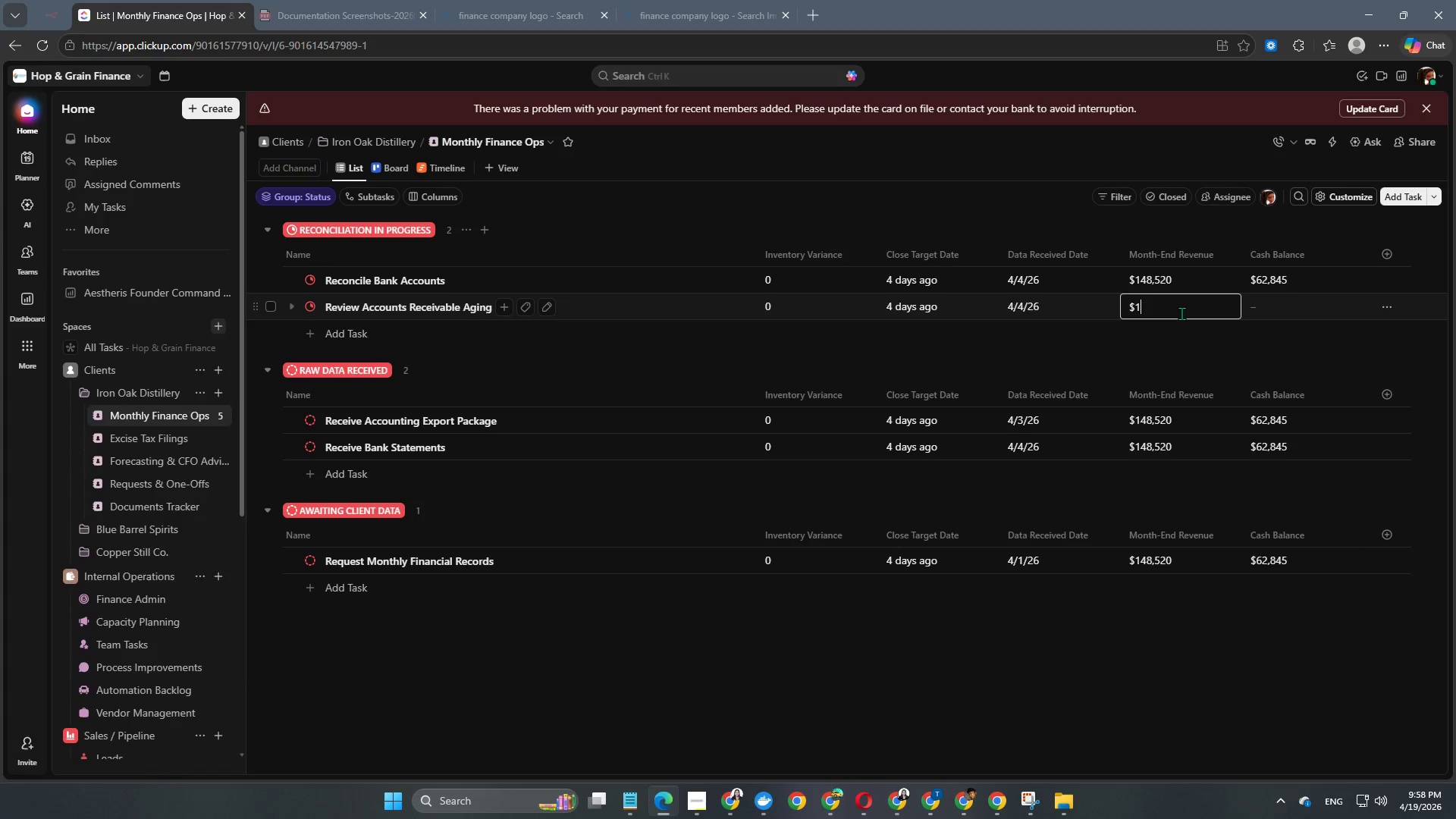 
key(Numpad4)
 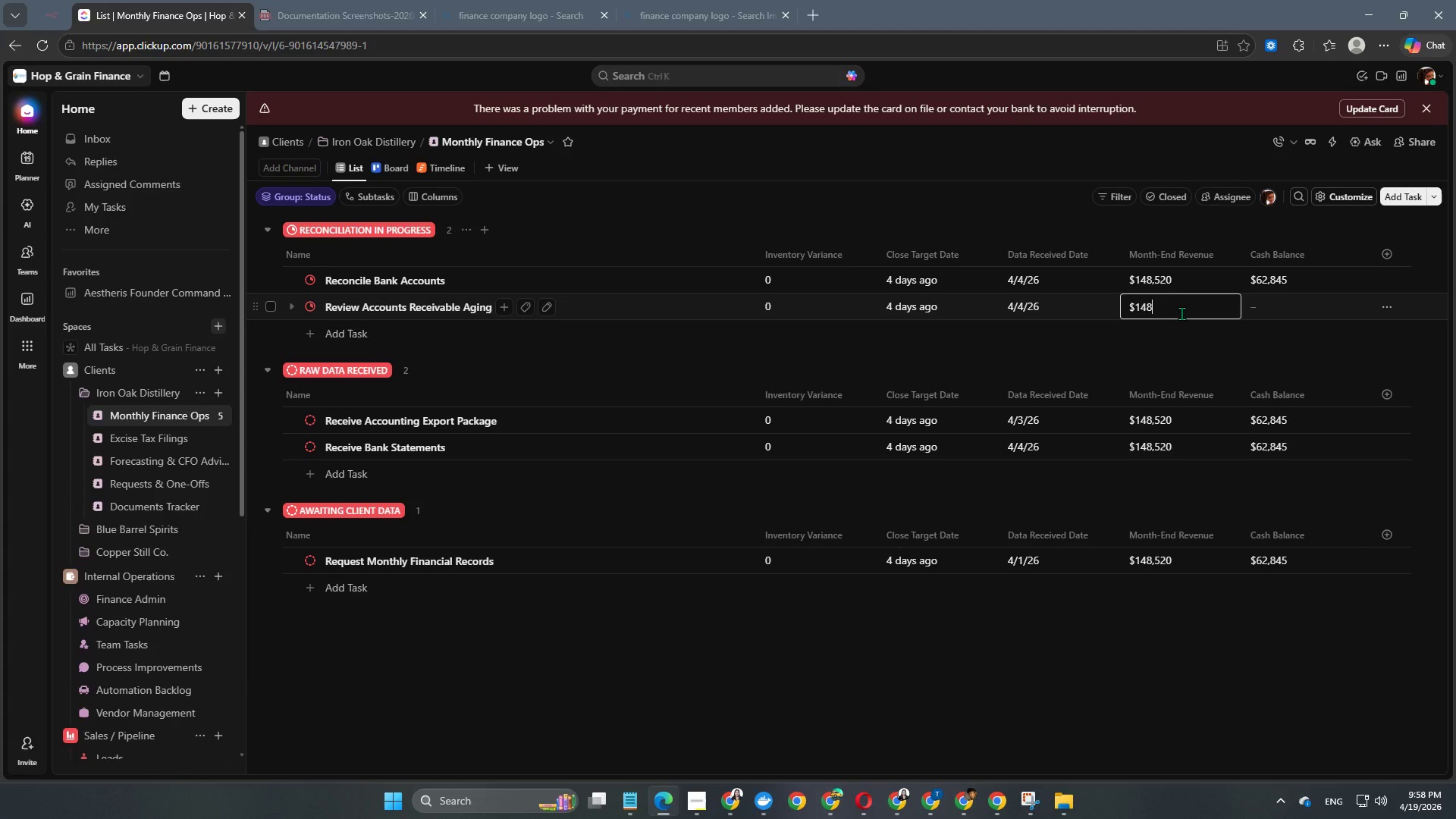 
key(Numpad8)
 